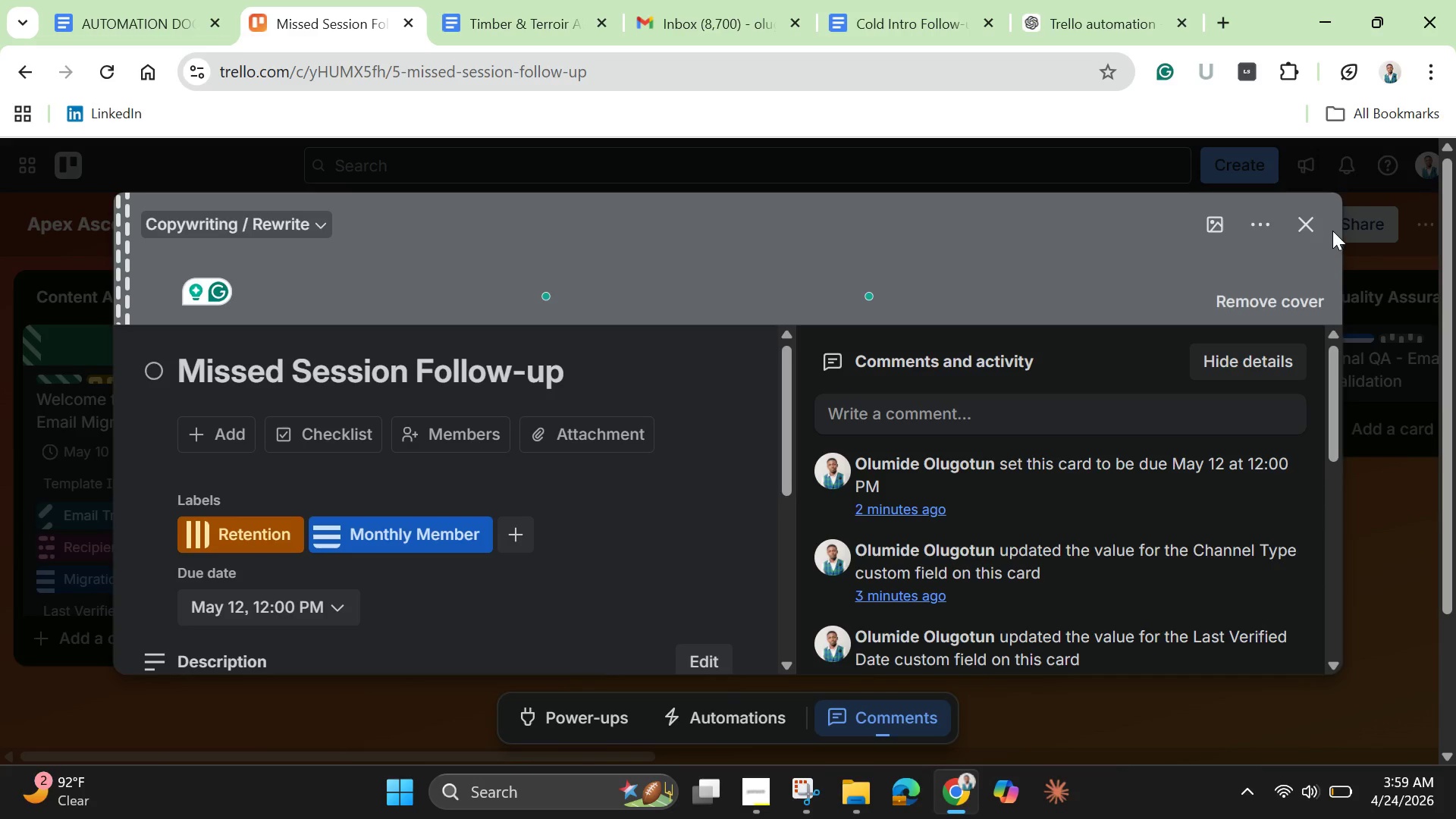 
left_click([1303, 226])
 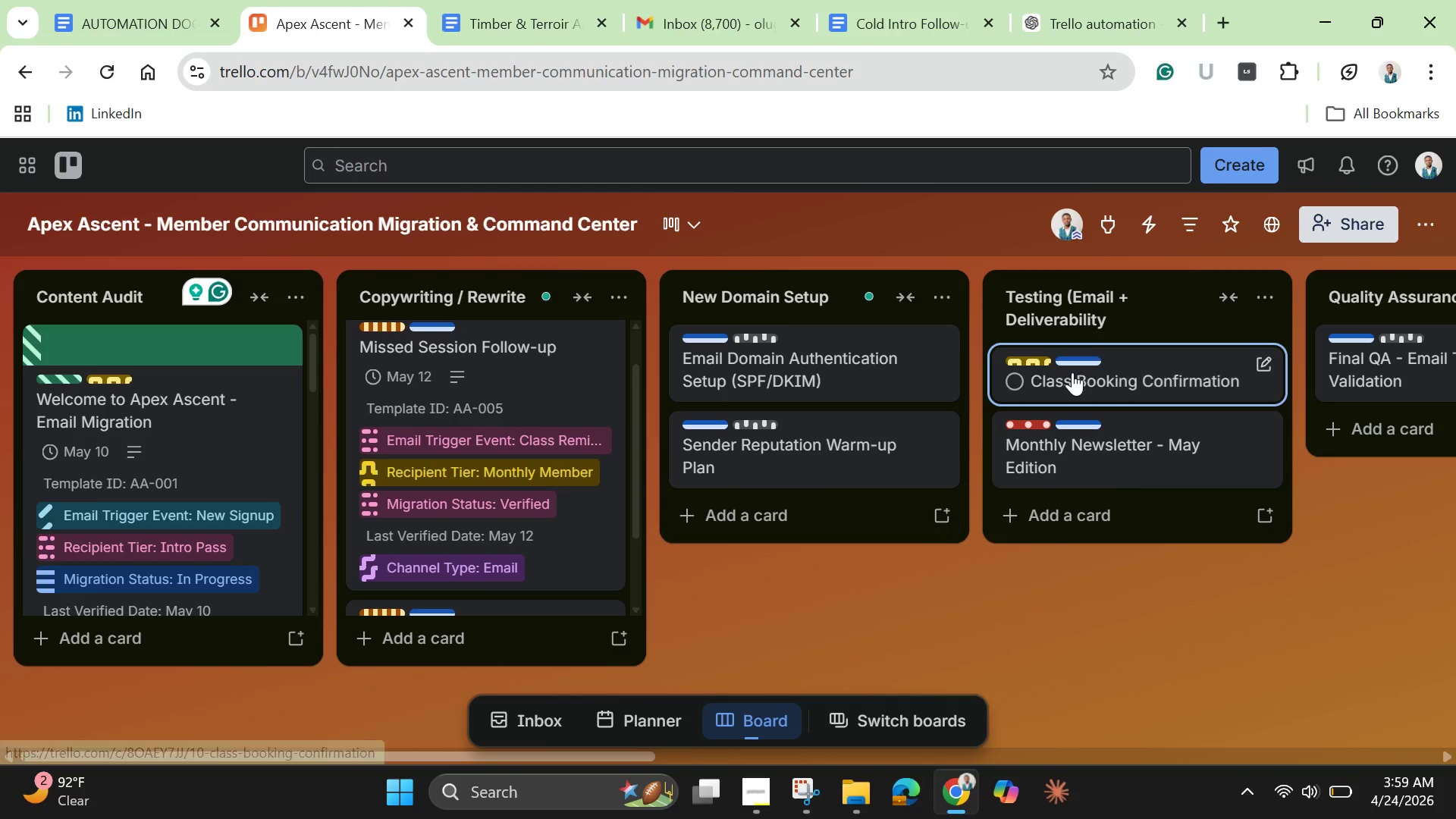 
left_click([1075, 381])
 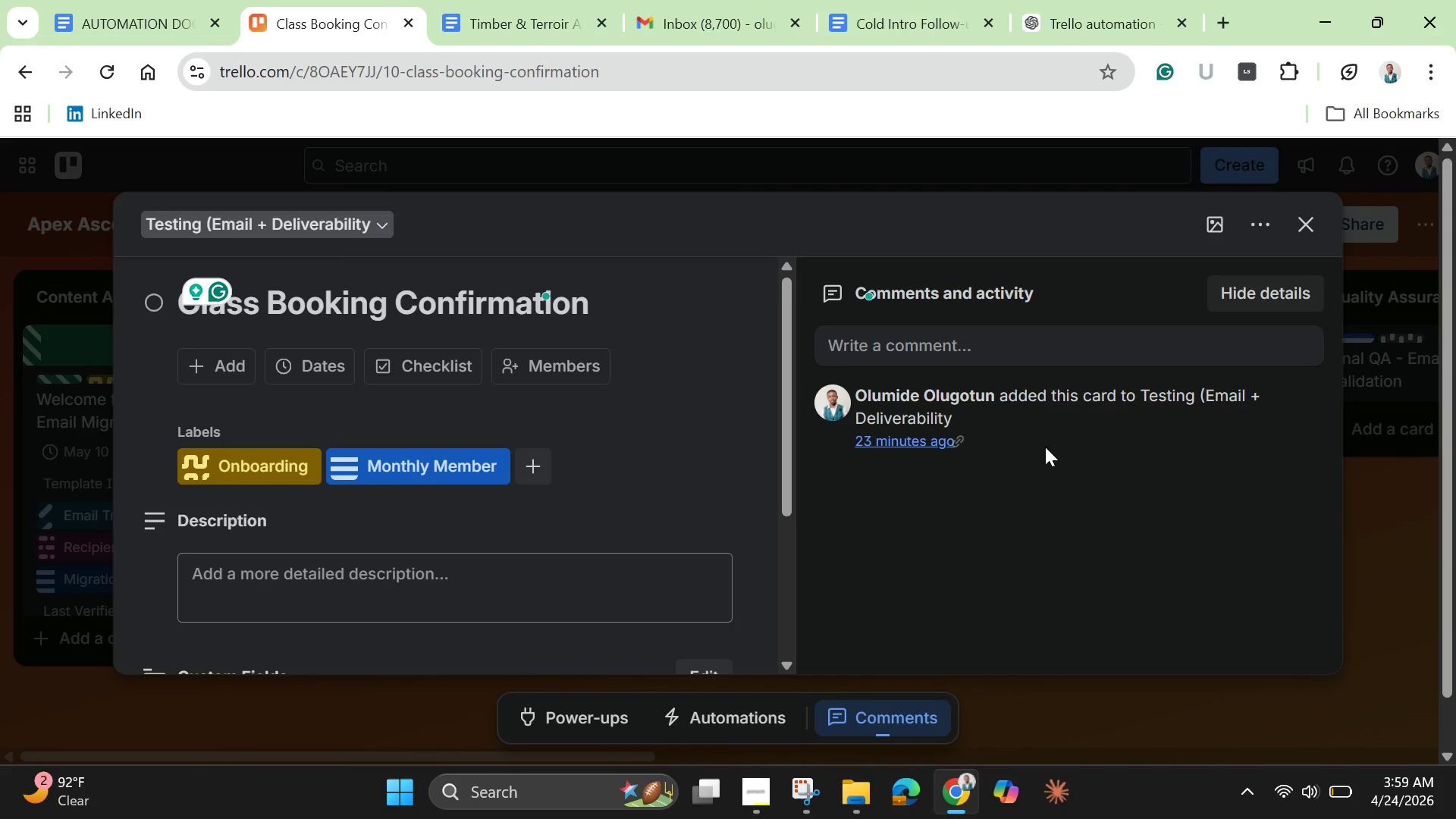 
left_click([420, 576])
 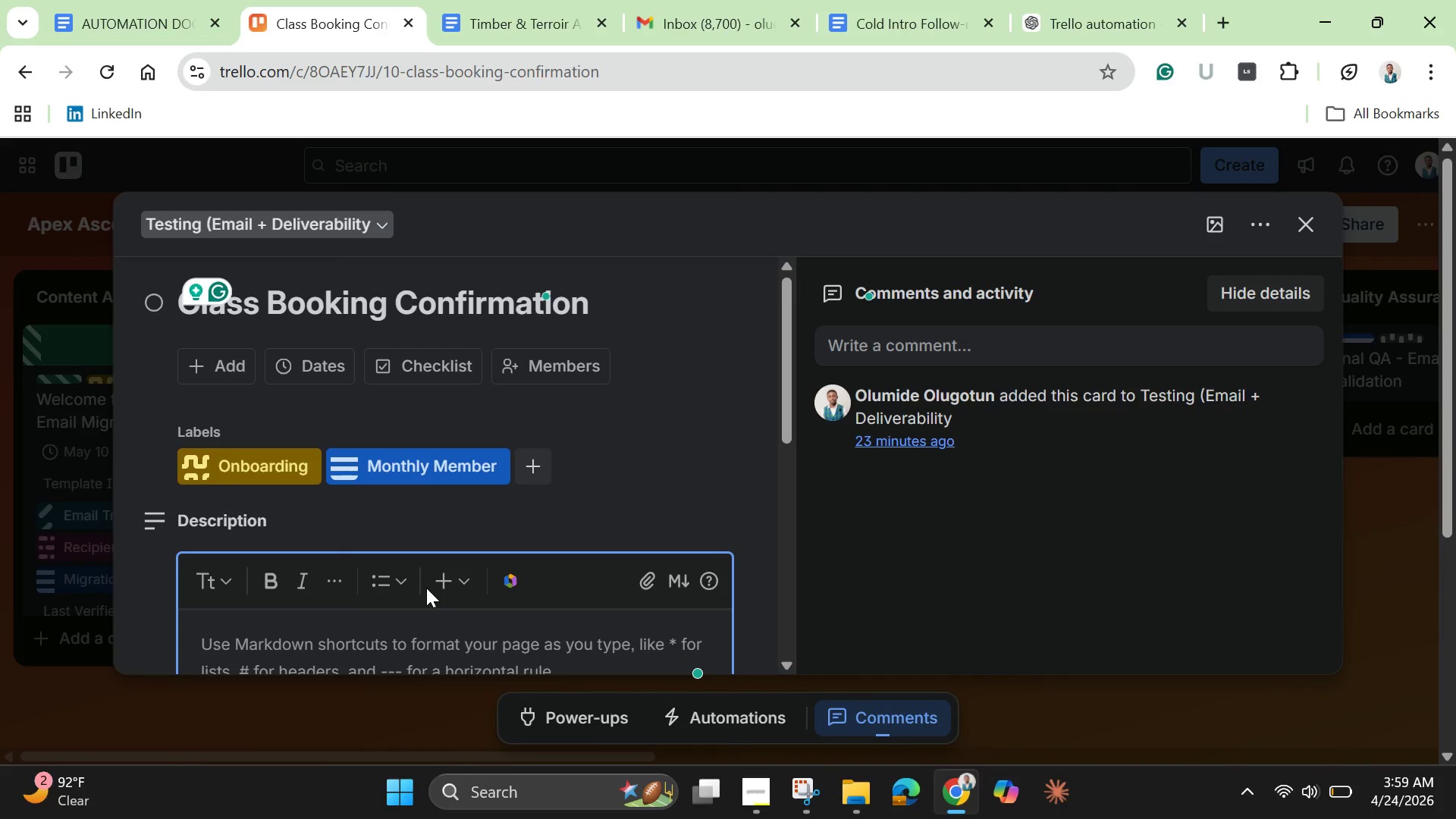 
key(Control+V)
 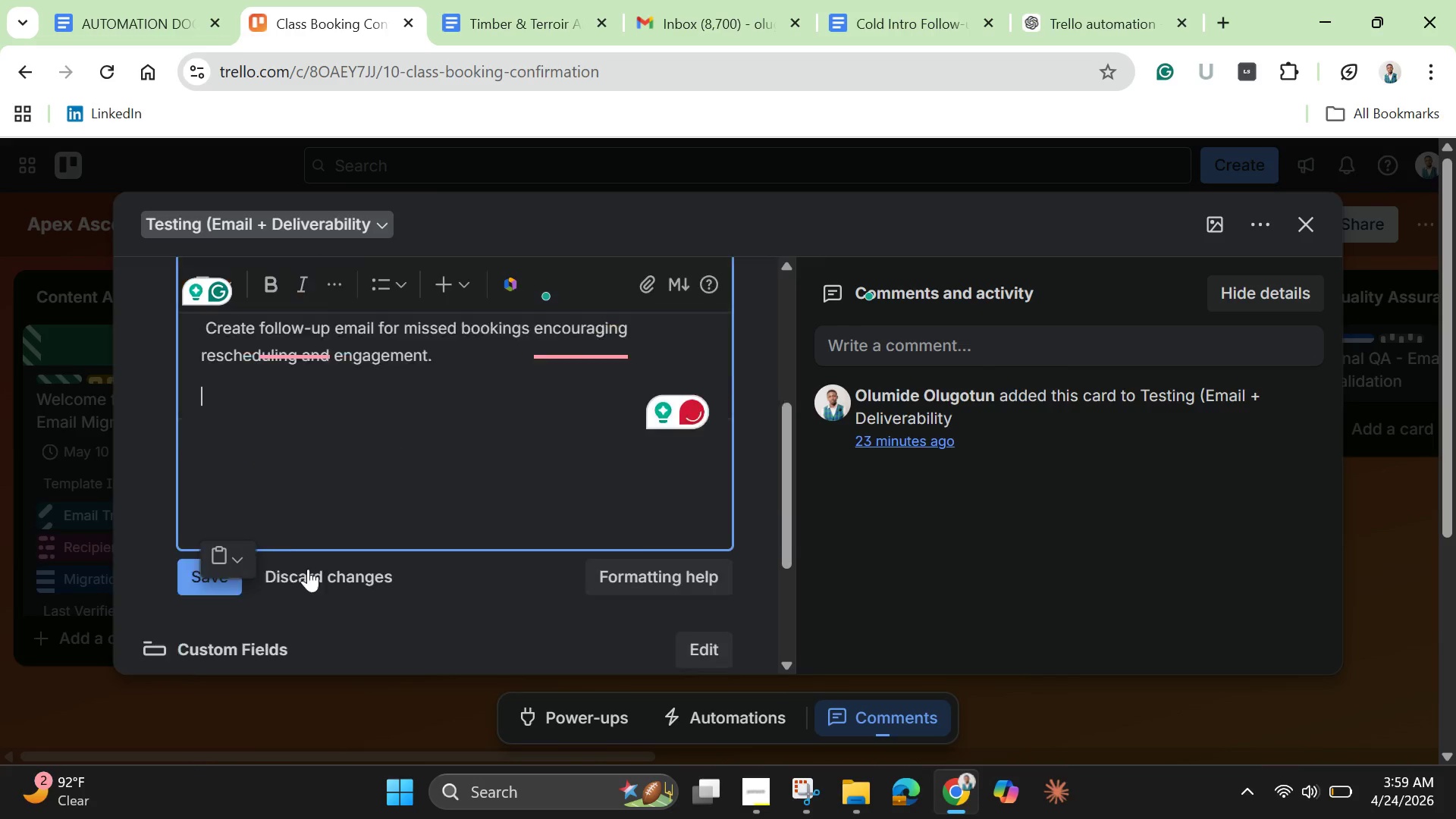 
left_click([232, 521])
 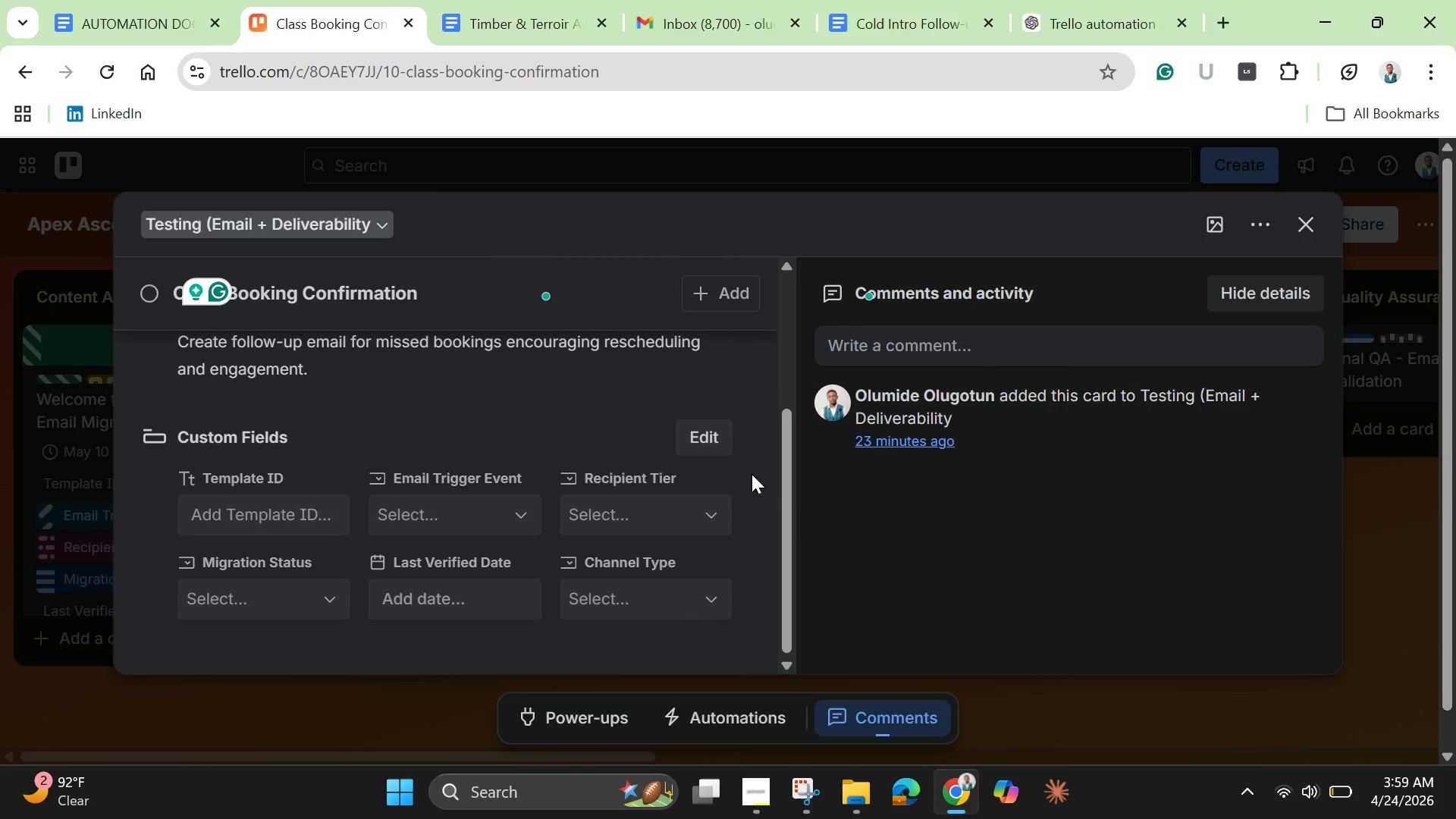 
left_click_drag(start_coordinate=[783, 500], to_coordinate=[723, 293])
 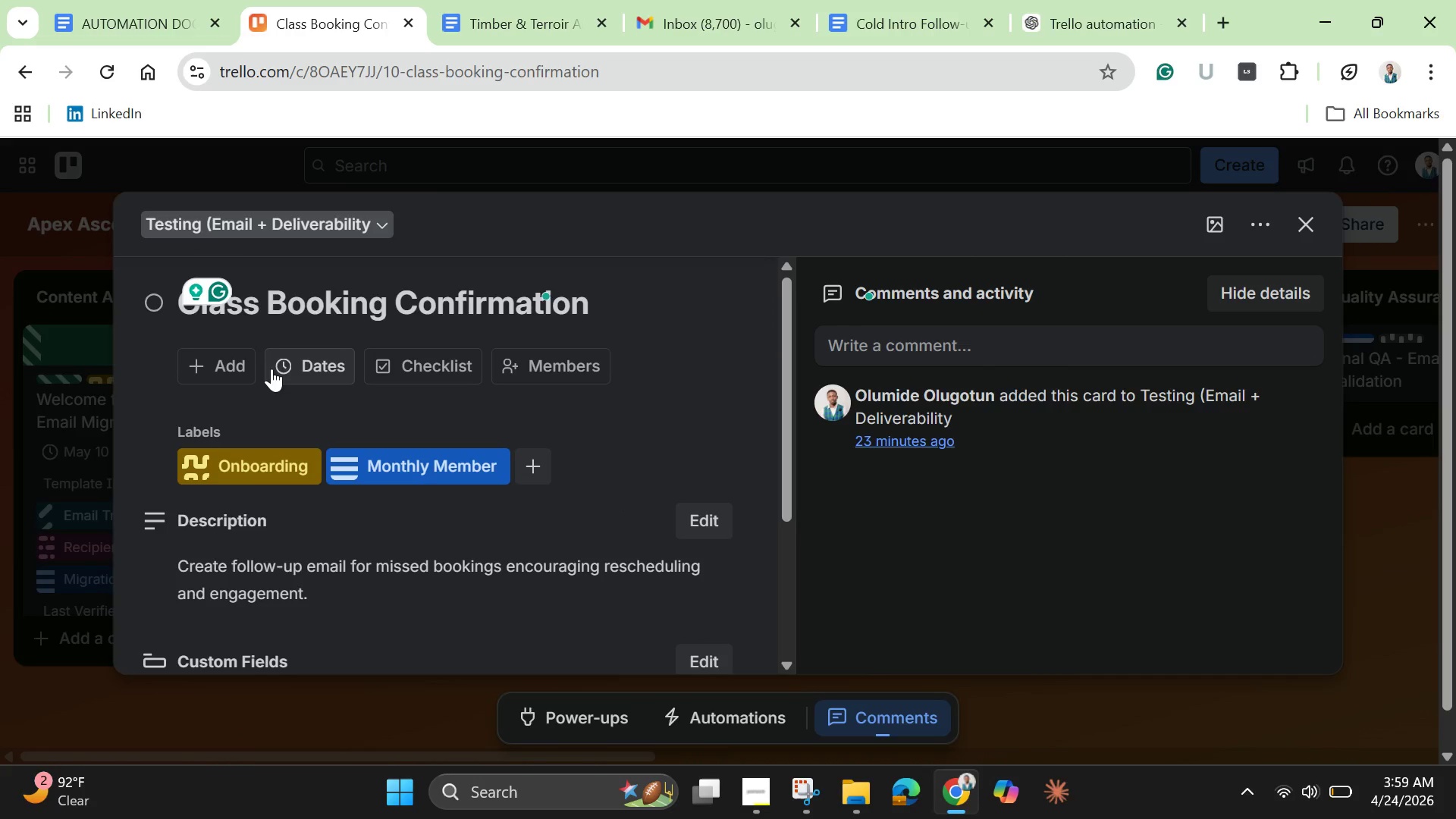 
left_click([293, 359])
 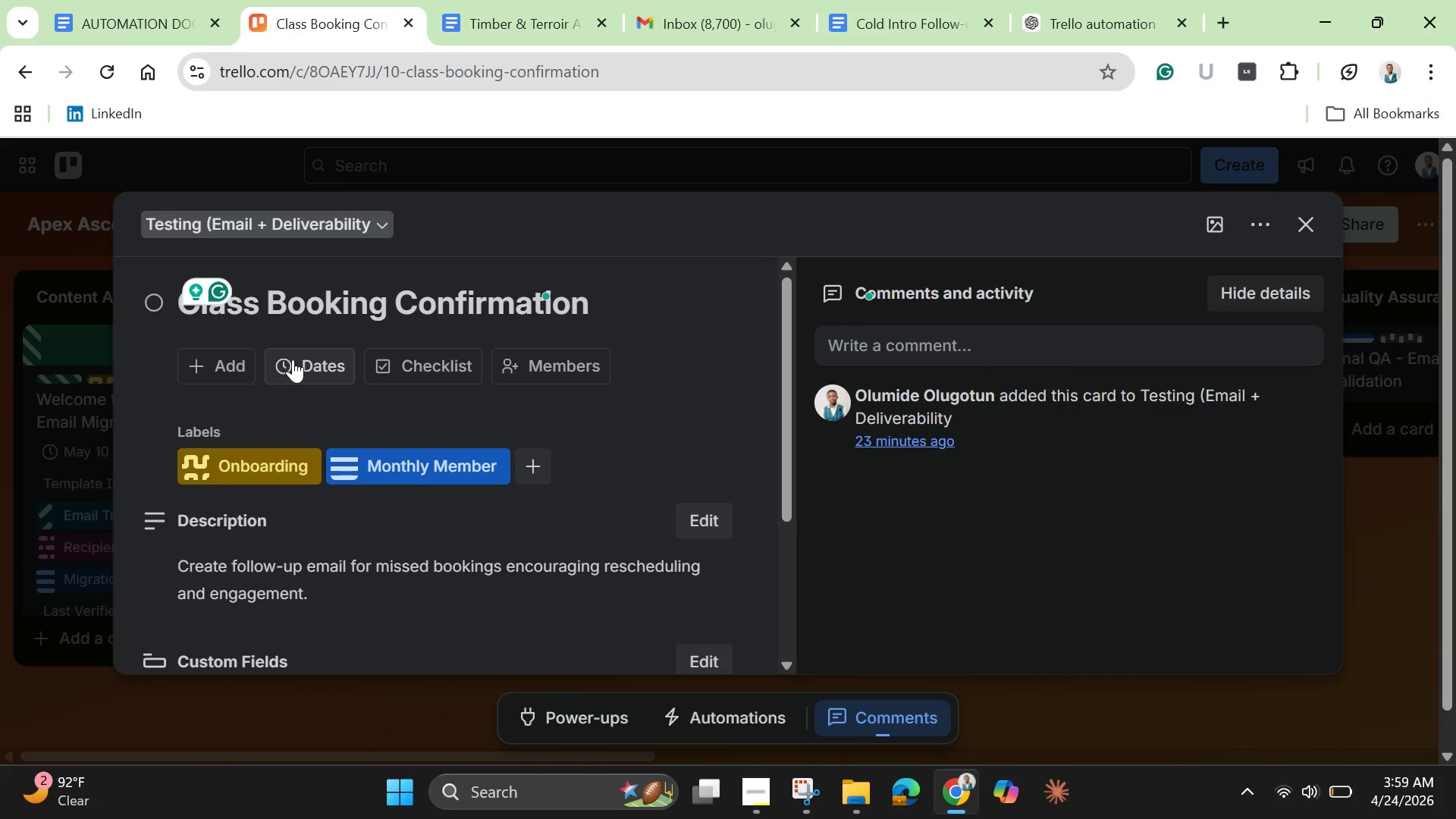 
mouse_move([300, 375])
 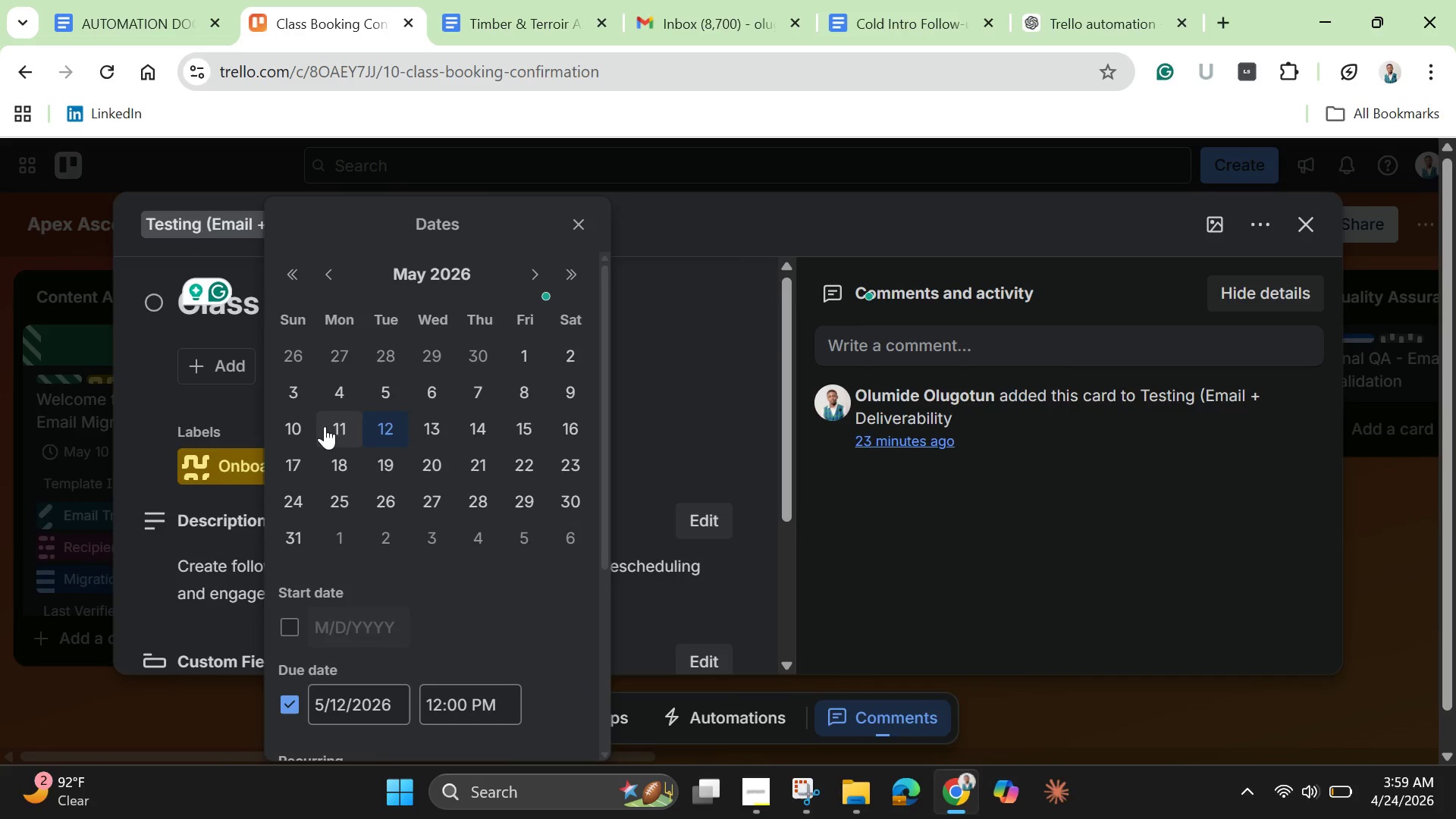 
left_click([342, 429])
 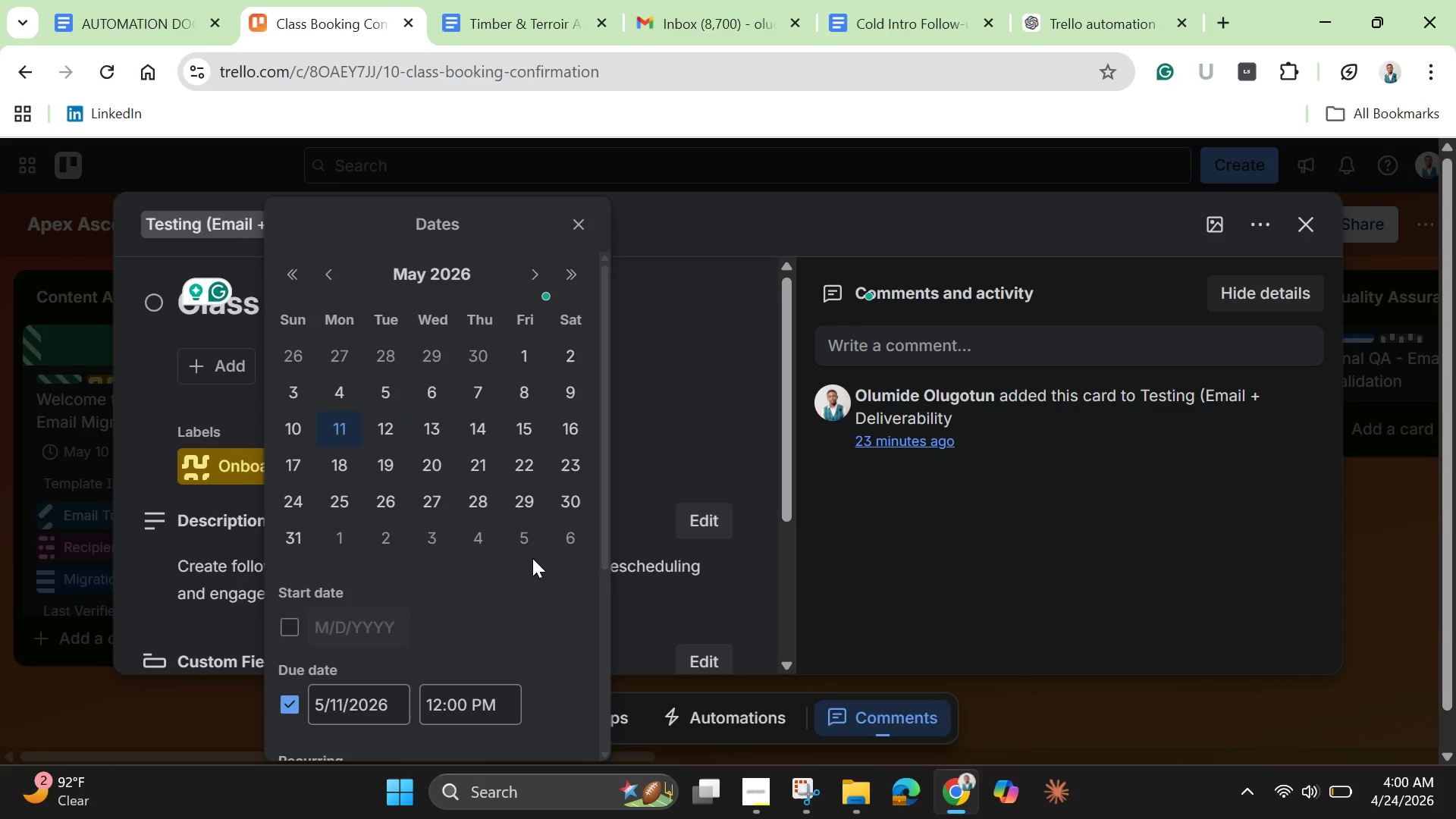 
scroll: coordinate [534, 570], scroll_direction: down, amount: 1.0
 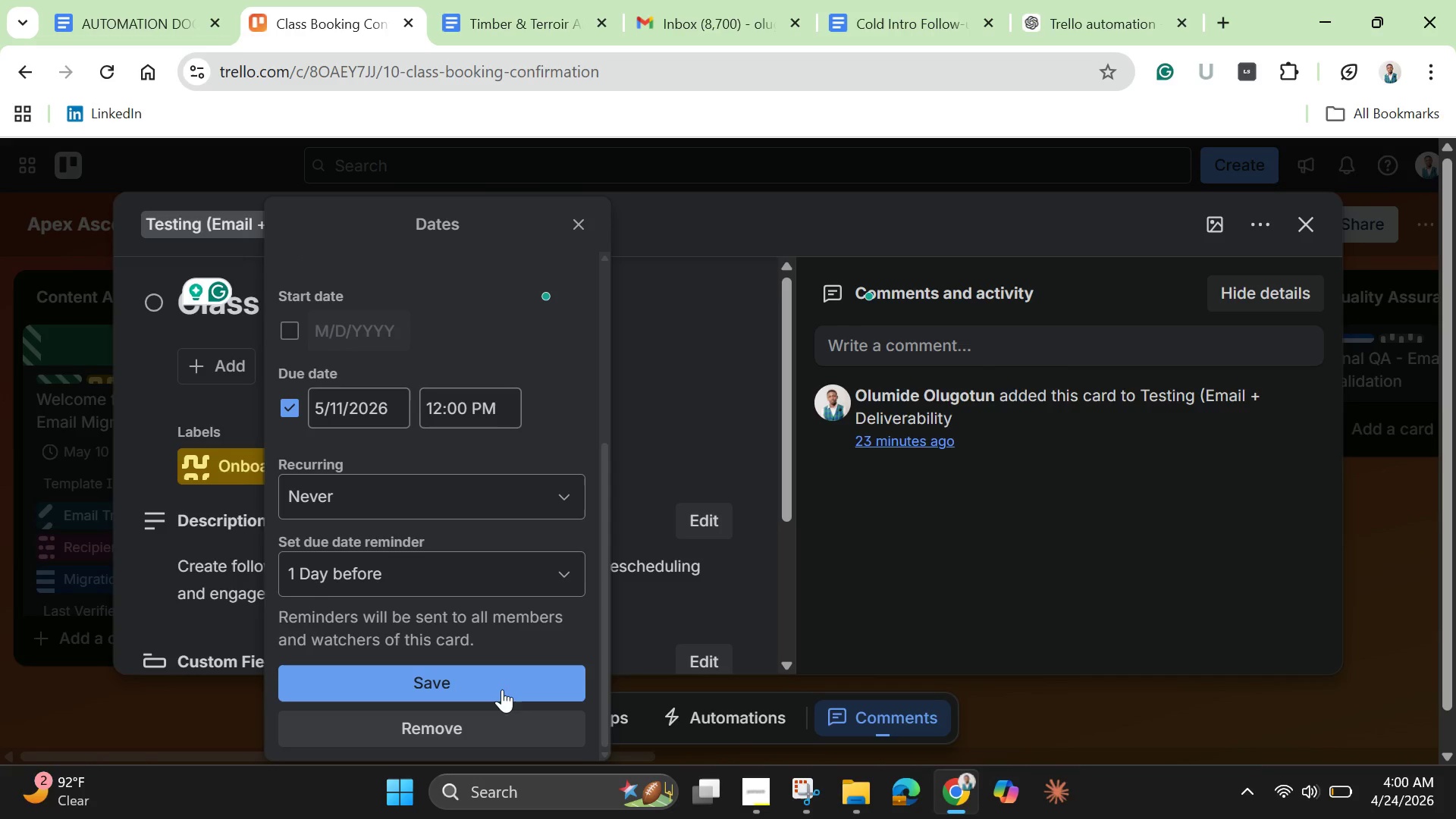 
left_click([499, 686])
 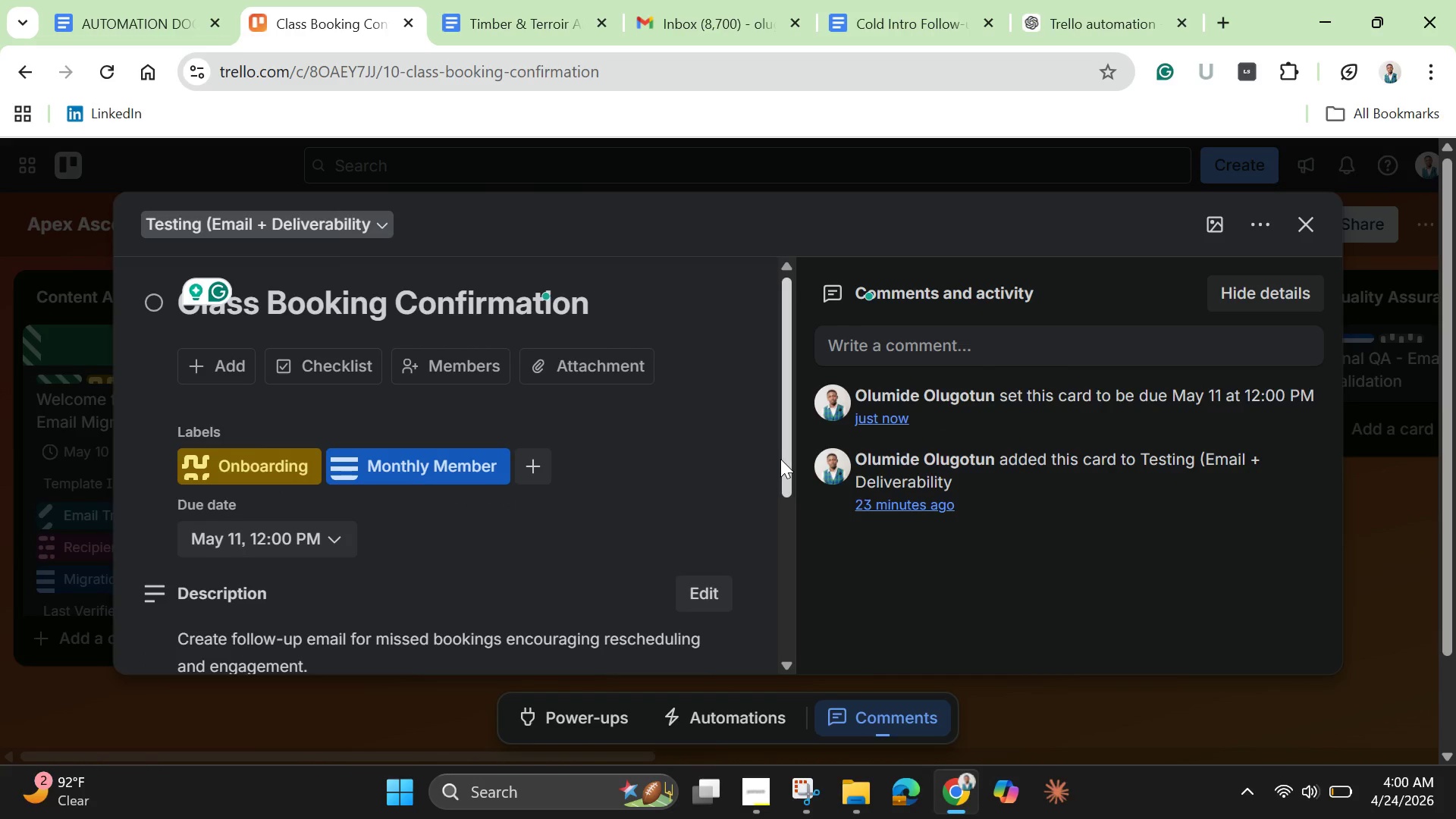 
wait(5.62)
 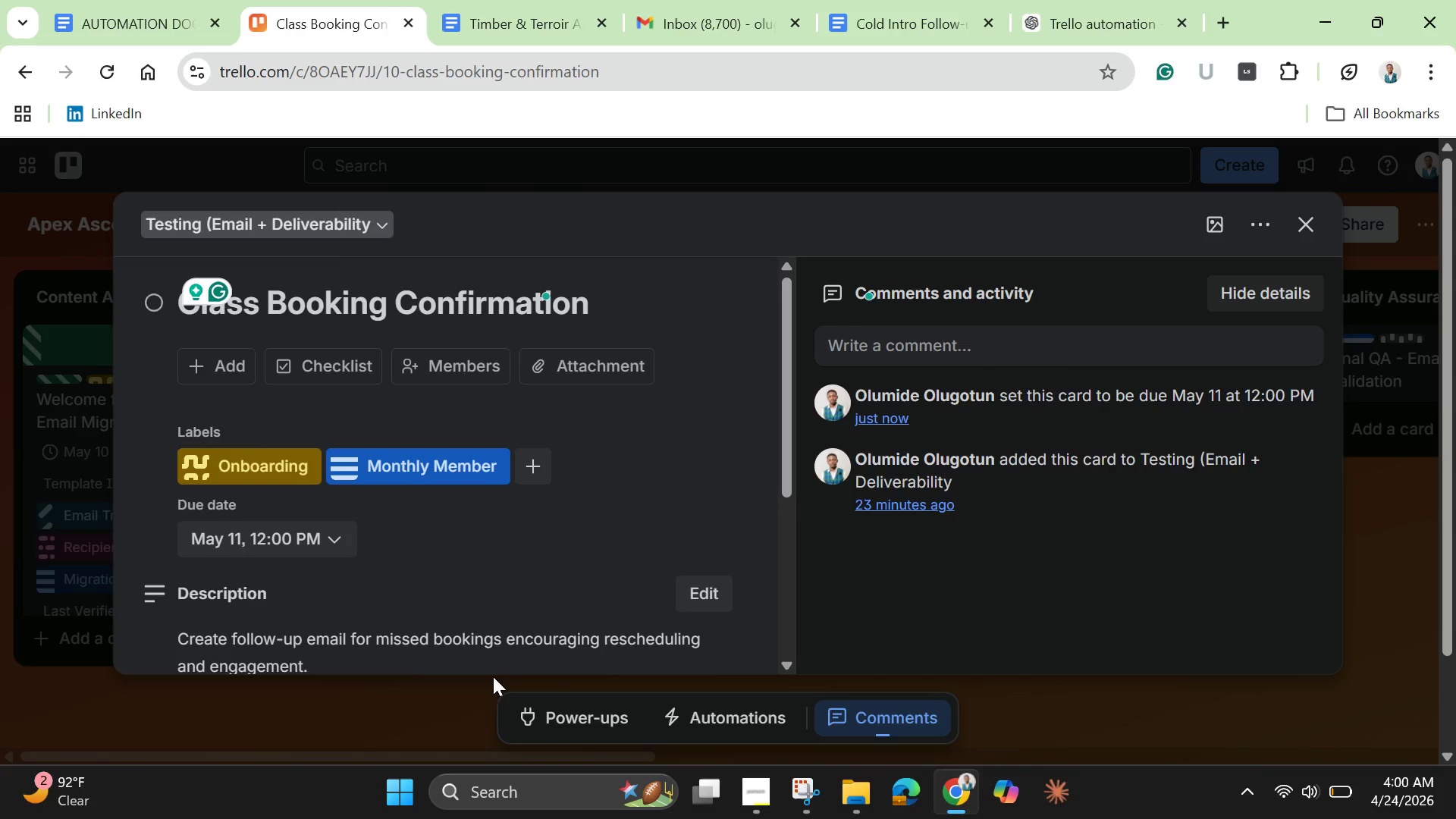 
left_click_drag(start_coordinate=[784, 468], to_coordinate=[777, 612])
 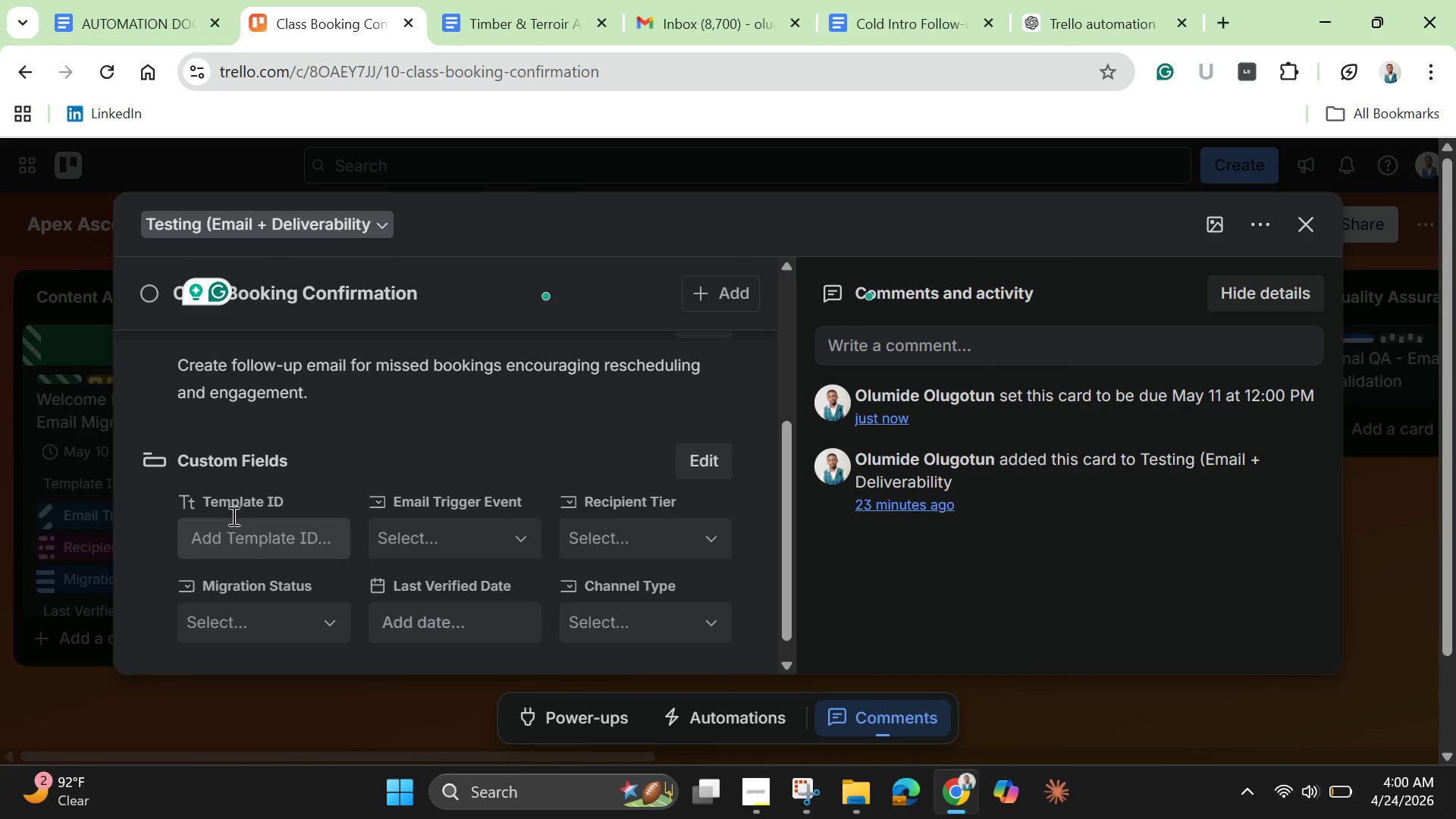 
left_click([232, 513])
 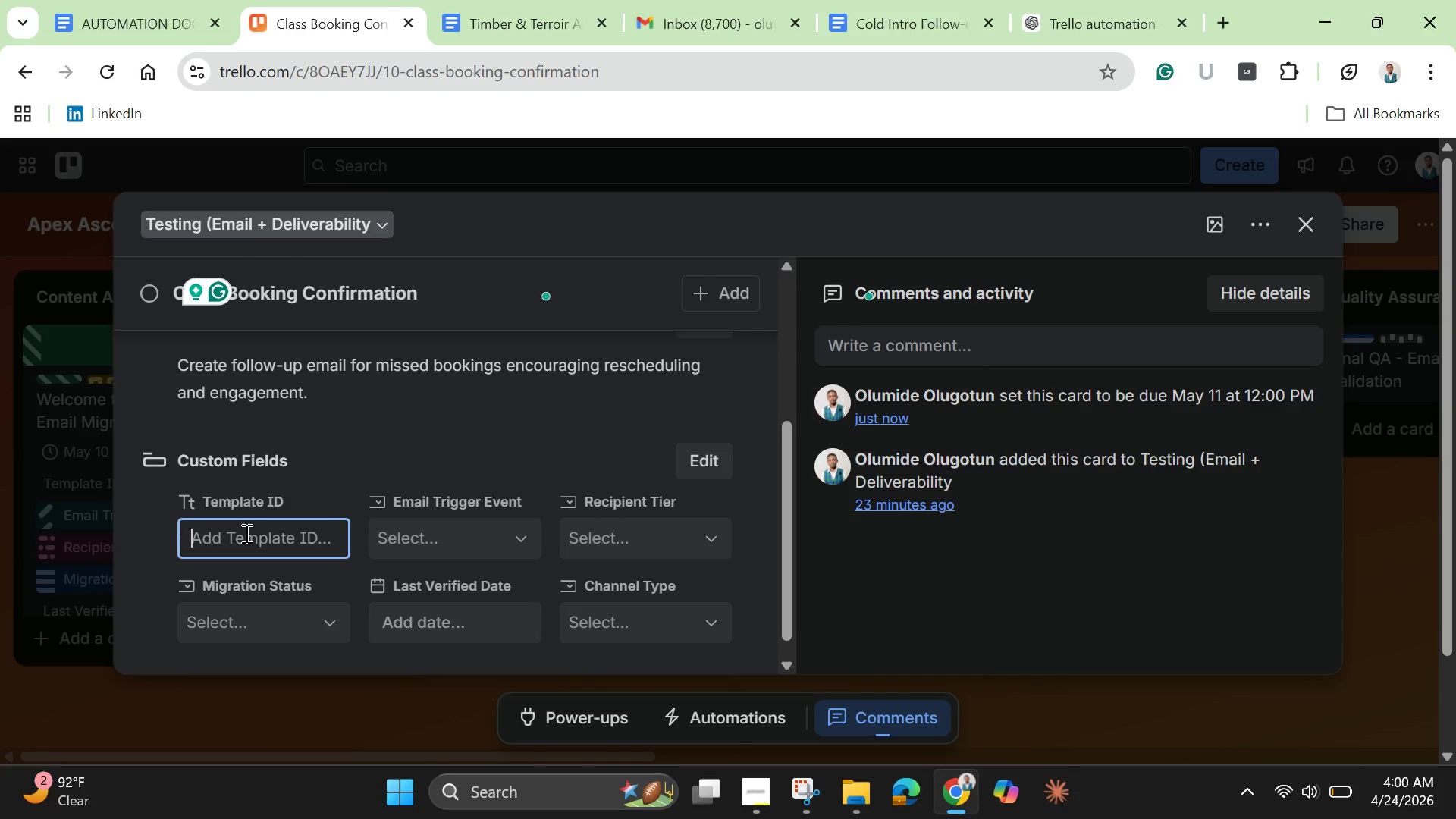 
type(AA-)))
key(Backspace)
key(Backspace)
type(005)
 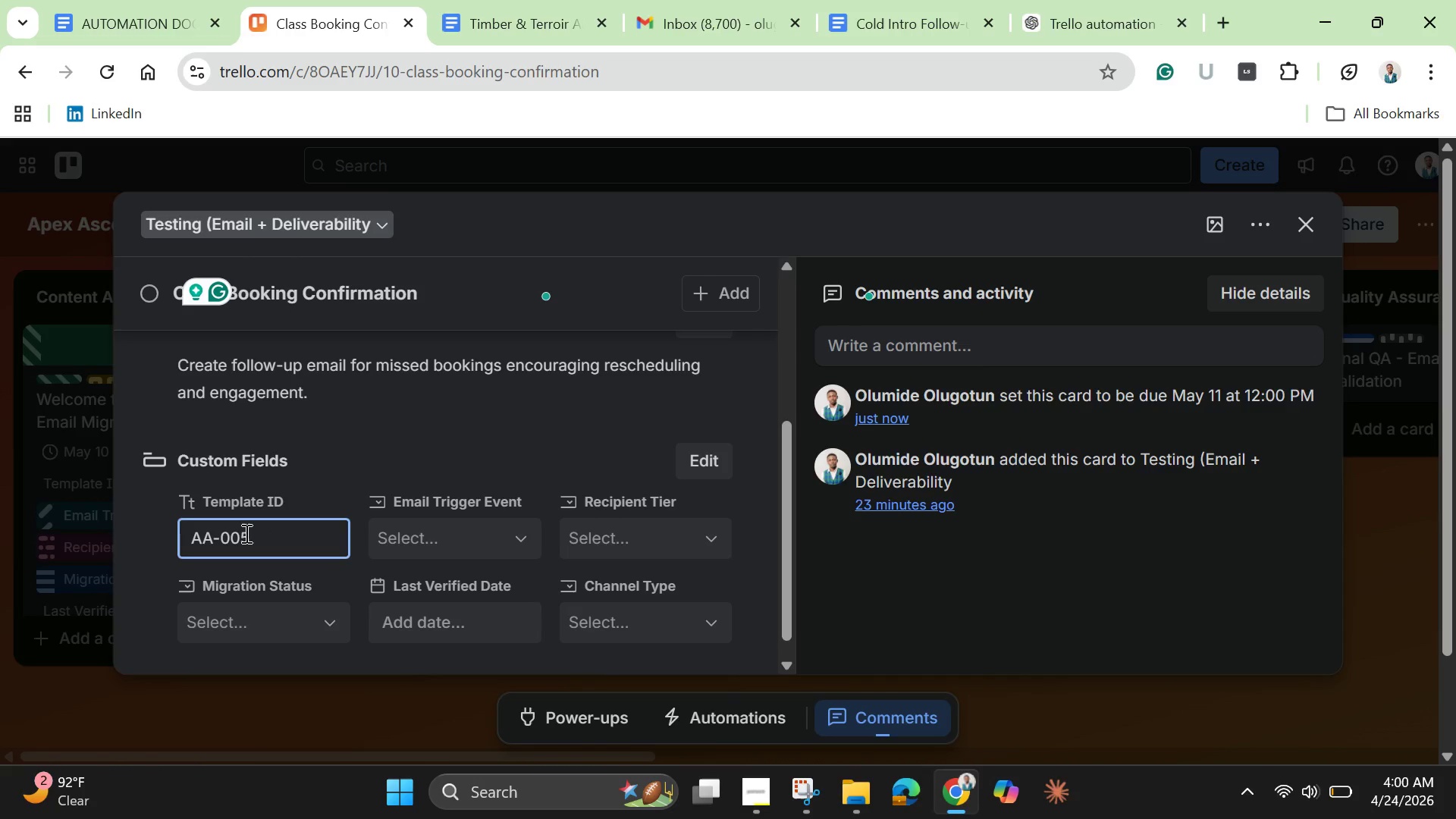 
key(Enter)
 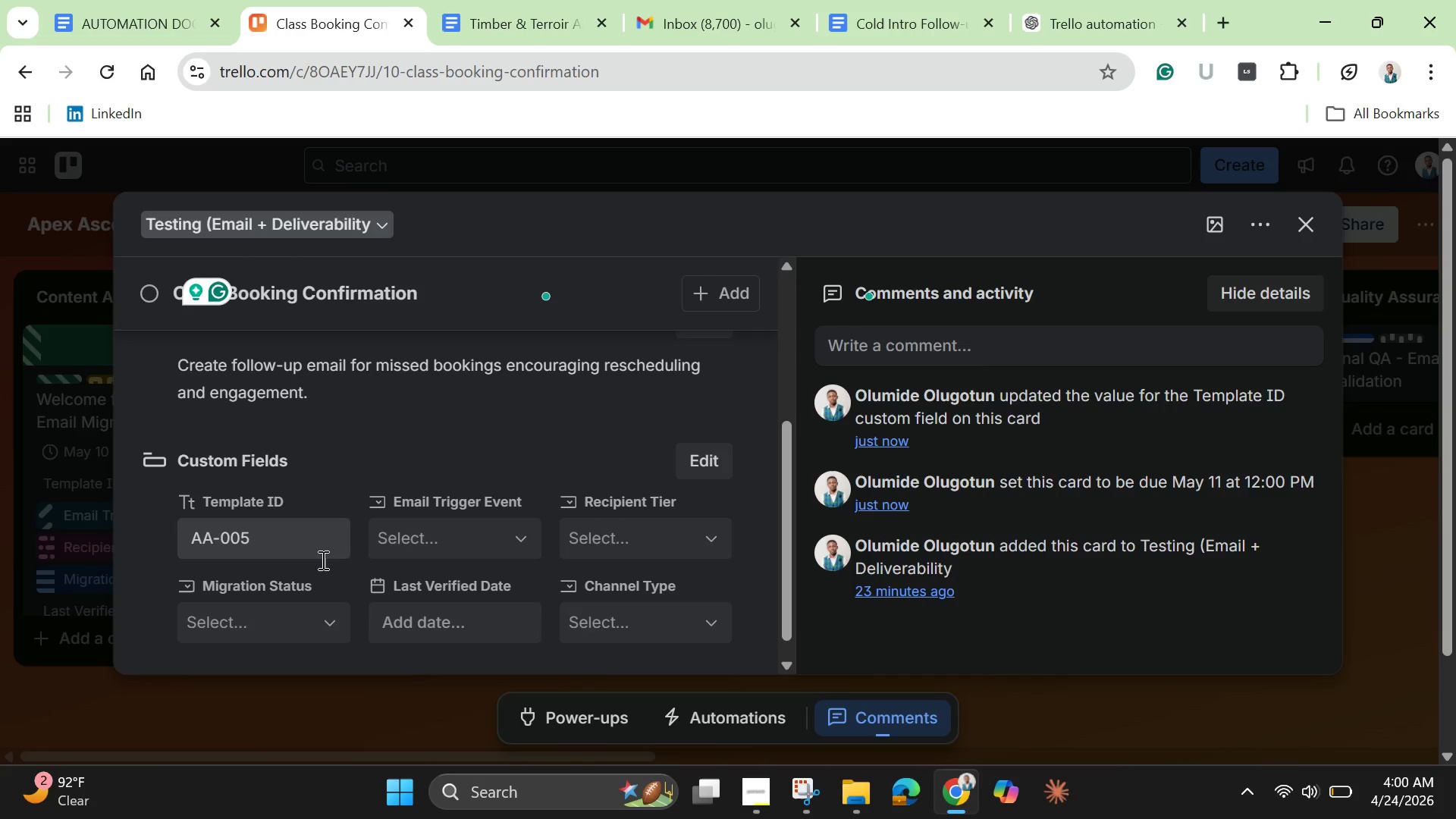 
left_click([439, 546])
 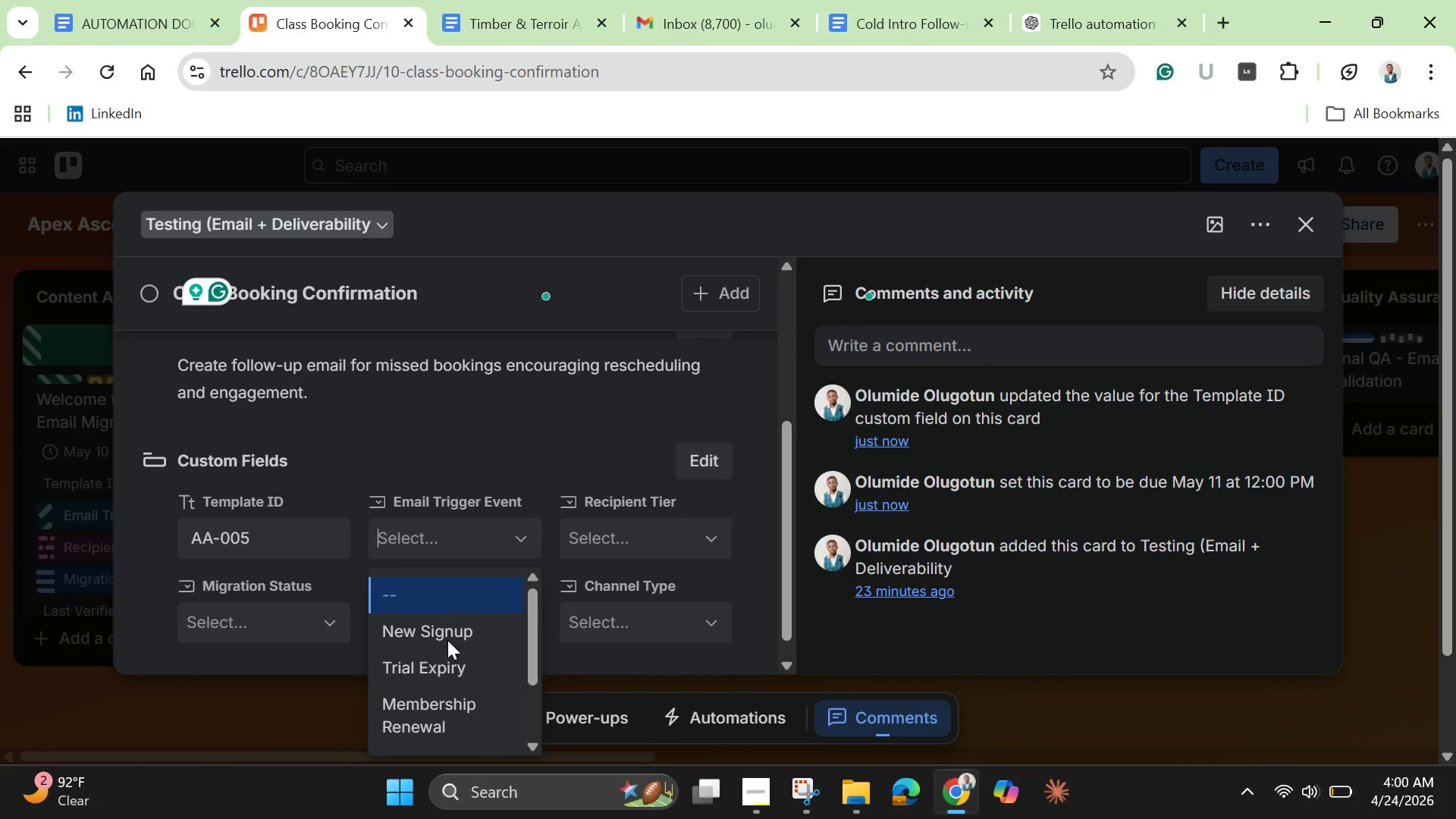 
scroll: coordinate [454, 659], scroll_direction: up, amount: 2.0
 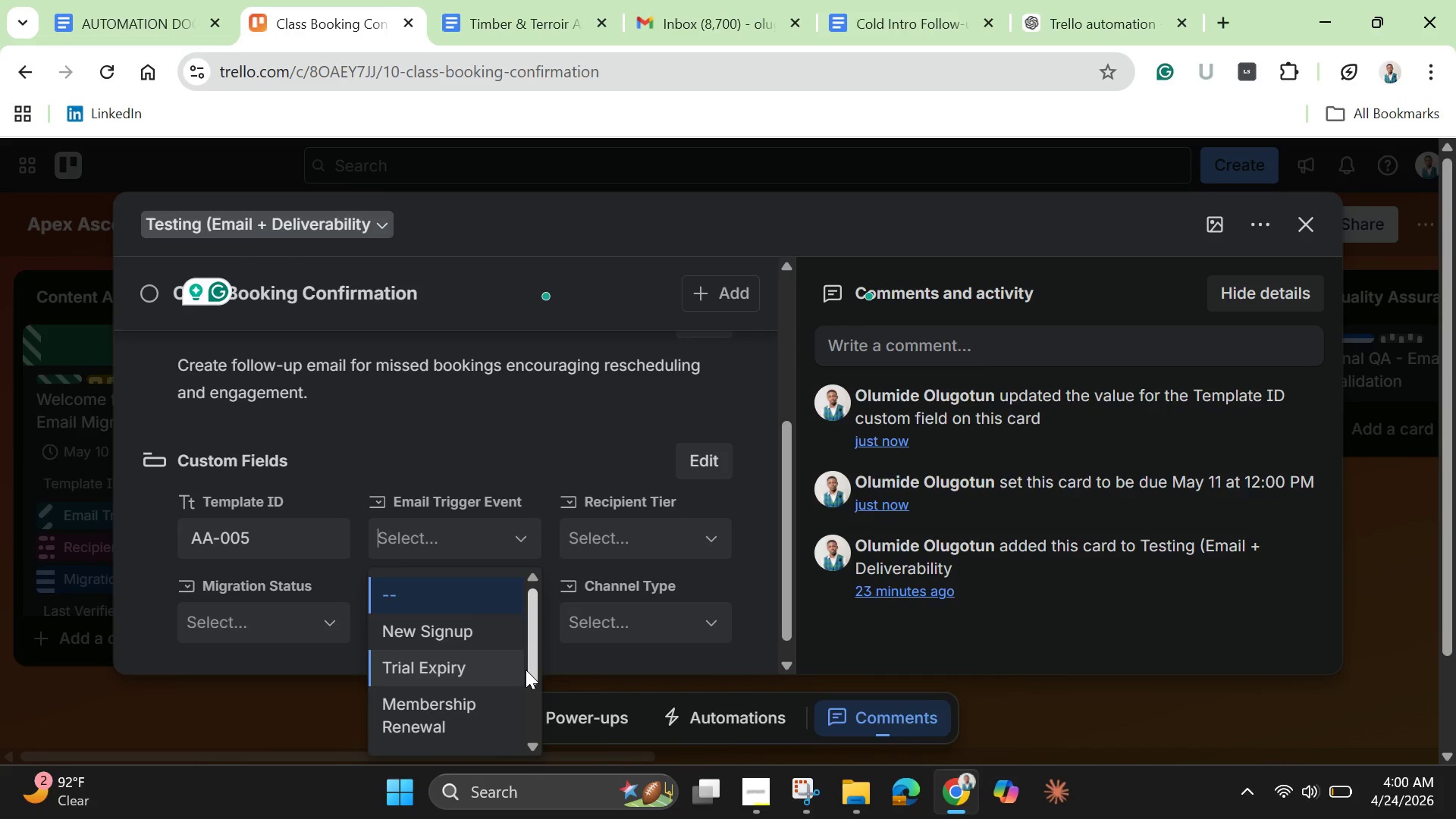 
left_click_drag(start_coordinate=[526, 670], to_coordinate=[528, 724])
 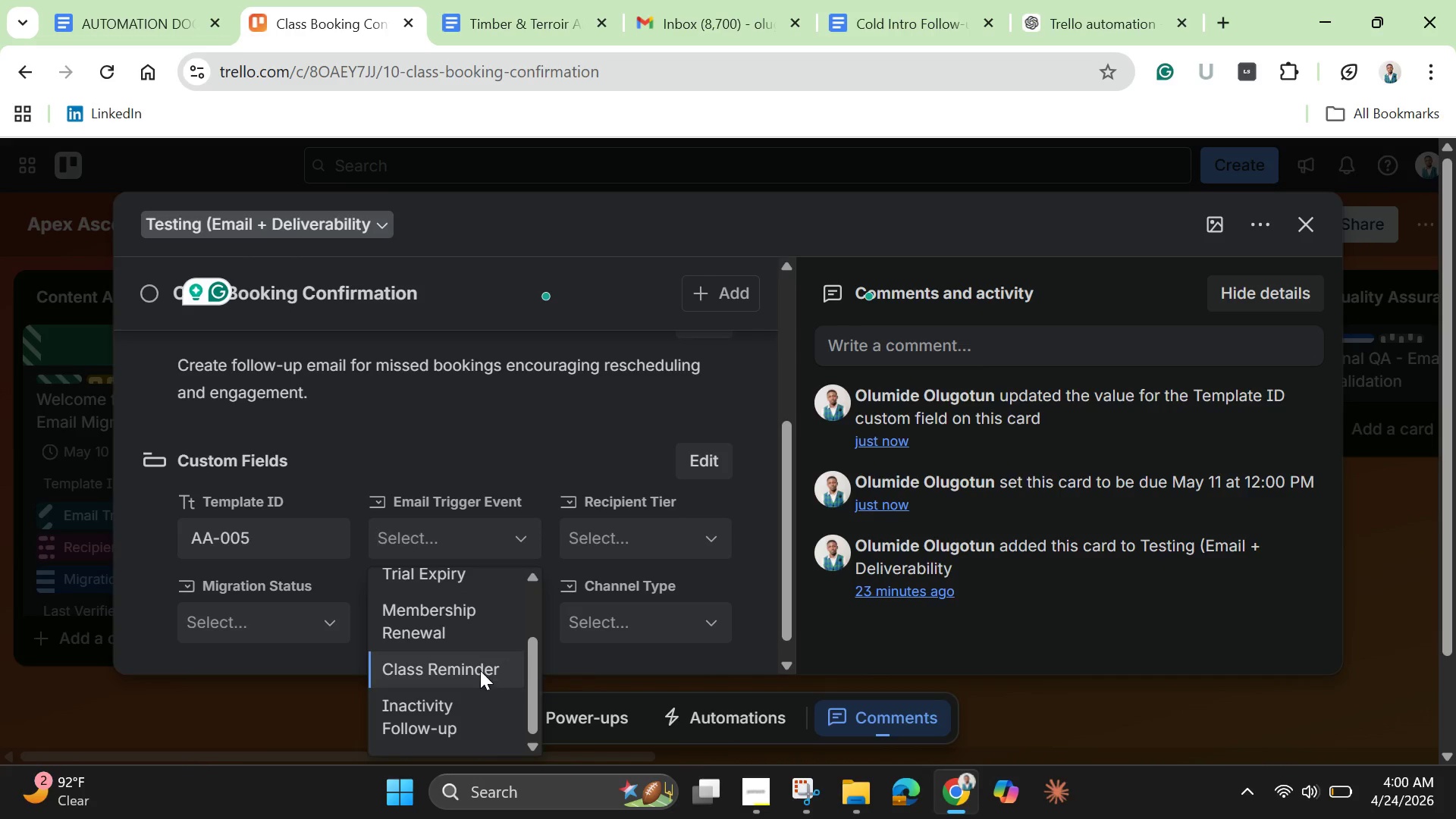 
left_click([477, 667])
 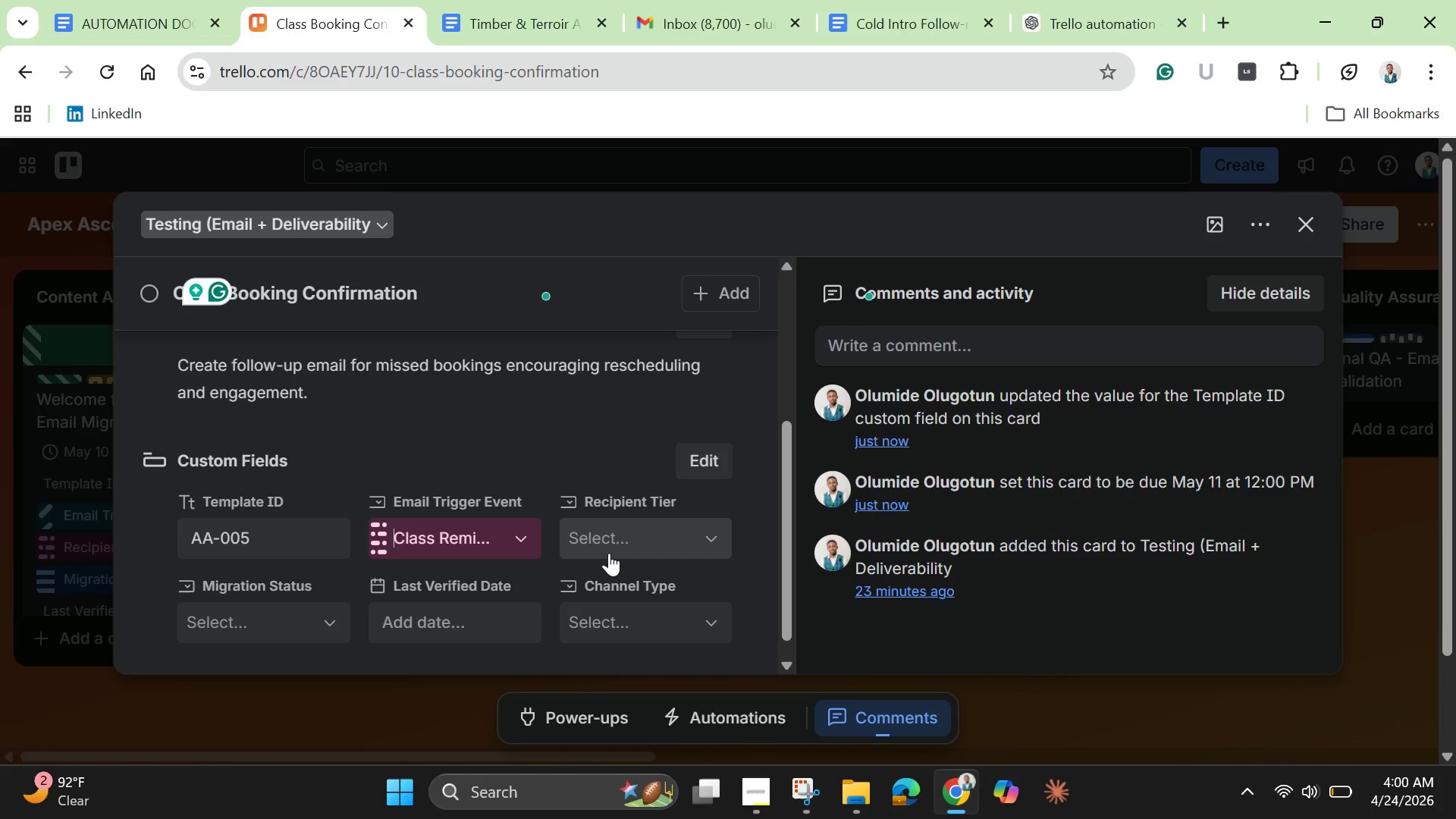 
left_click([615, 548])
 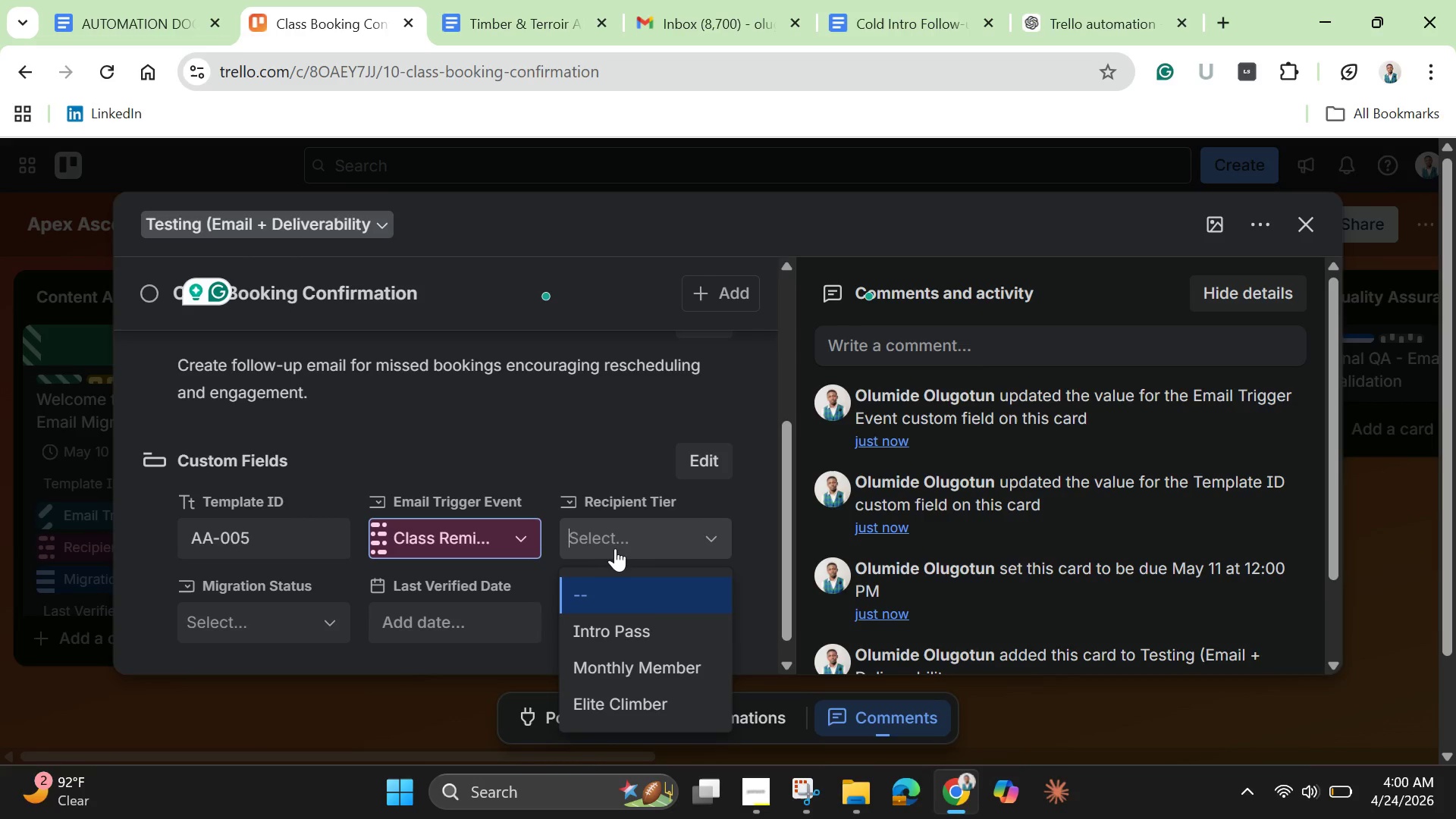 
left_click([642, 676])
 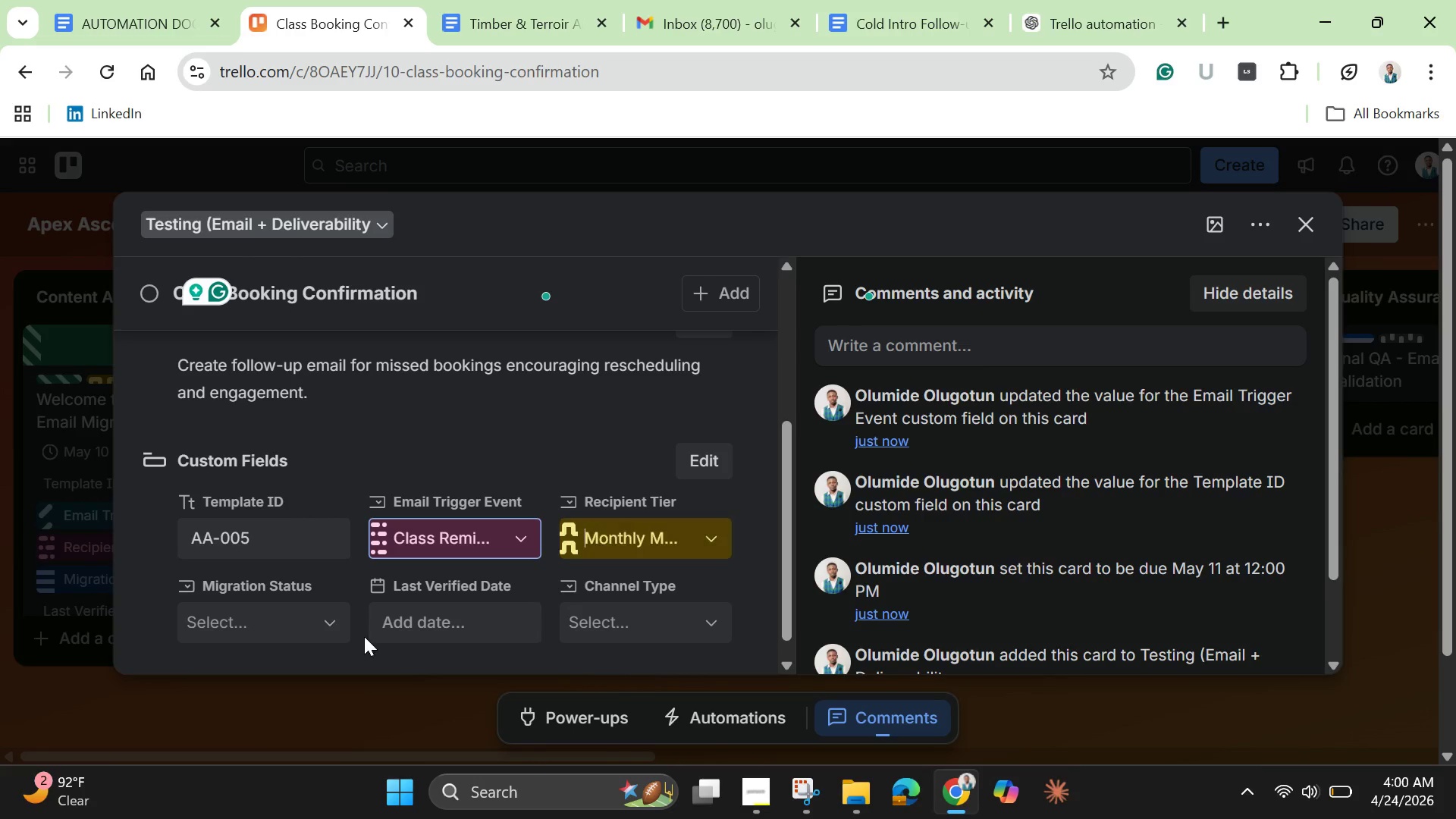 
mouse_move([308, 611])
 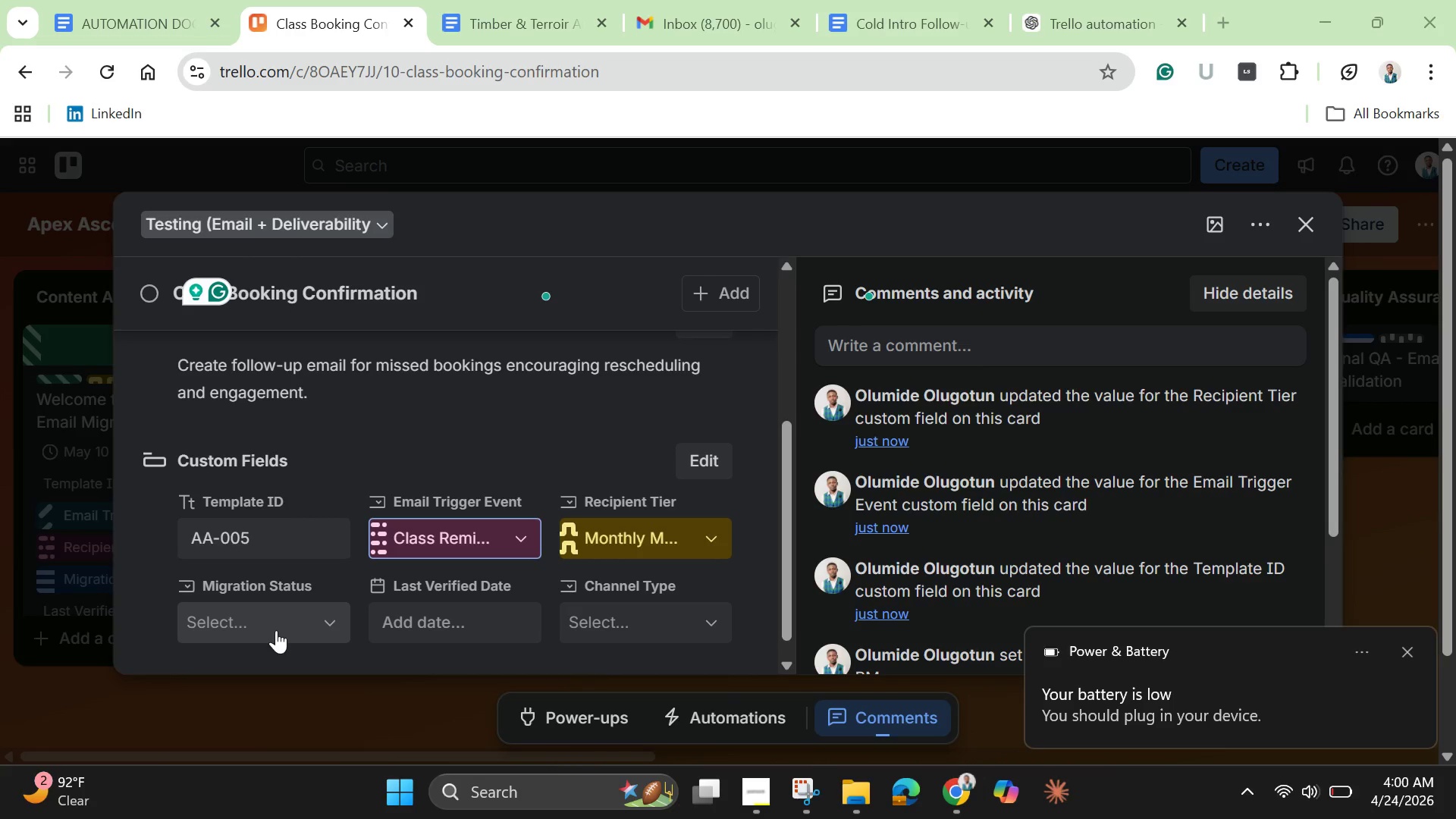 
wait(6.16)
 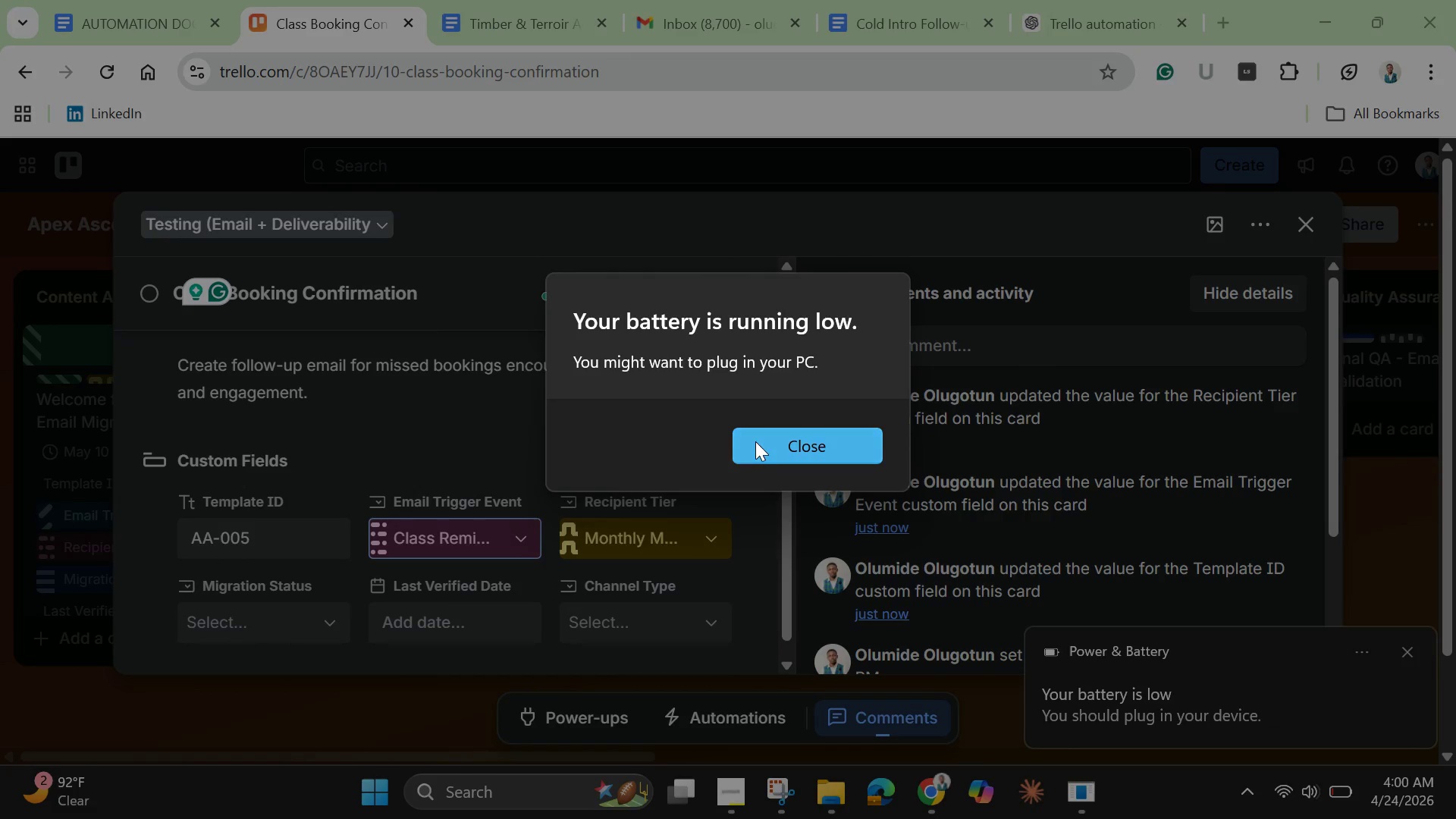 
left_click([276, 630])
 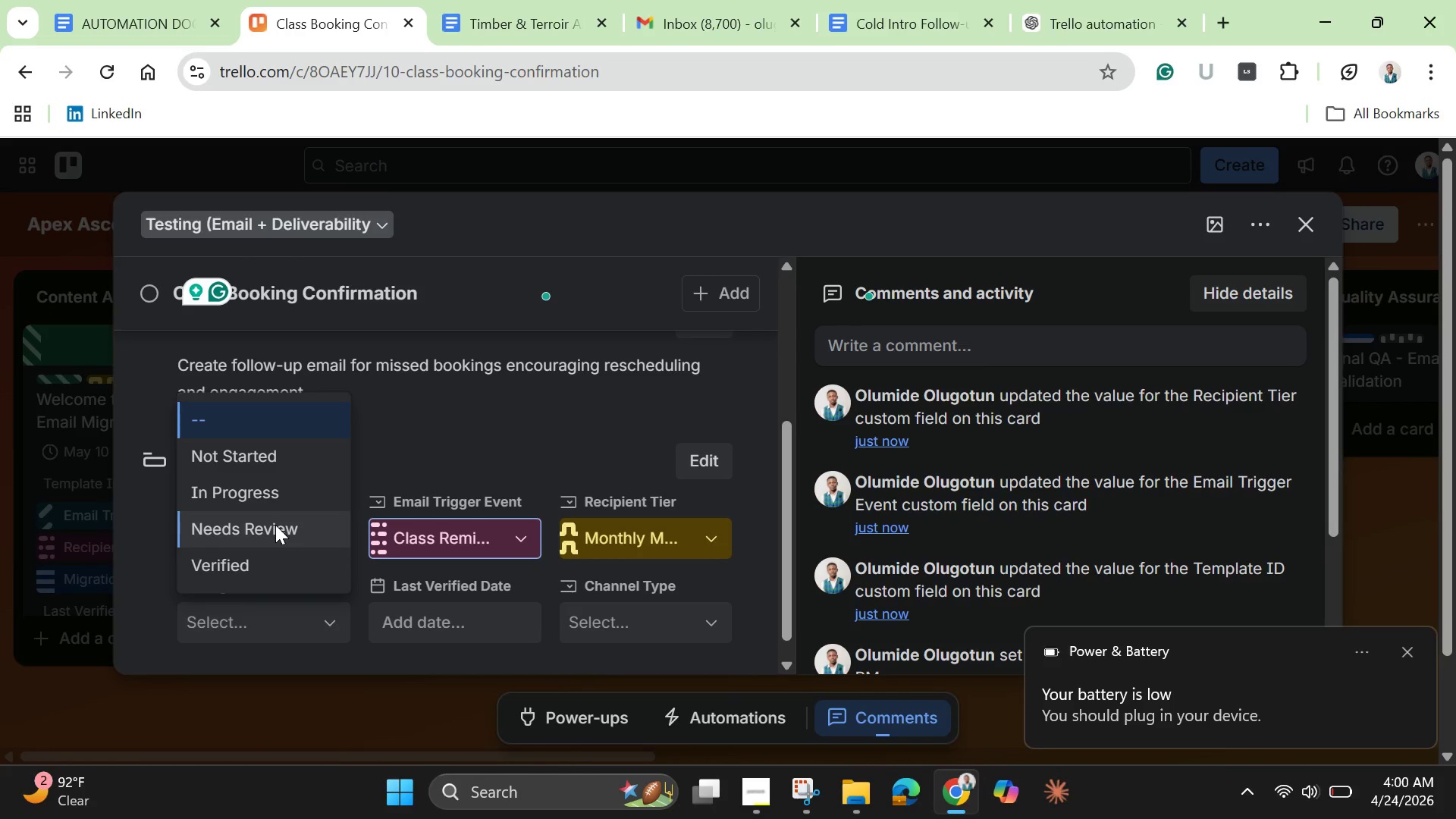 
wait(6.02)
 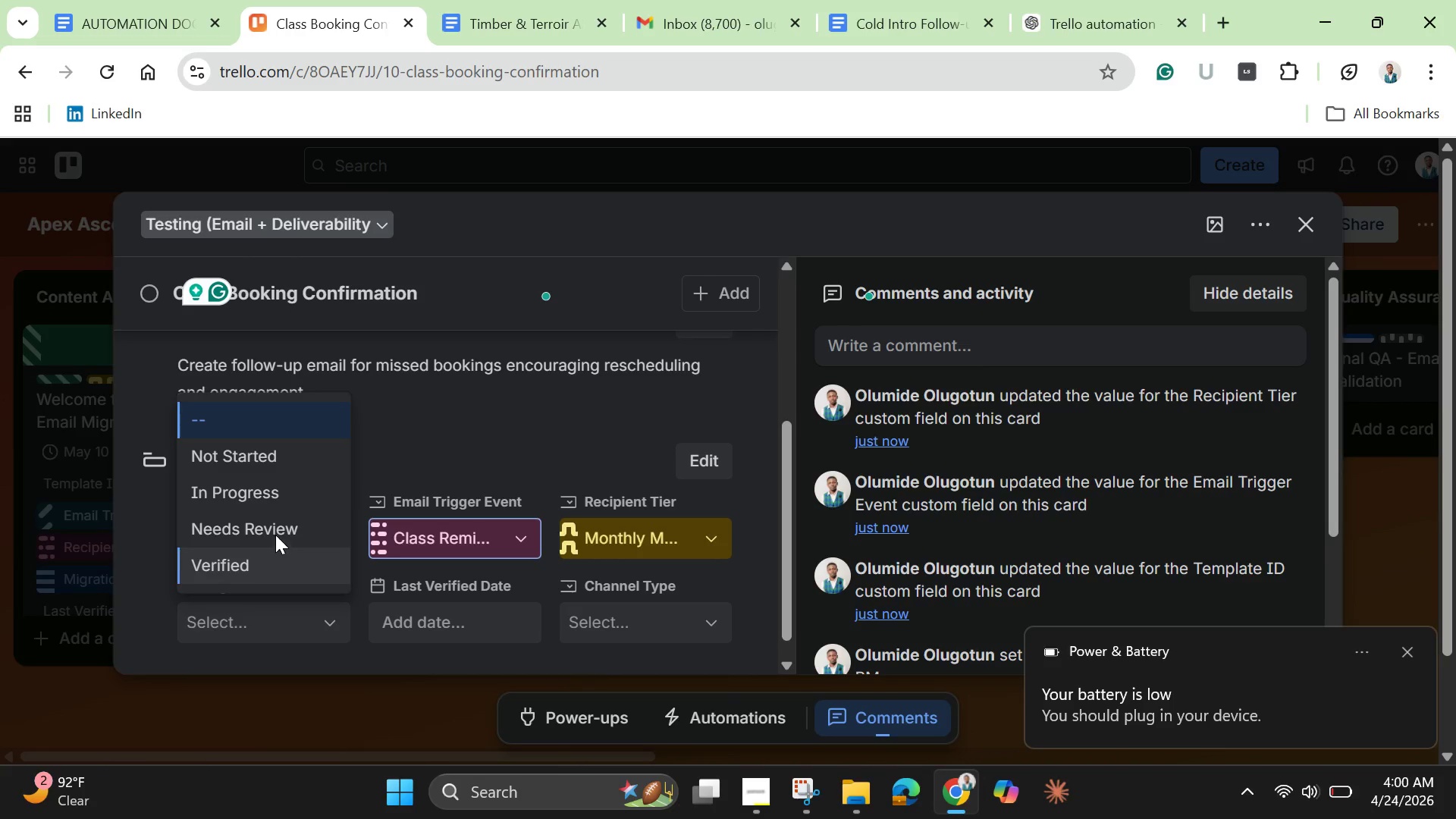 
left_click([267, 563])
 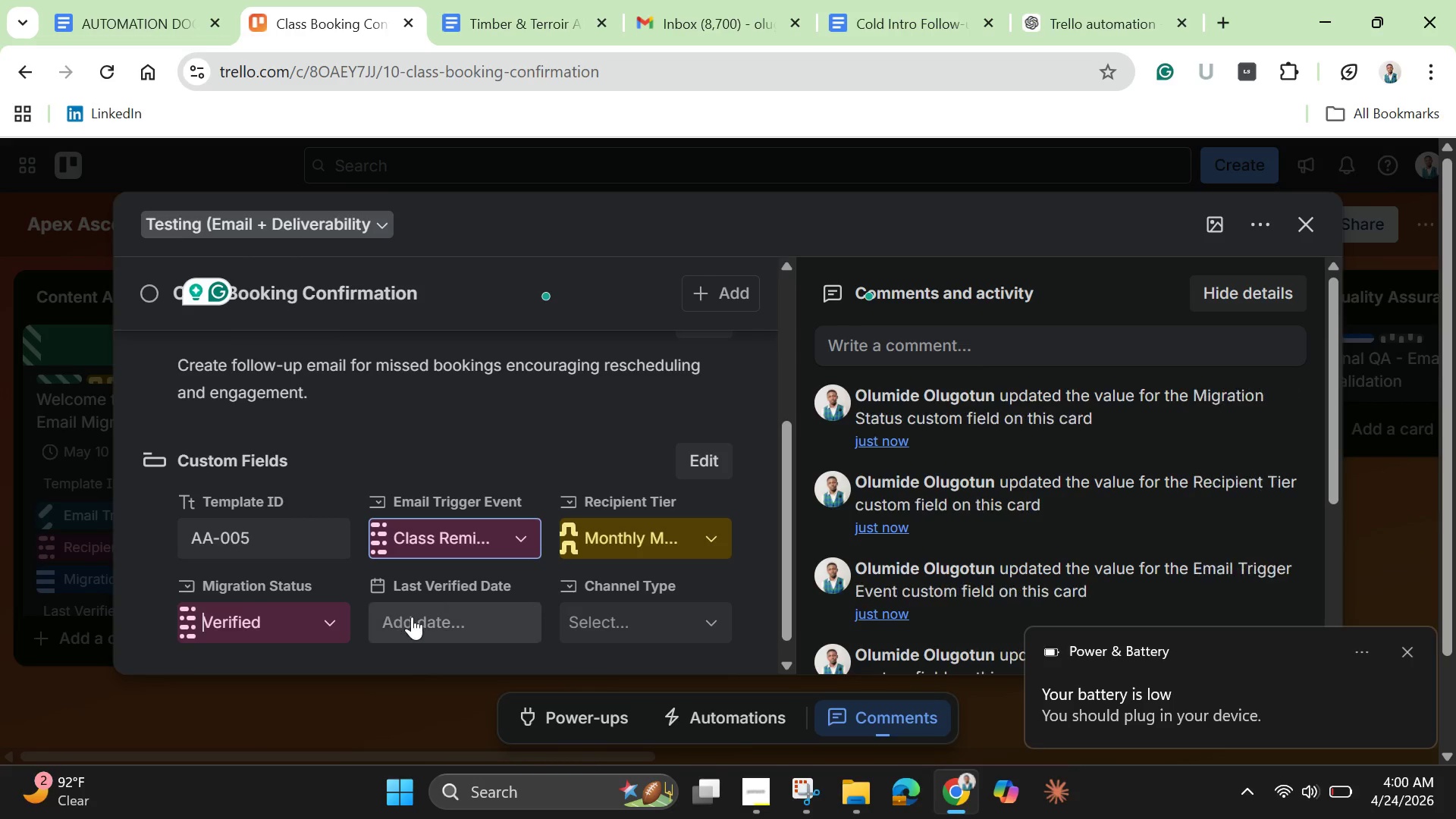 
left_click([415, 618])
 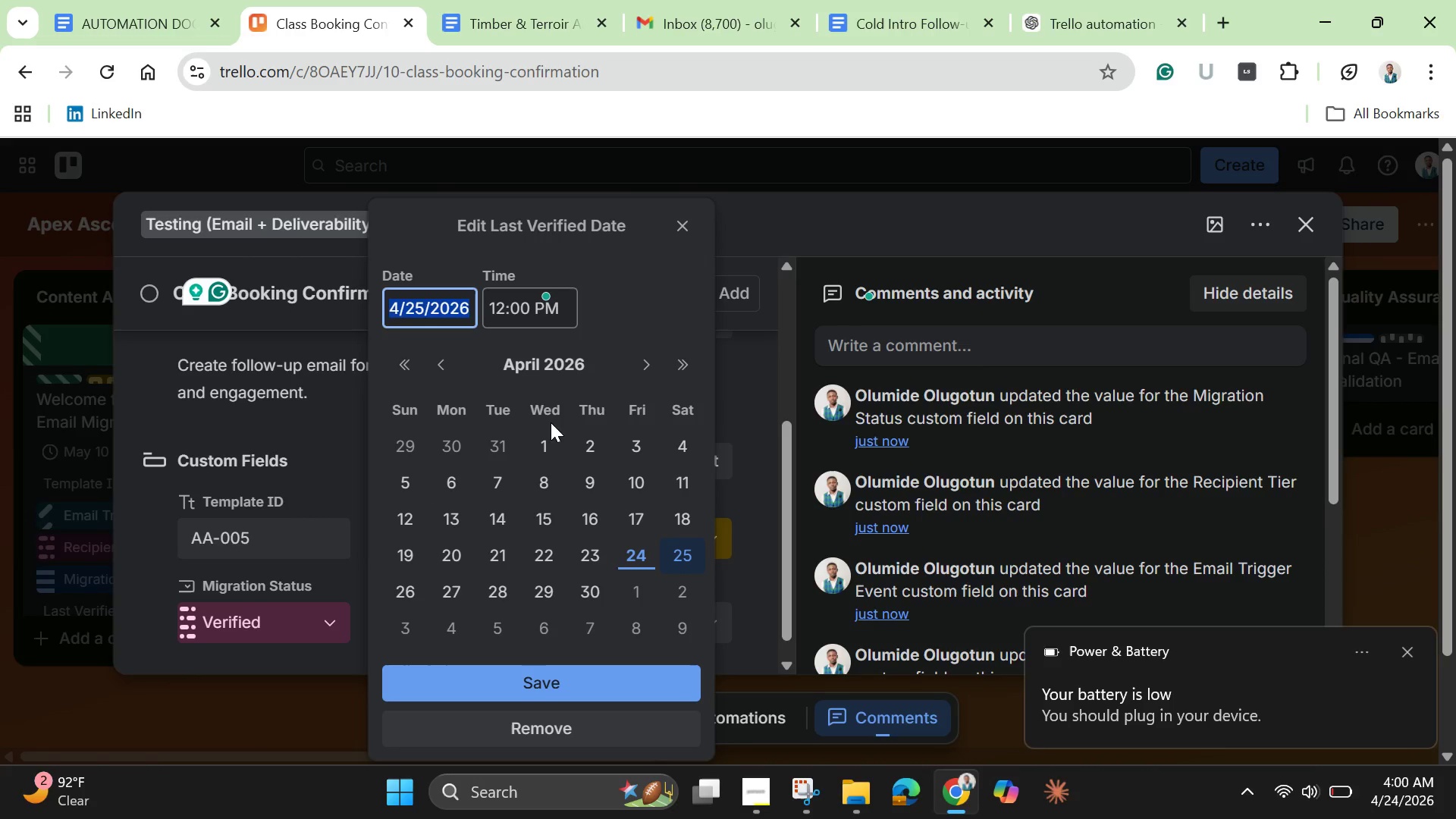 
left_click([646, 363])
 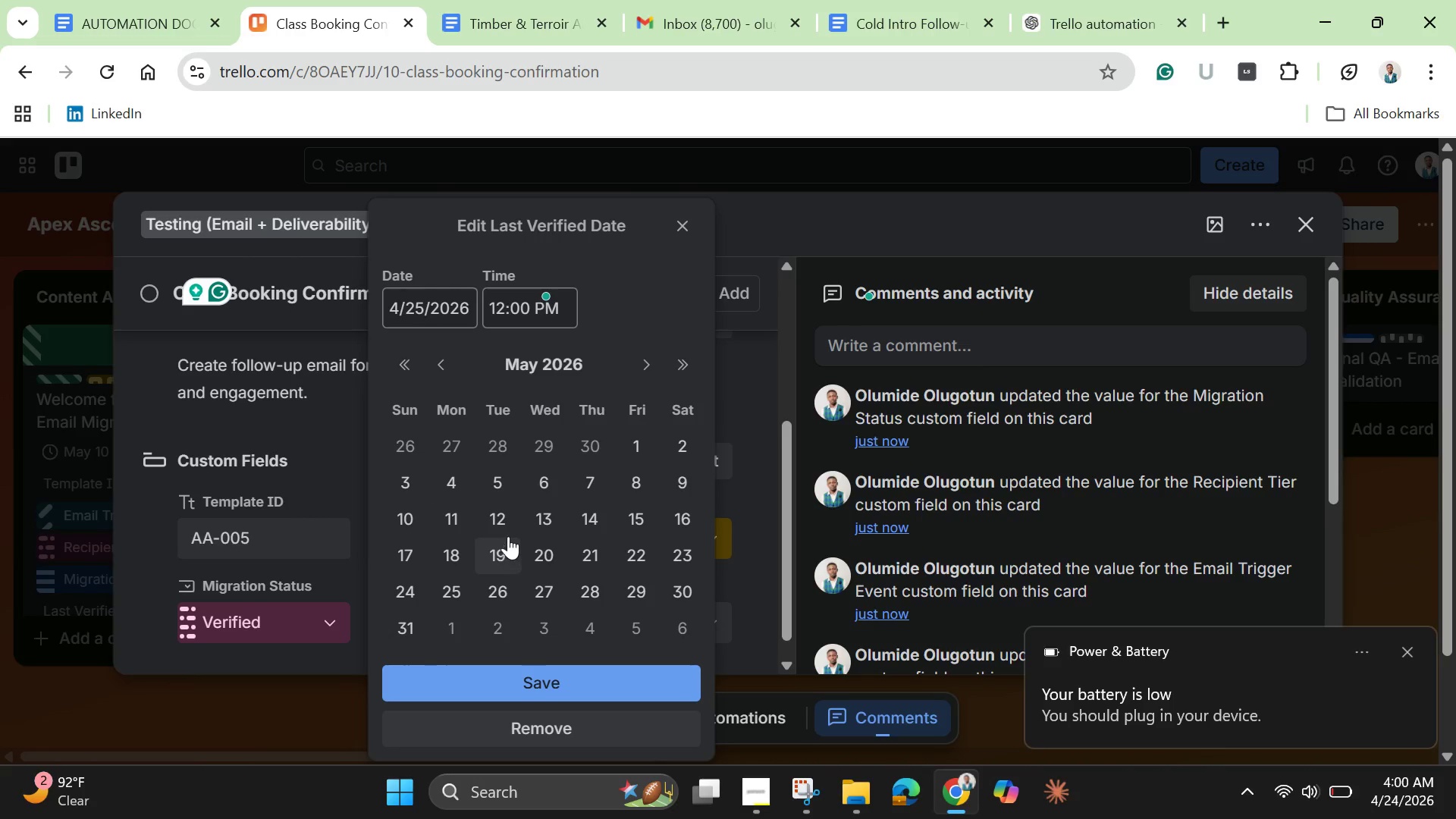 
left_click([500, 520])
 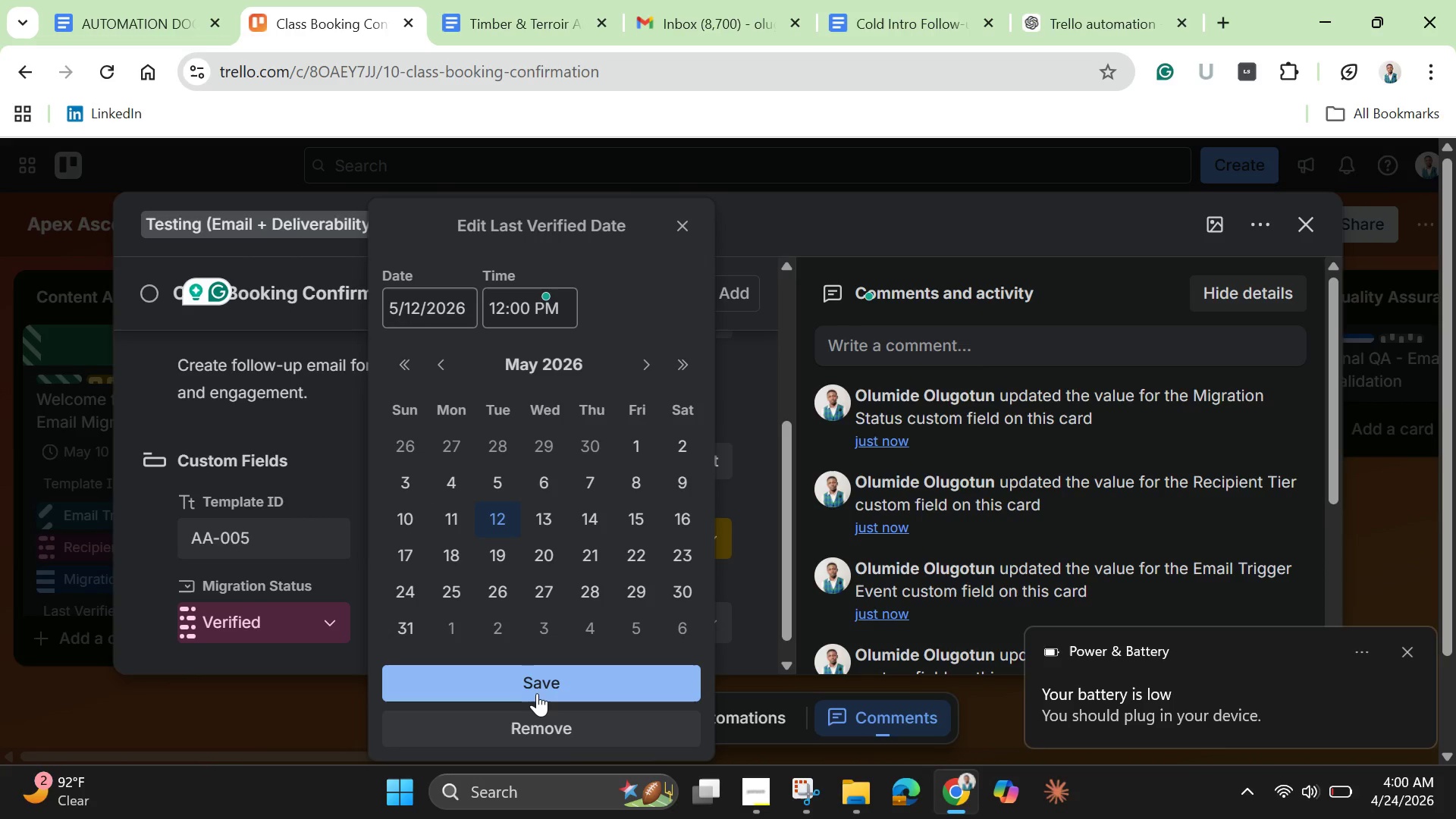 
left_click([537, 694])
 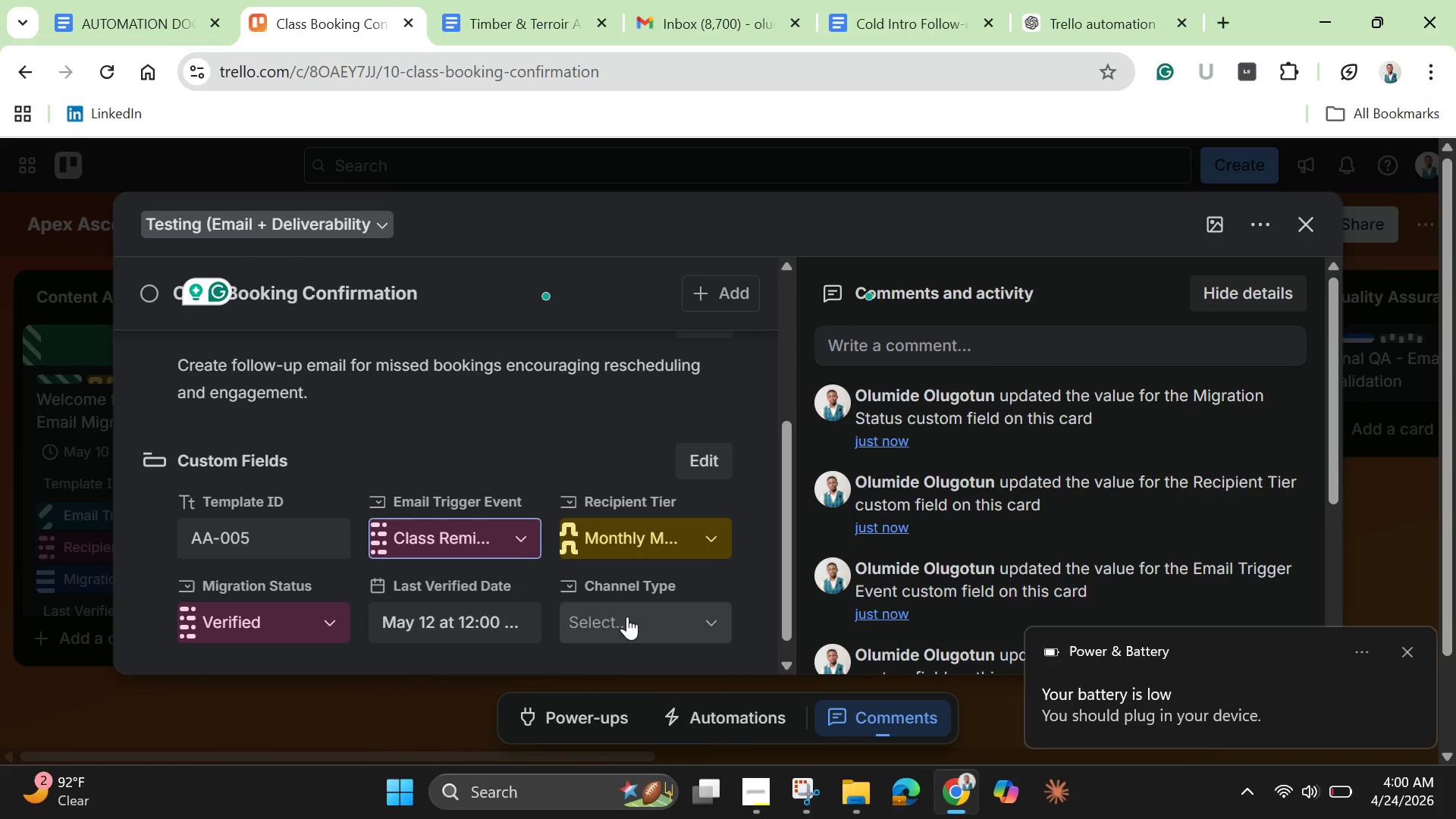 
left_click([629, 615])
 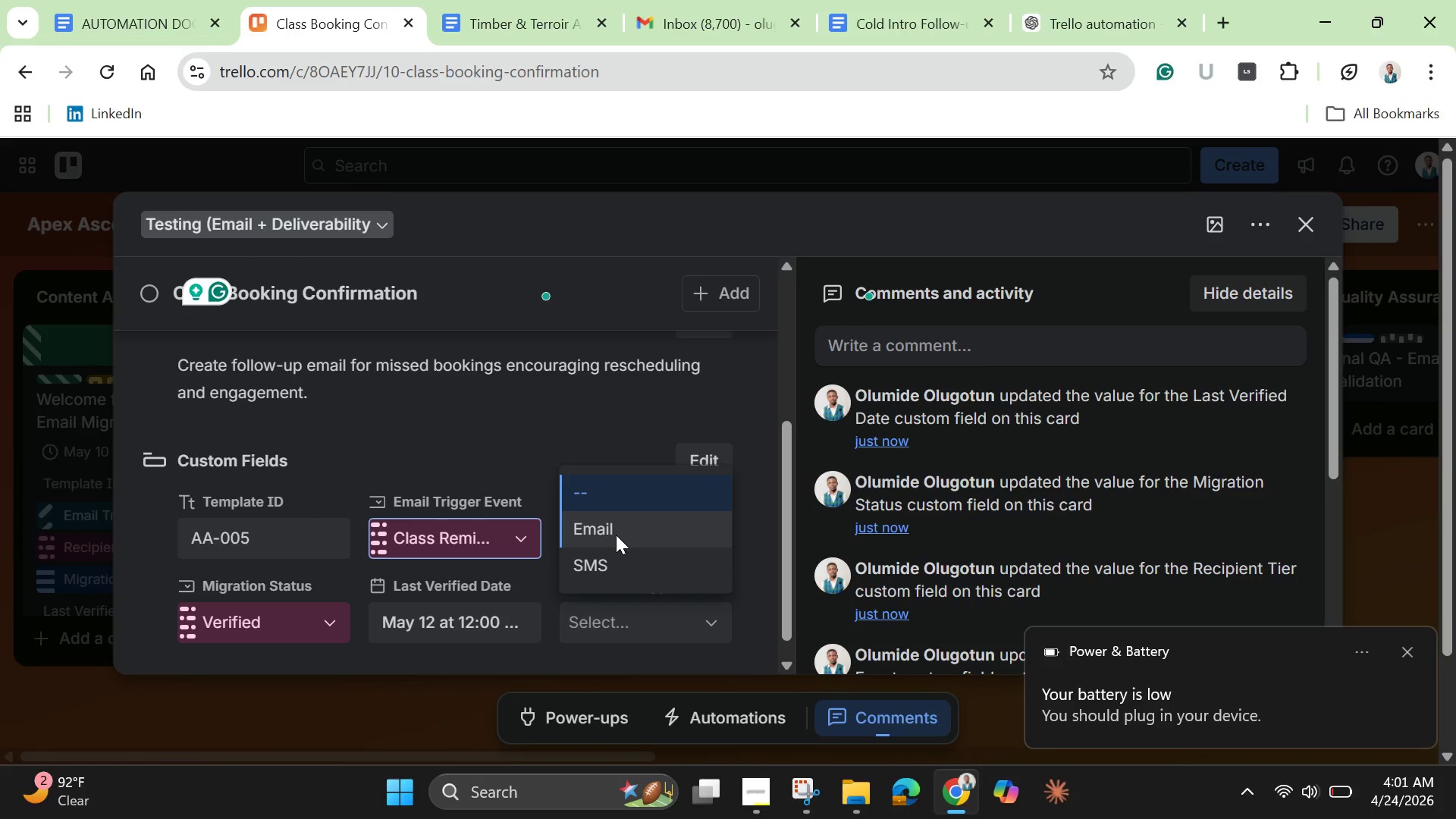 
left_click([616, 531])
 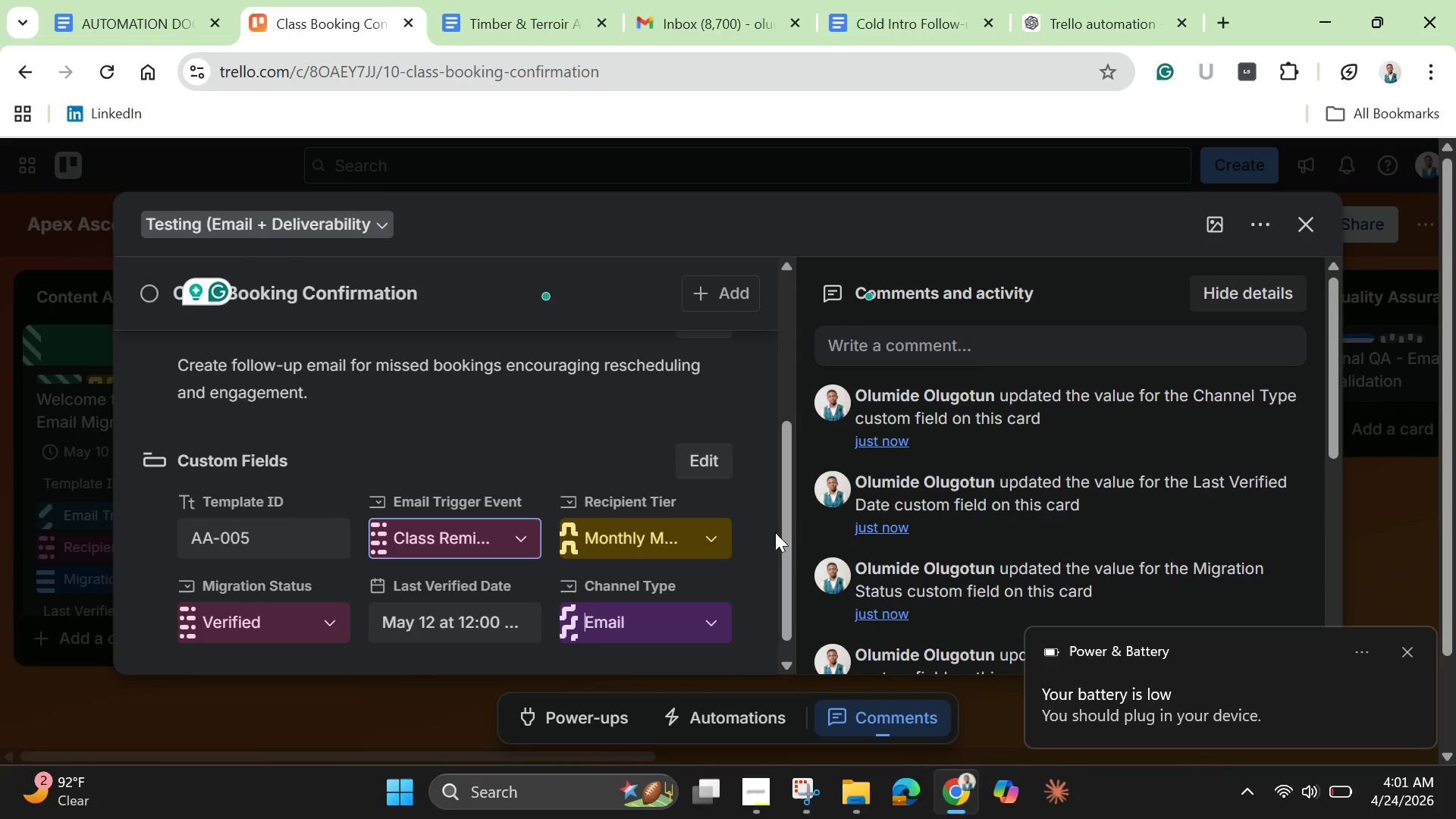 
left_click_drag(start_coordinate=[780, 535], to_coordinate=[764, 420])
 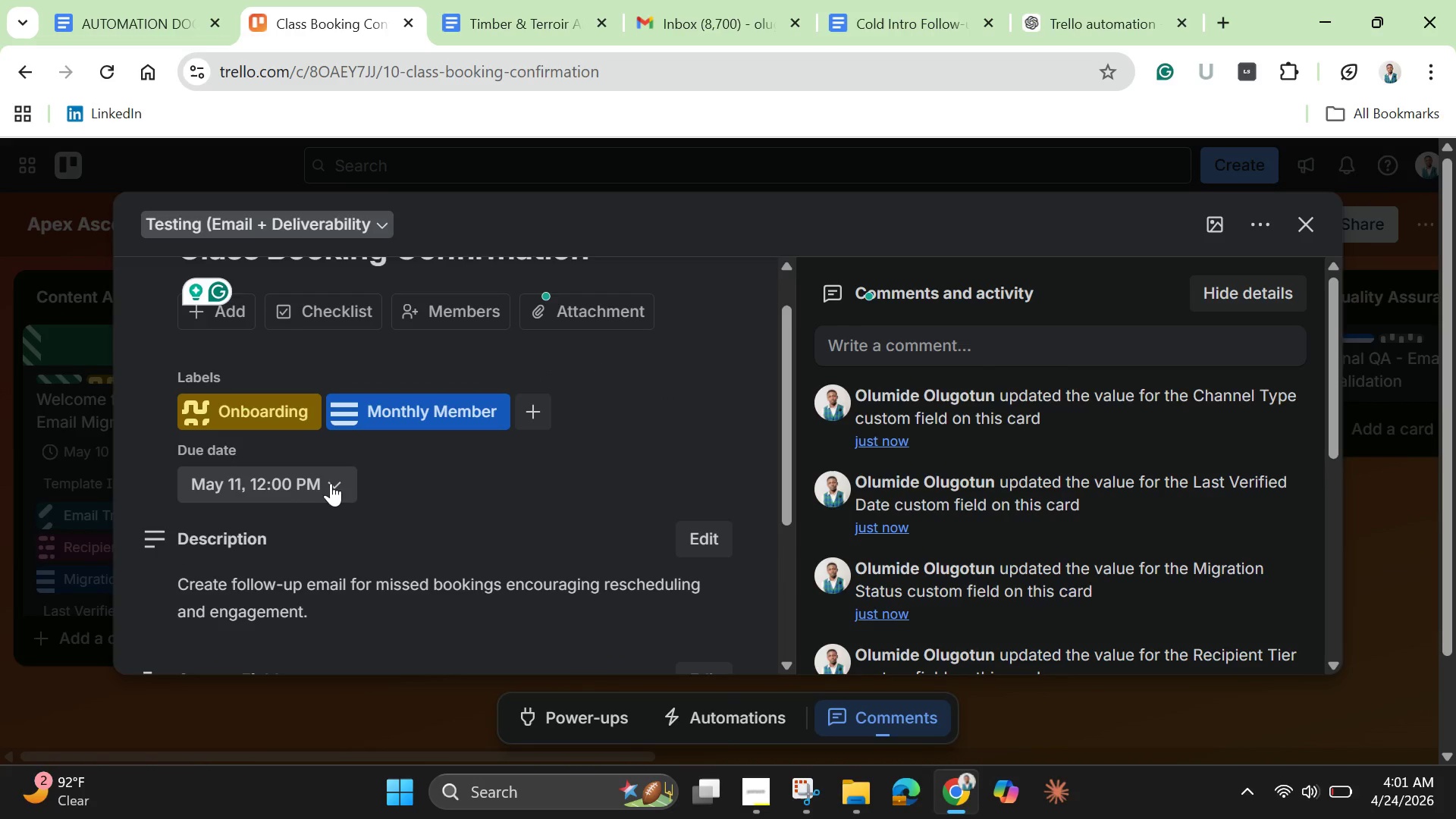 
left_click([326, 482])
 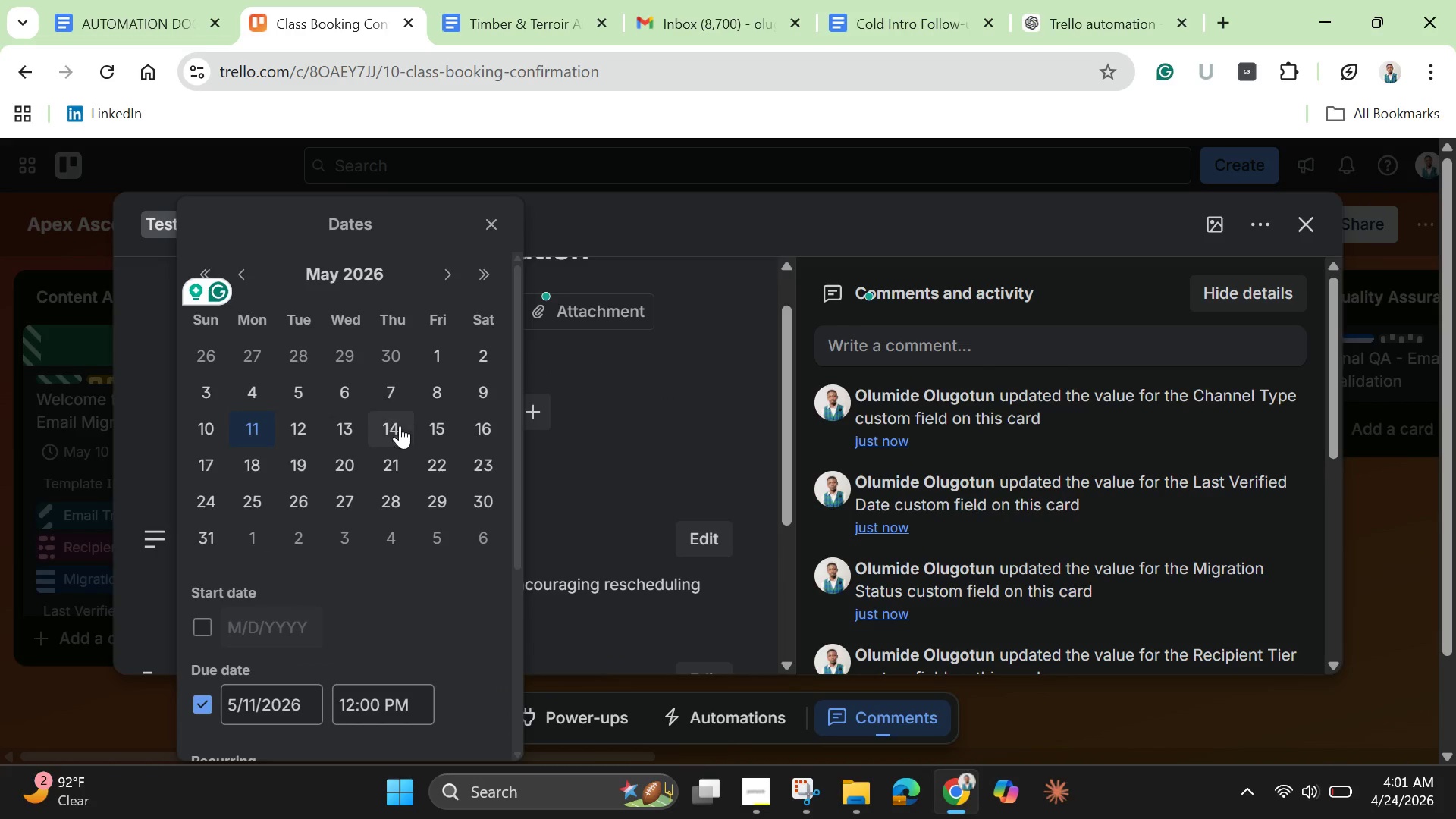 
left_click([283, 421])
 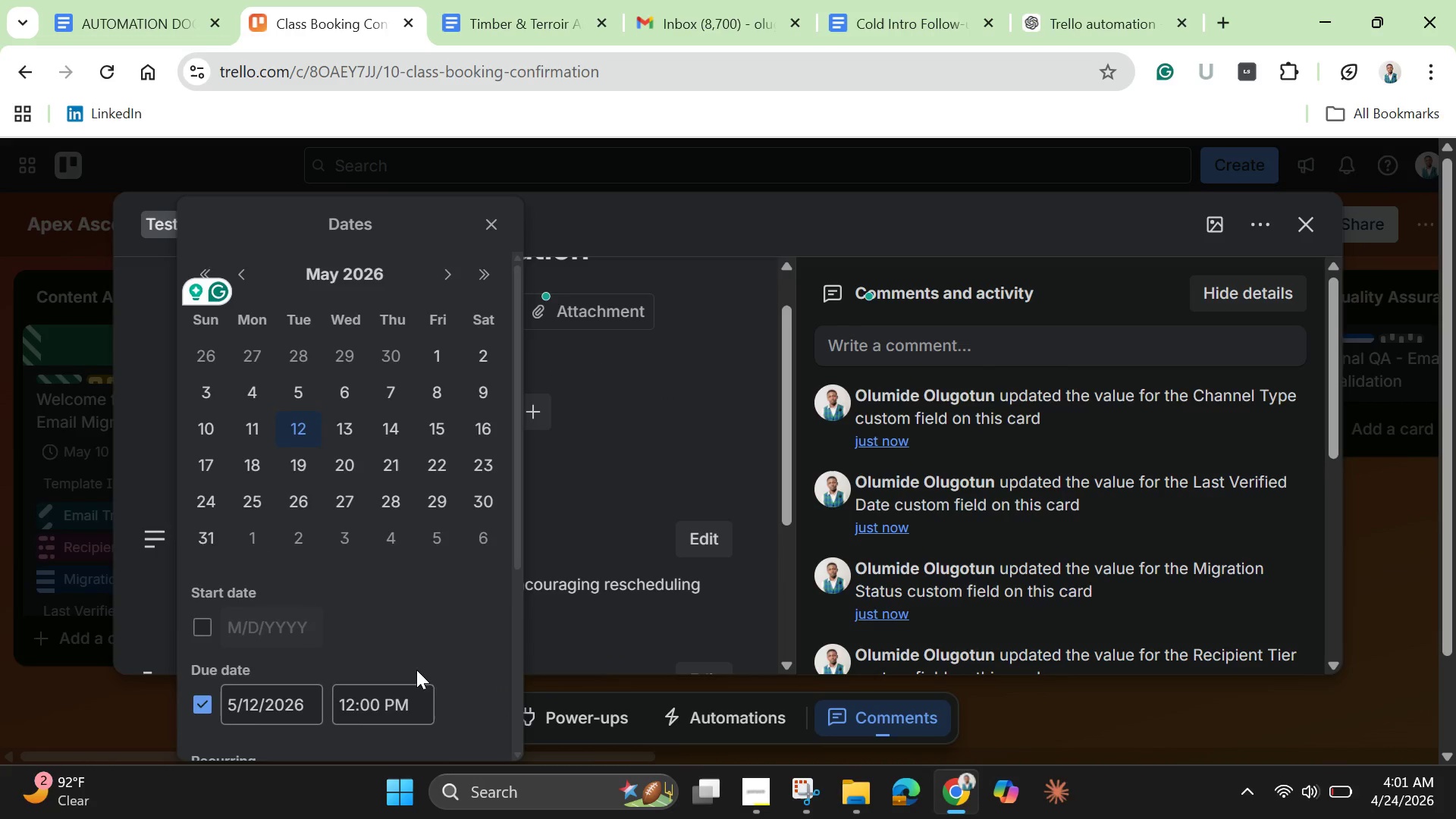 
scroll: coordinate [416, 673], scroll_direction: down, amount: 3.0
 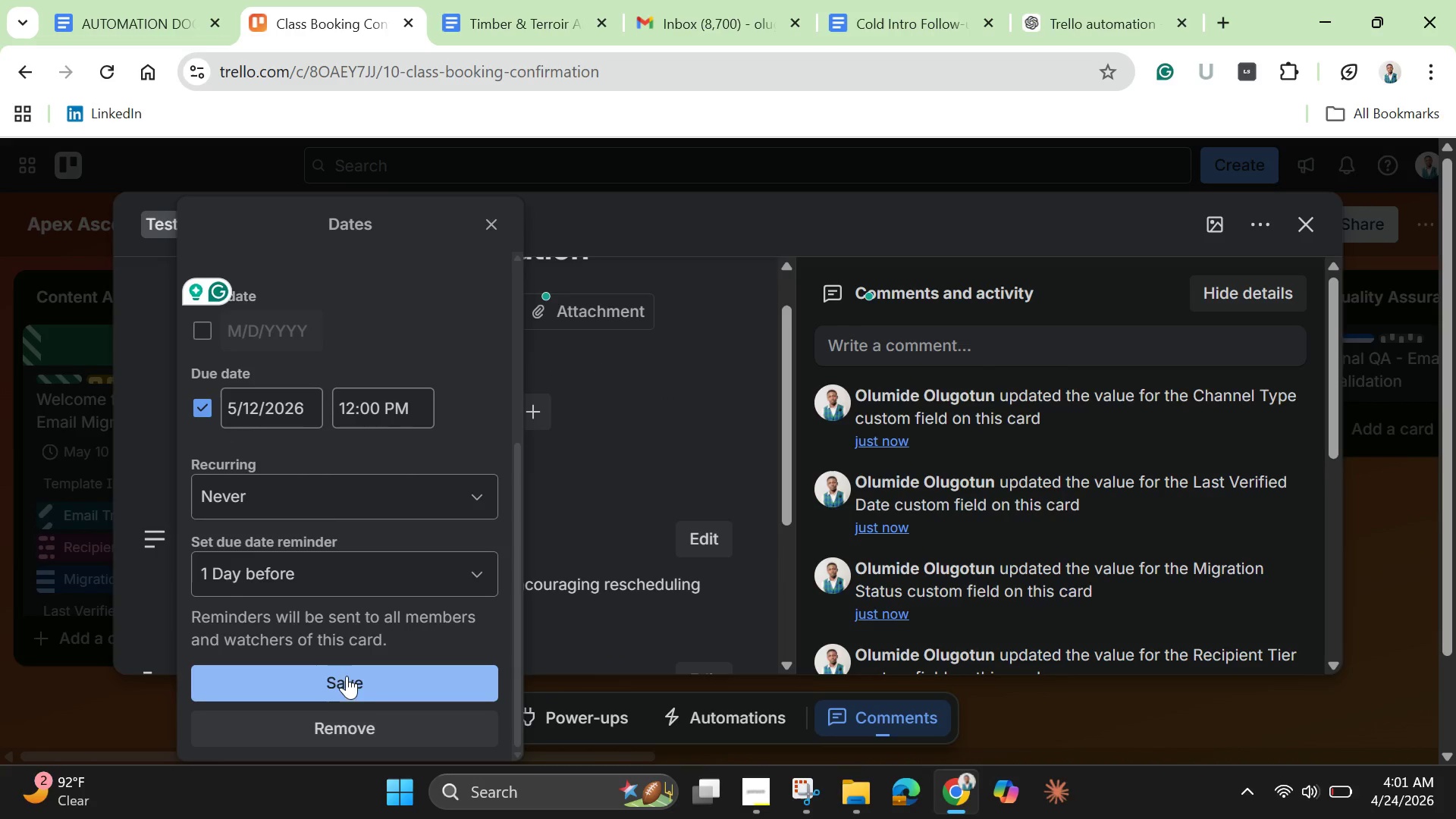 
left_click([328, 689])
 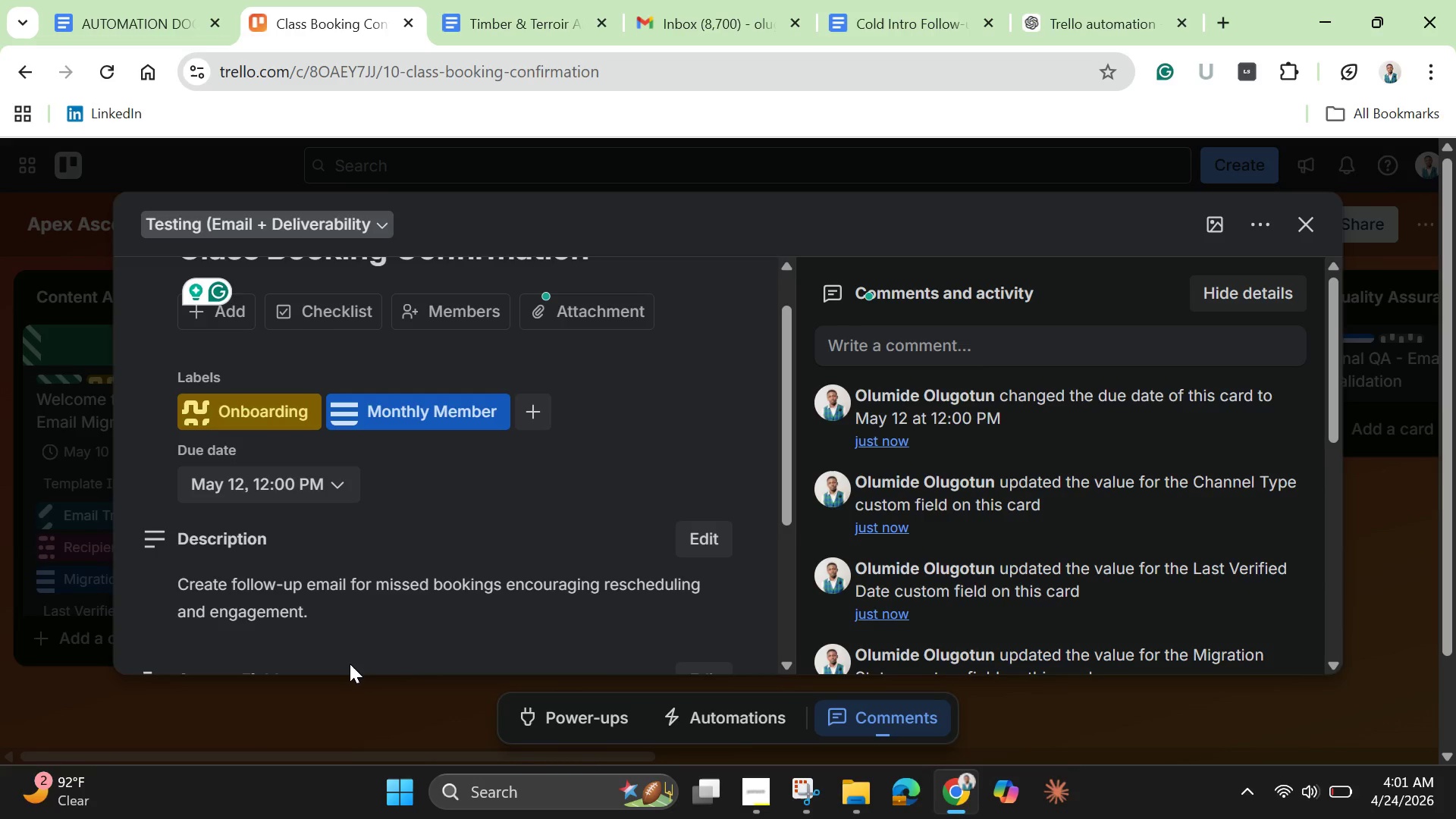 
wait(43.97)
 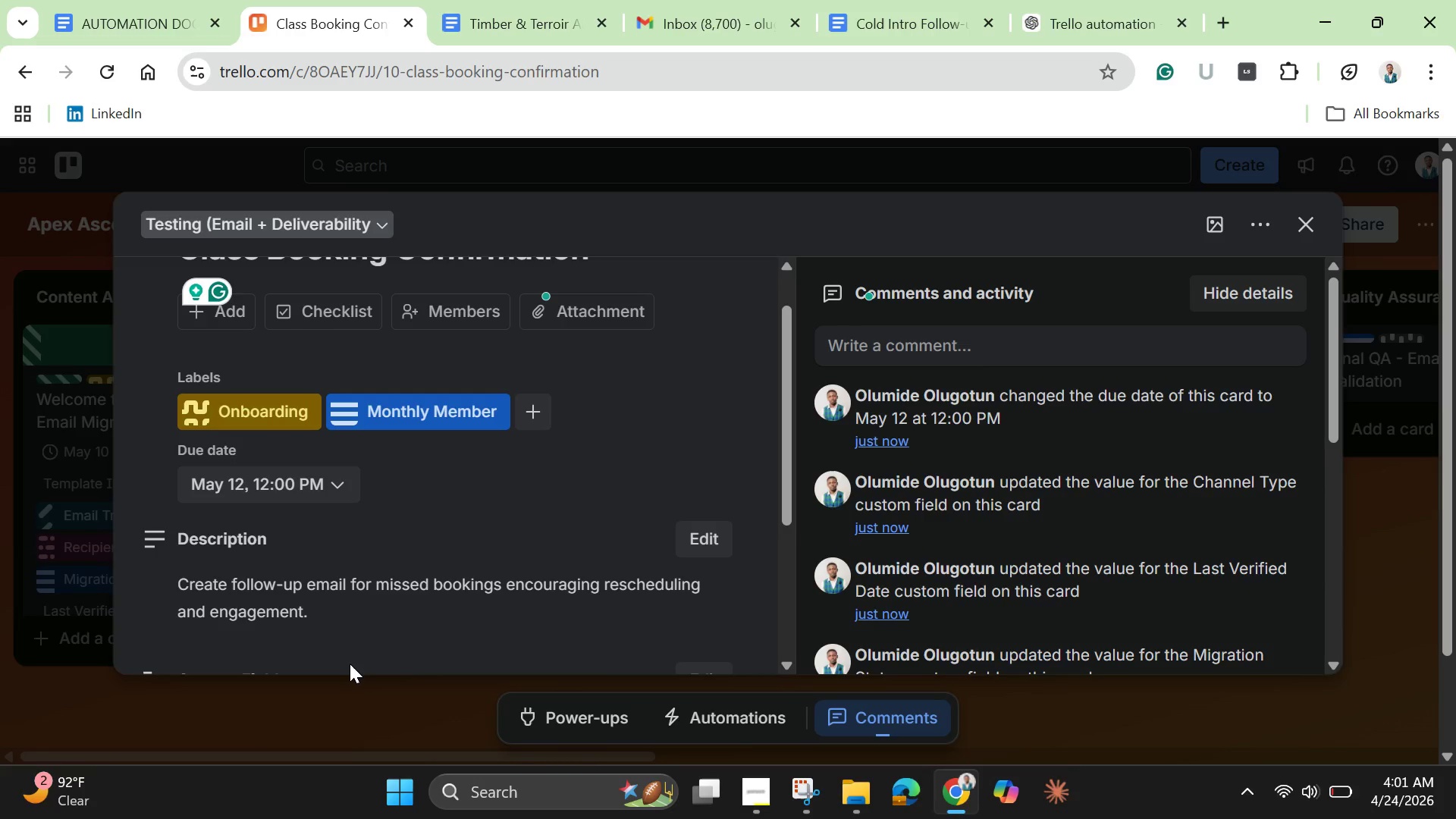 
left_click_drag(start_coordinate=[789, 462], to_coordinate=[758, 384])
 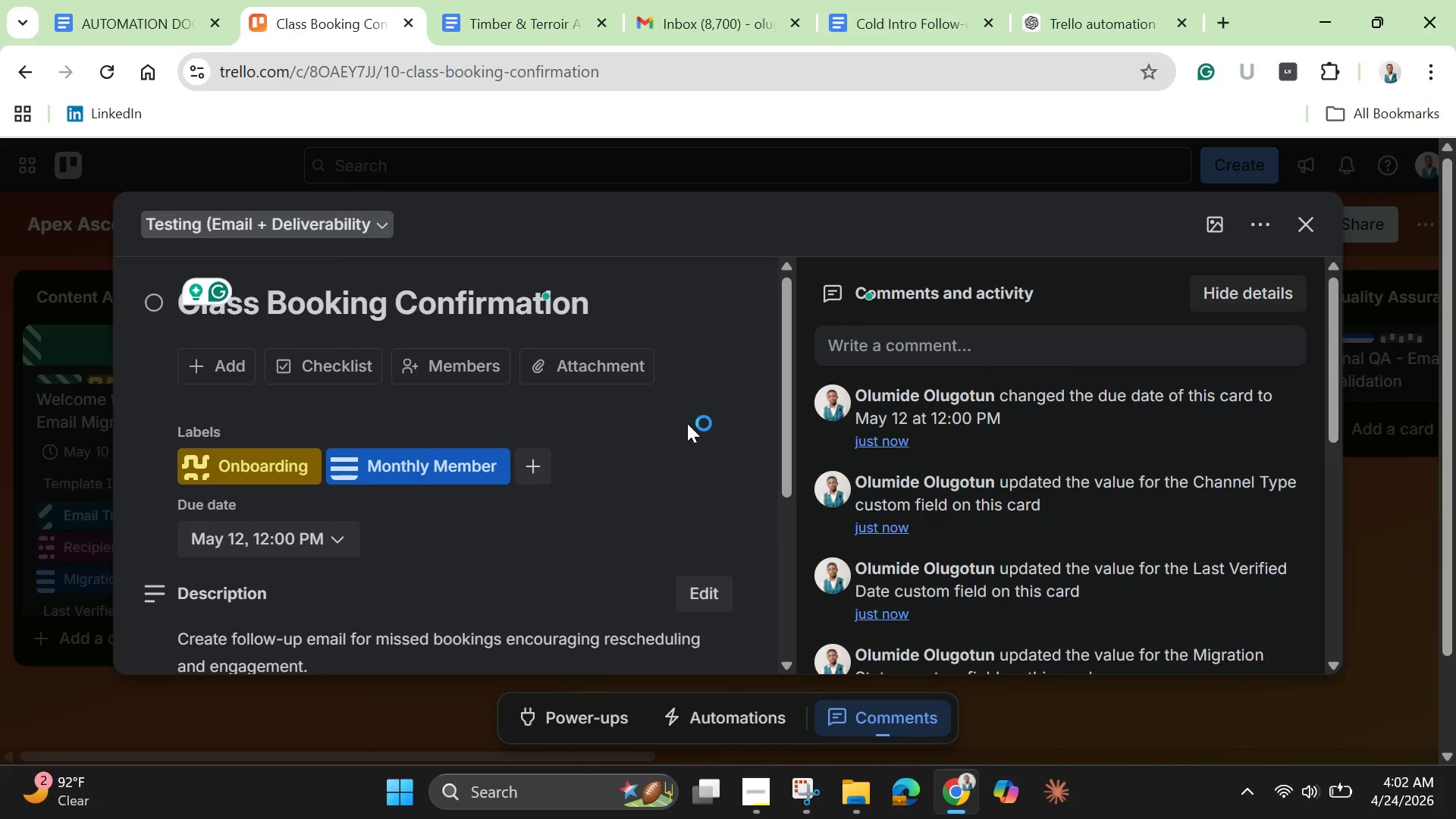 
left_click([687, 423])
 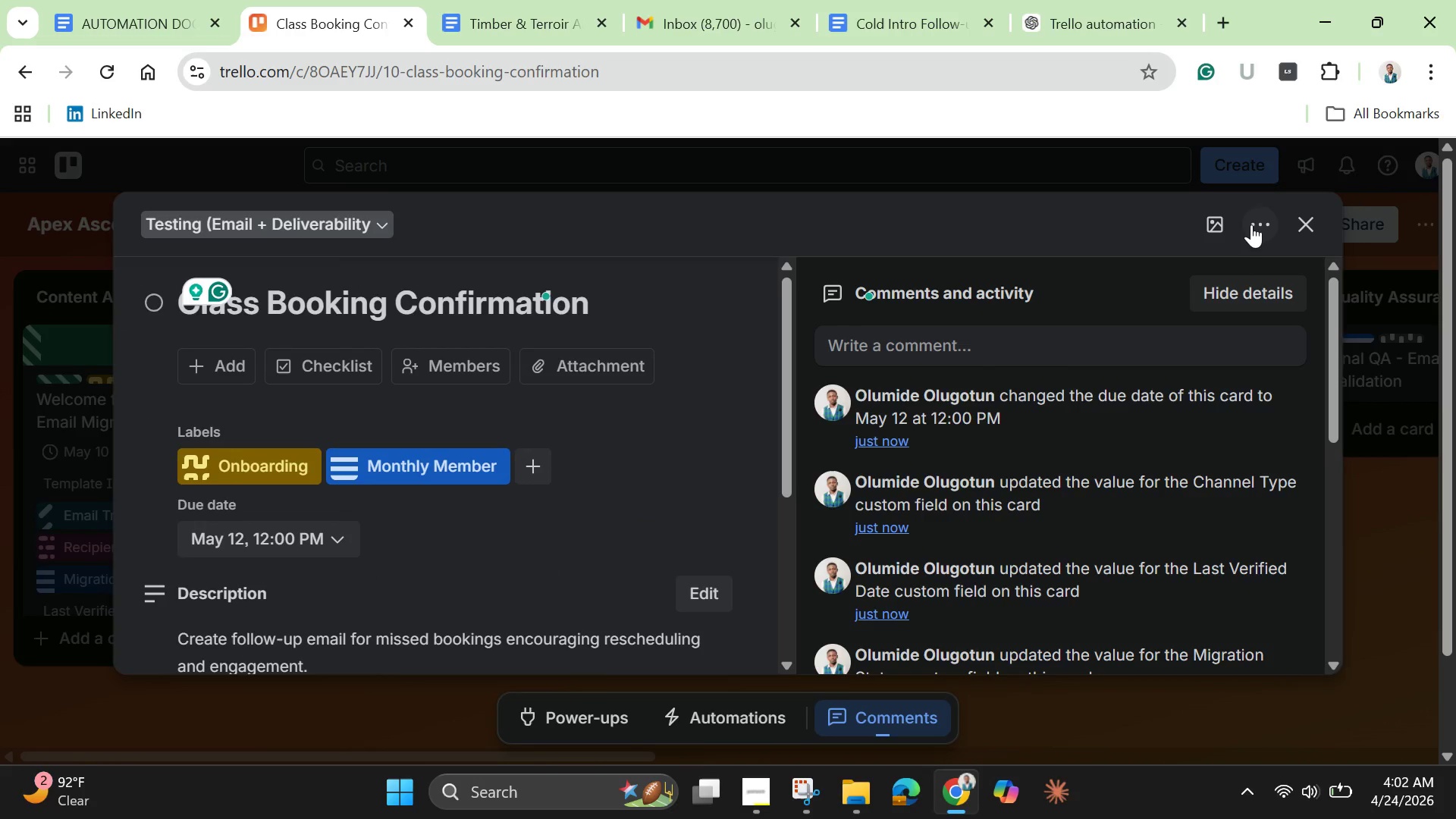 
left_click([1219, 224])
 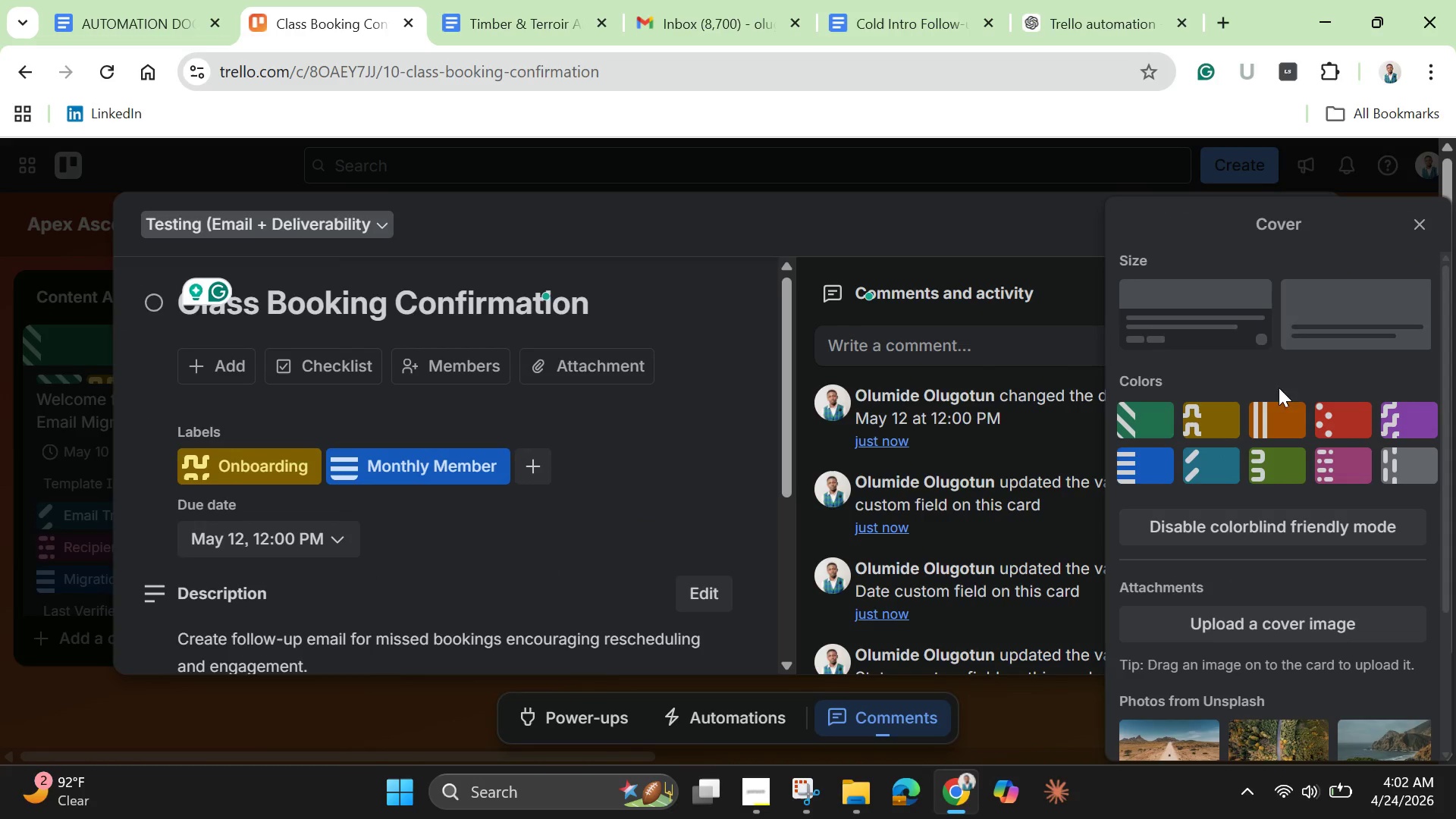 
mouse_move([1351, 465])
 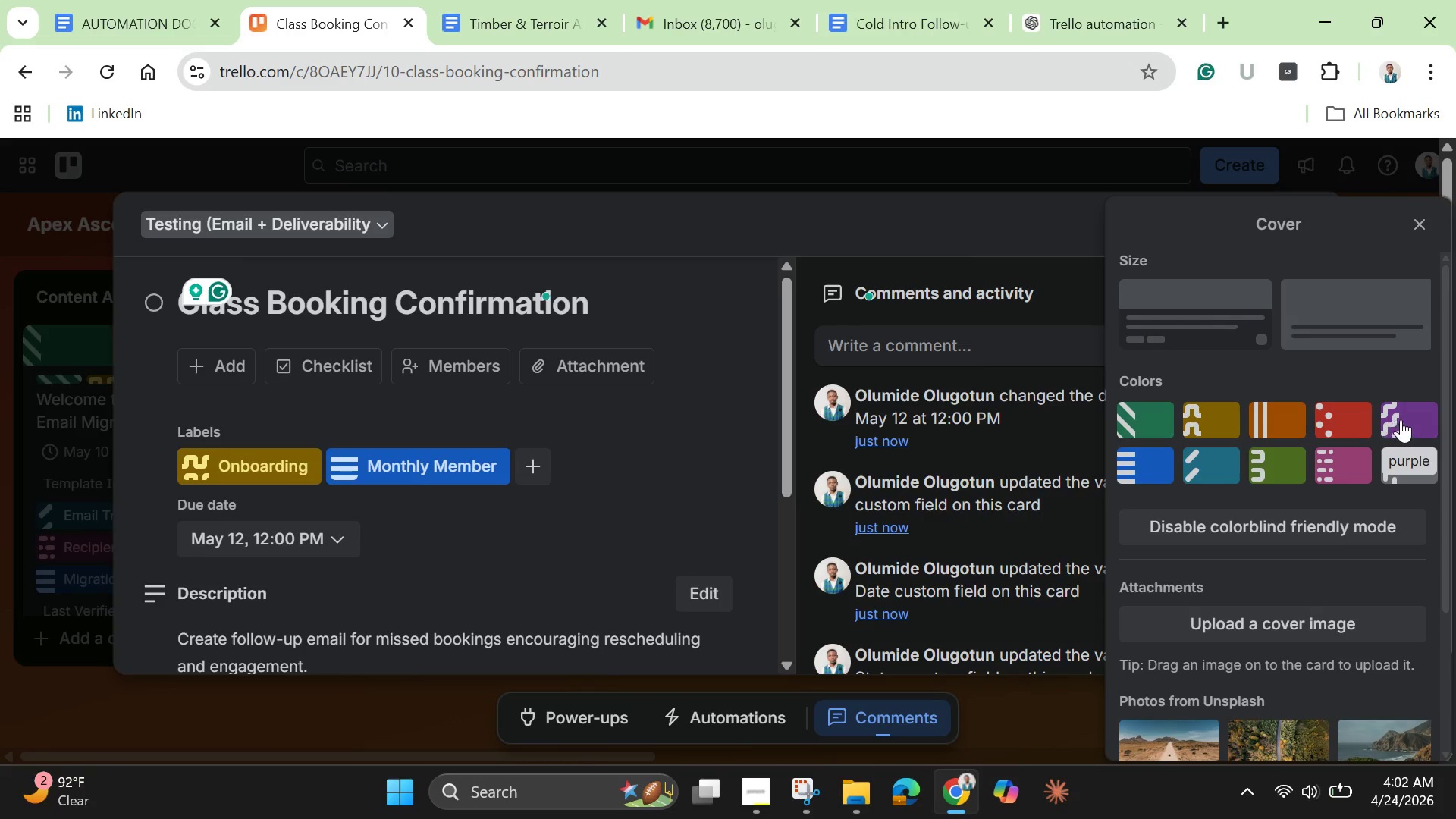 
left_click([1402, 419])
 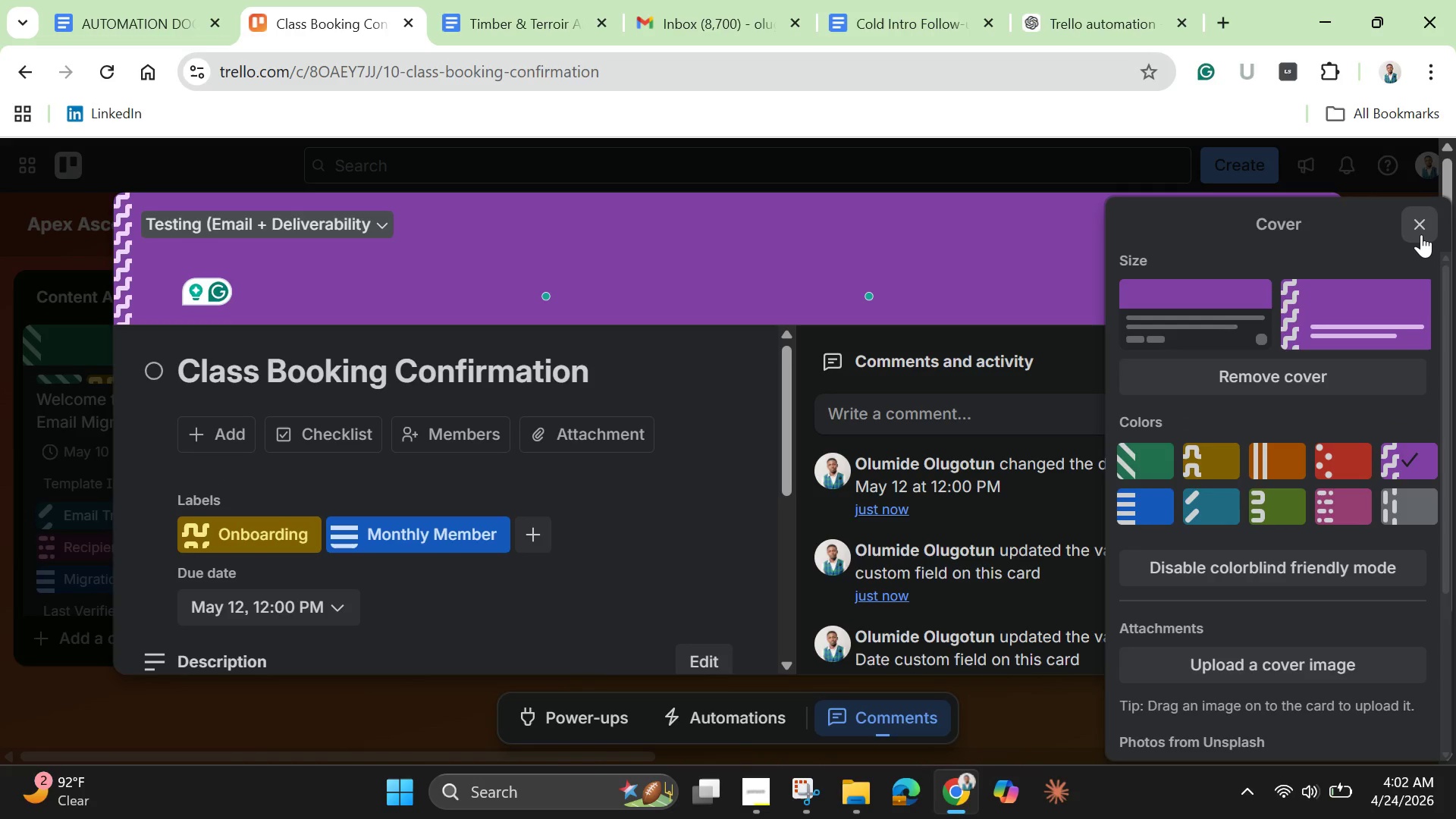 
left_click([1421, 234])
 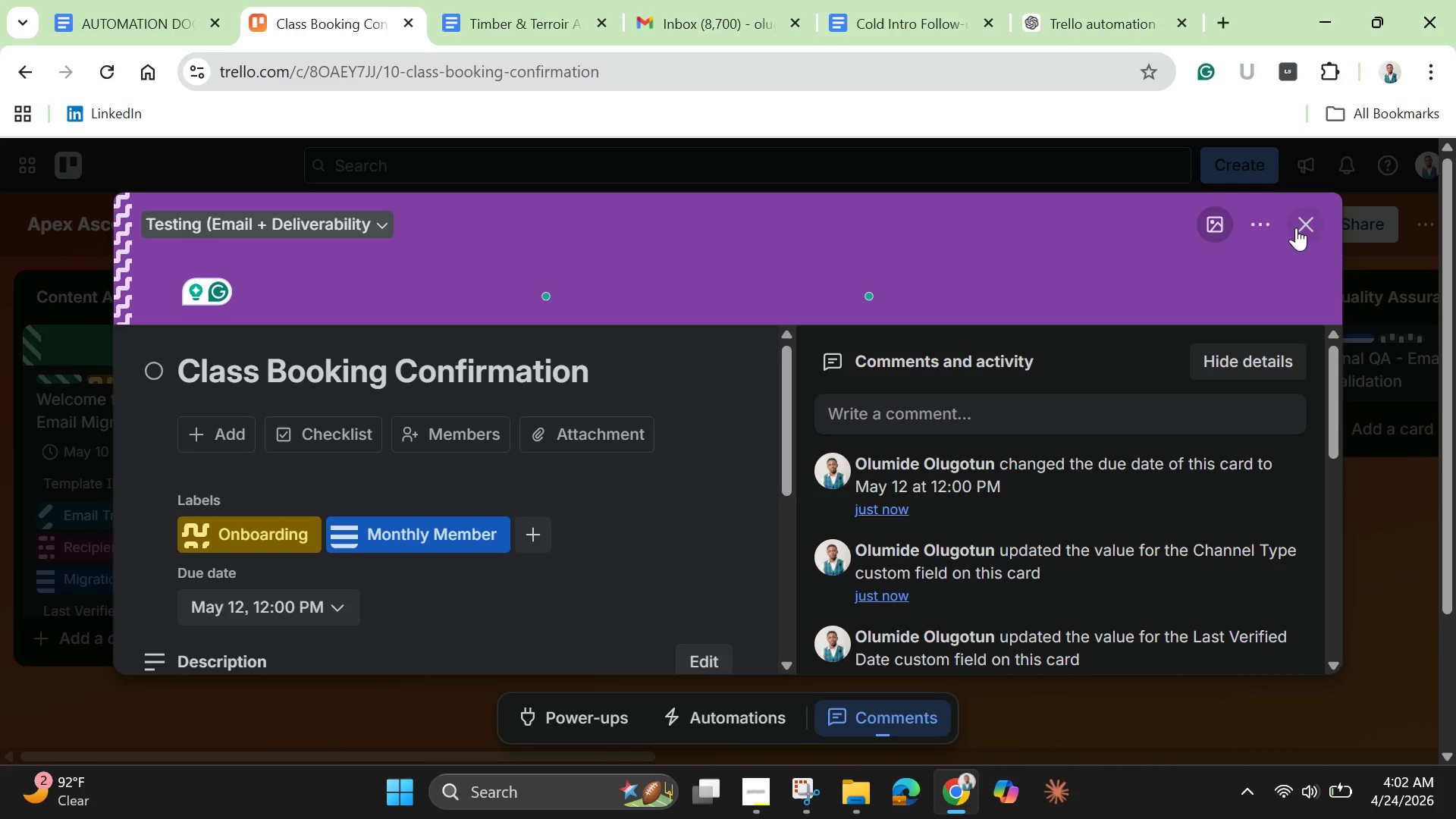 
left_click([1301, 225])
 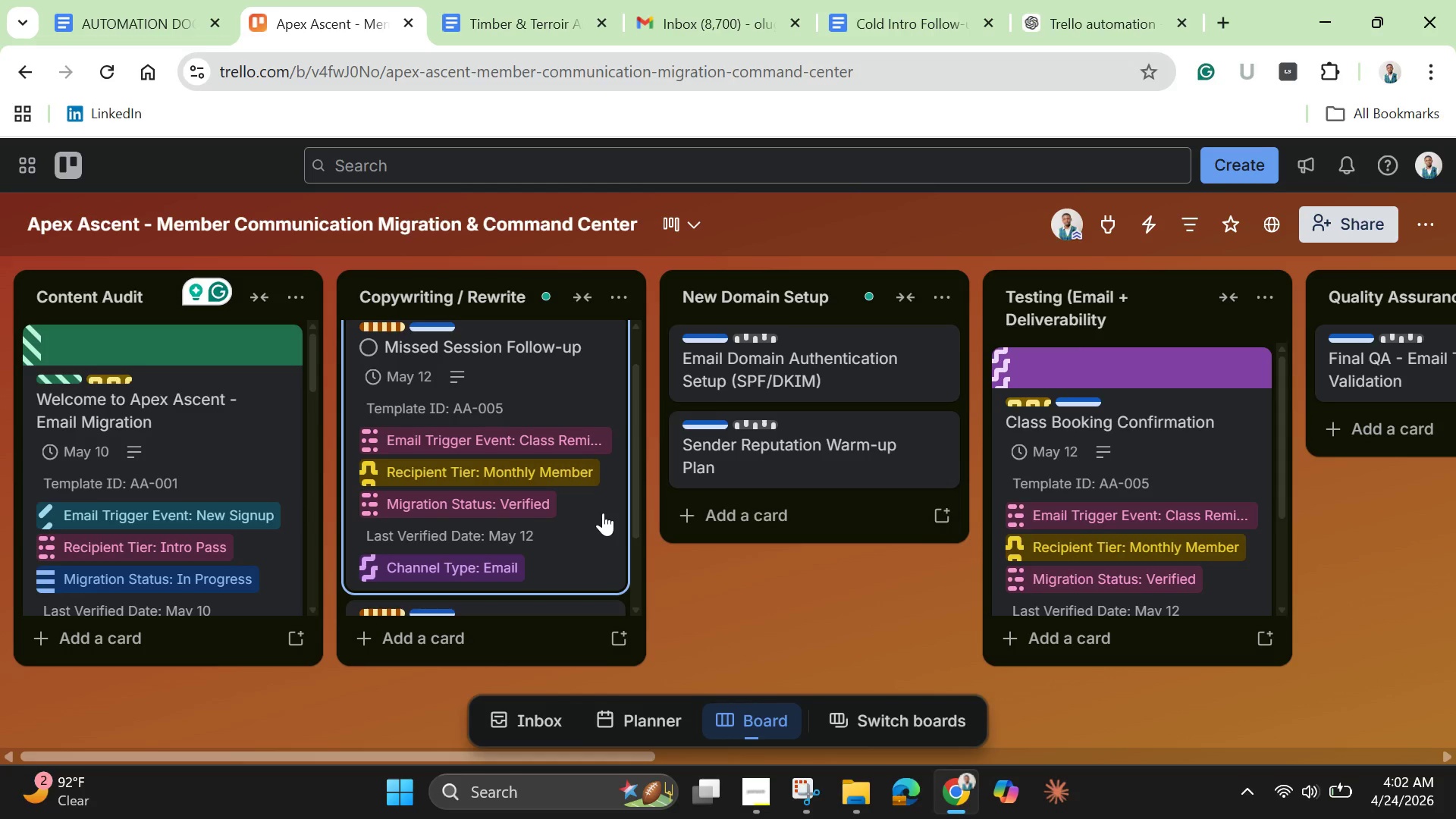 
wait(8.78)
 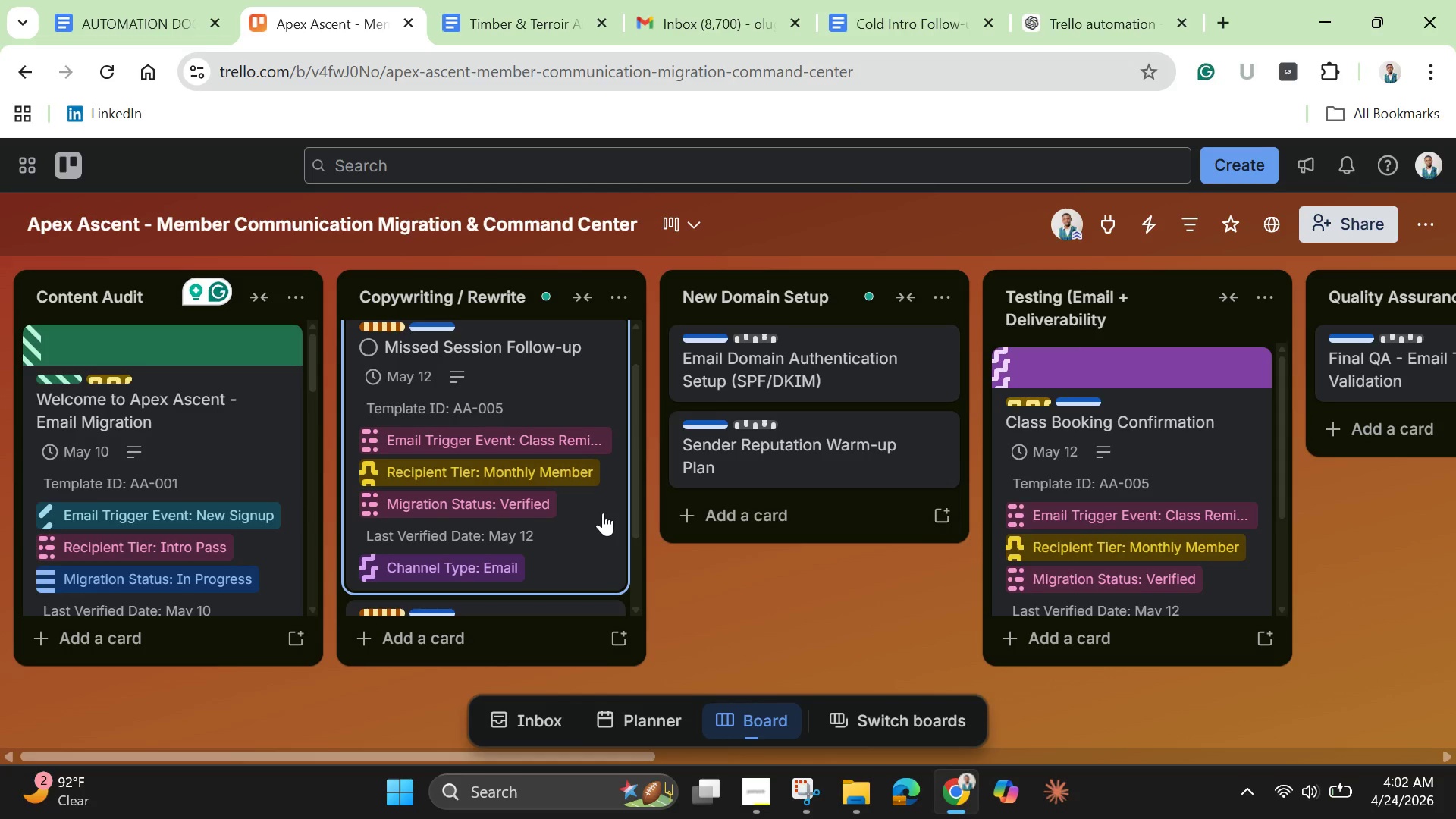 
left_click([592, 483])
 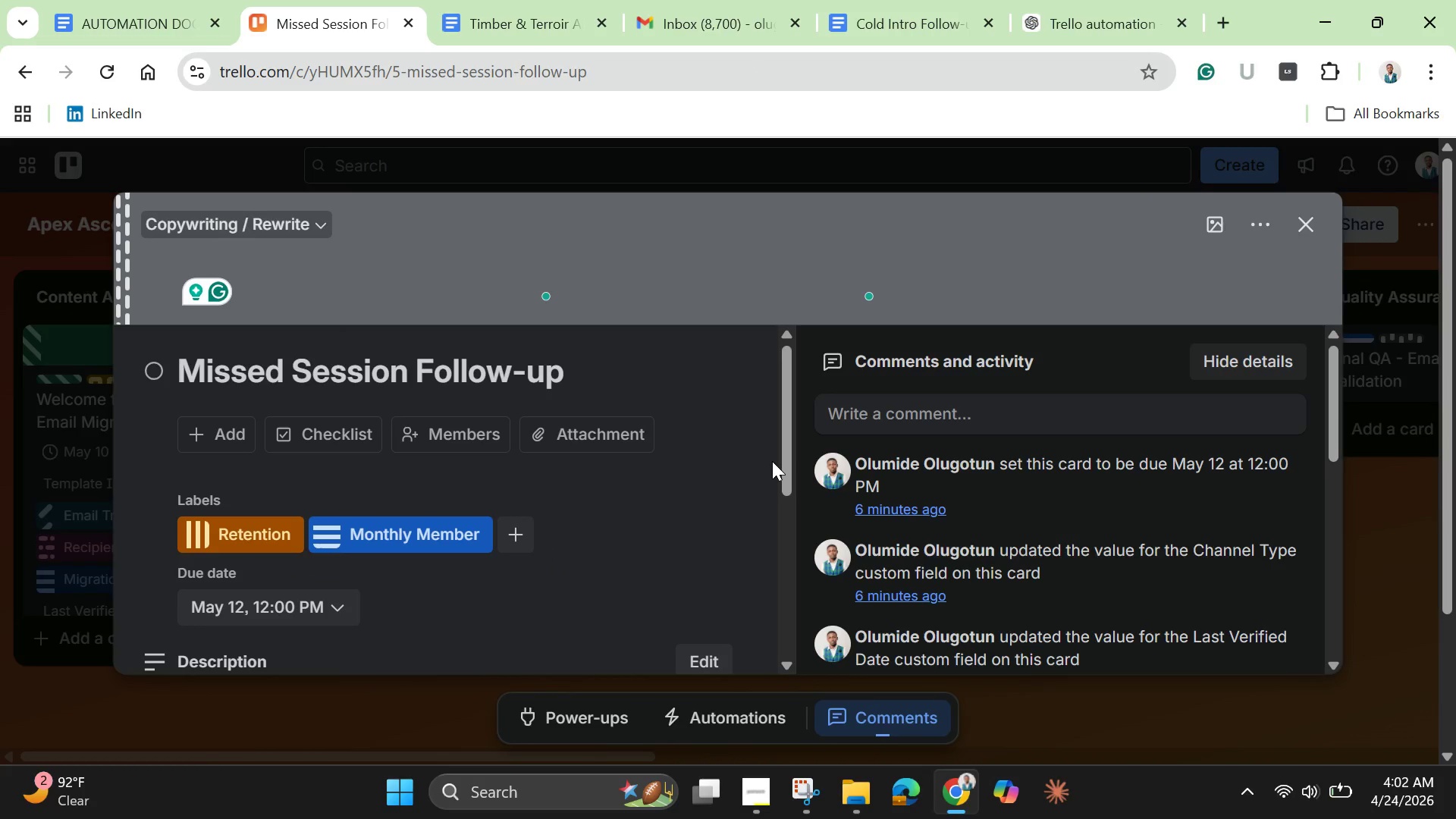 
wait(12.66)
 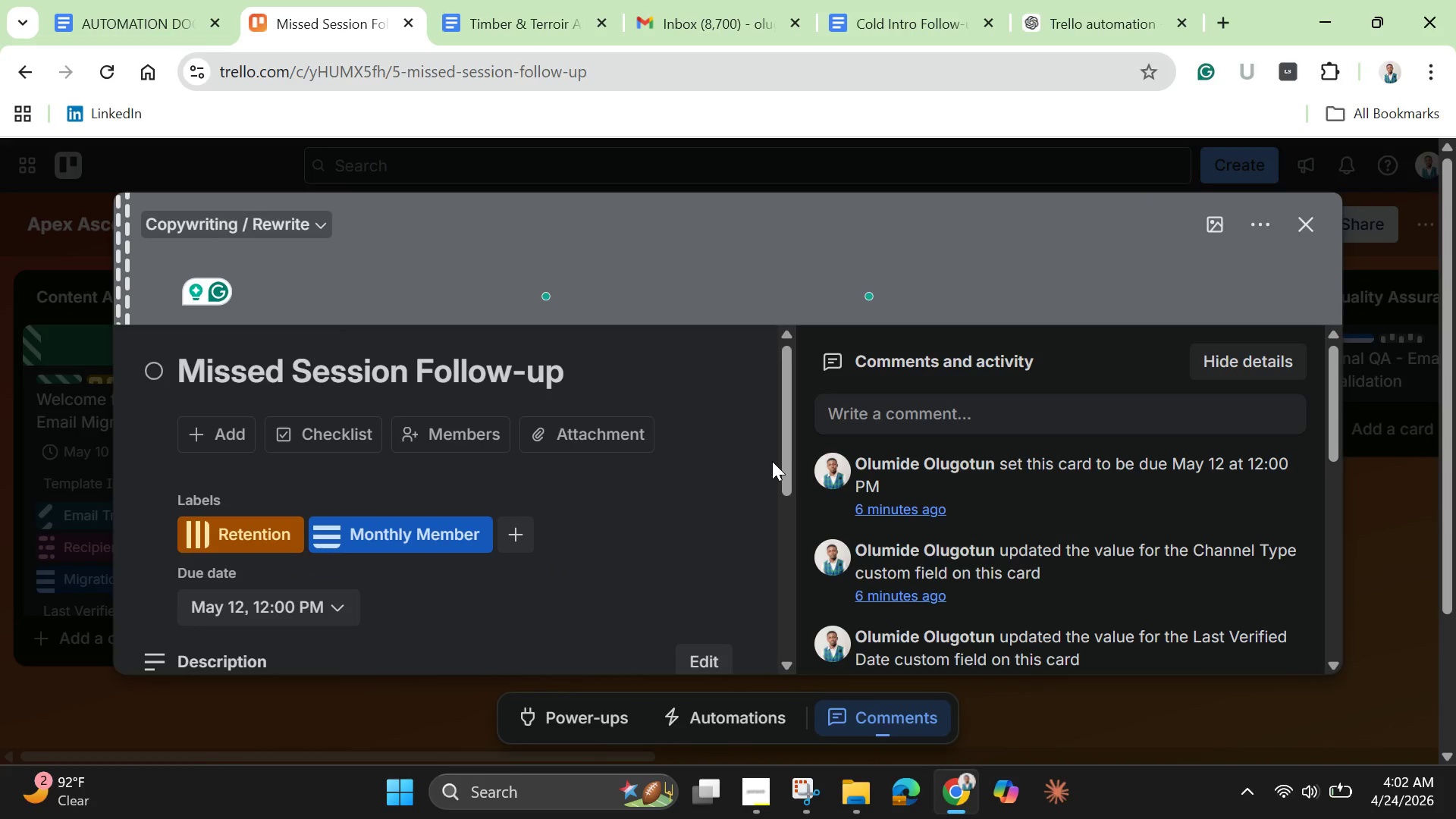 
left_click([496, 21])
 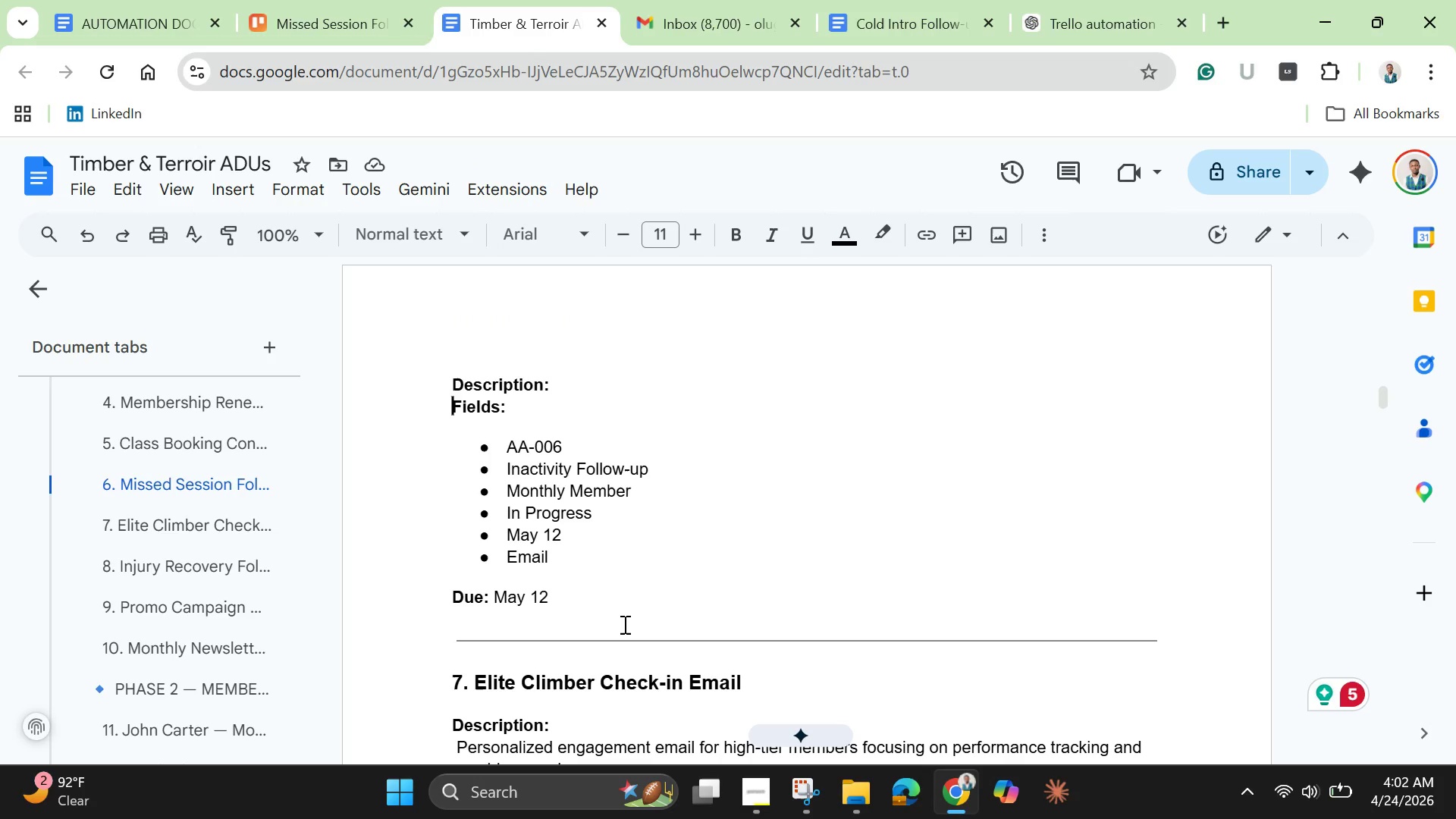 
scroll: coordinate [624, 577], scroll_direction: down, amount: 8.0
 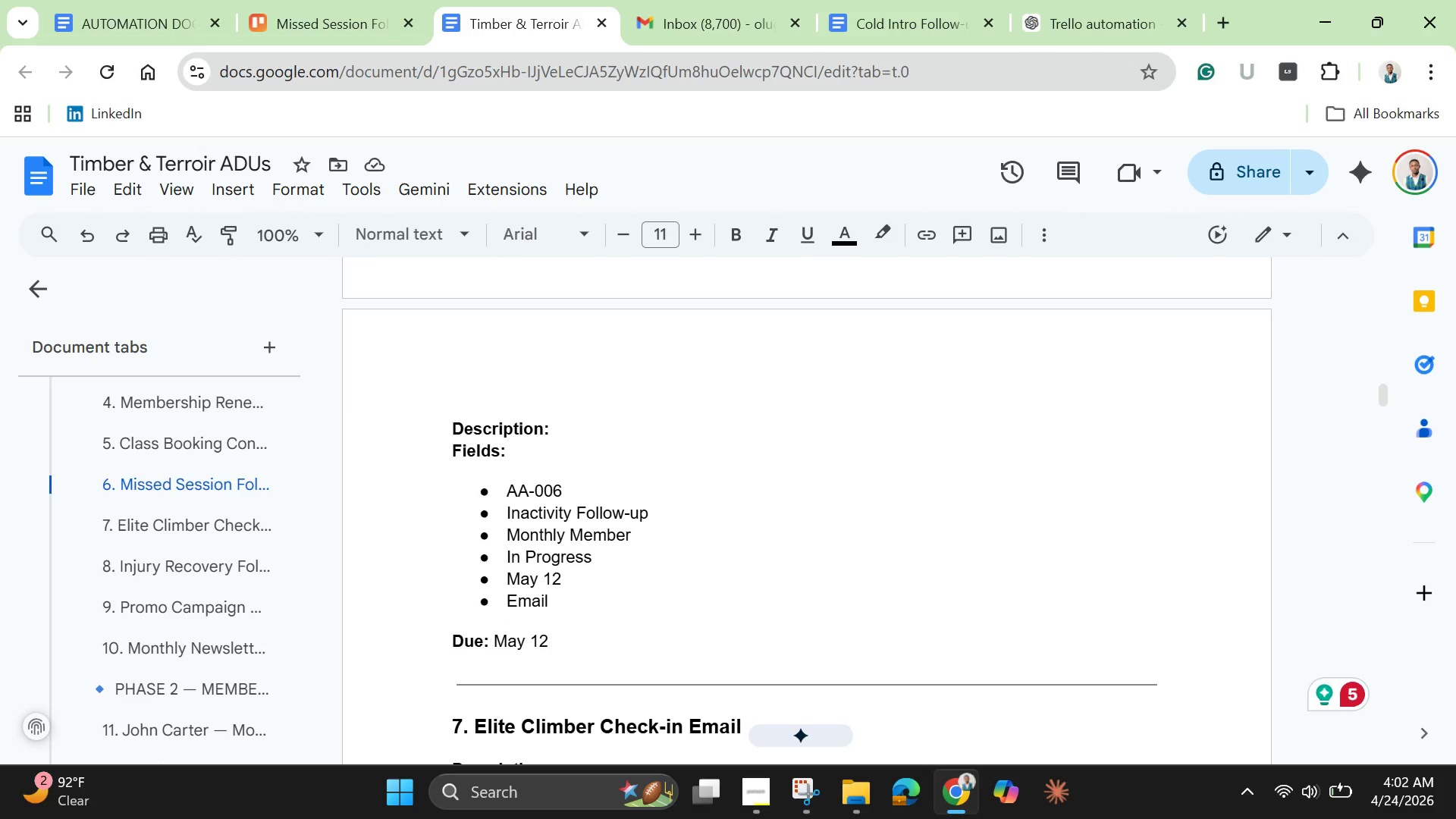 
wait(16.69)
 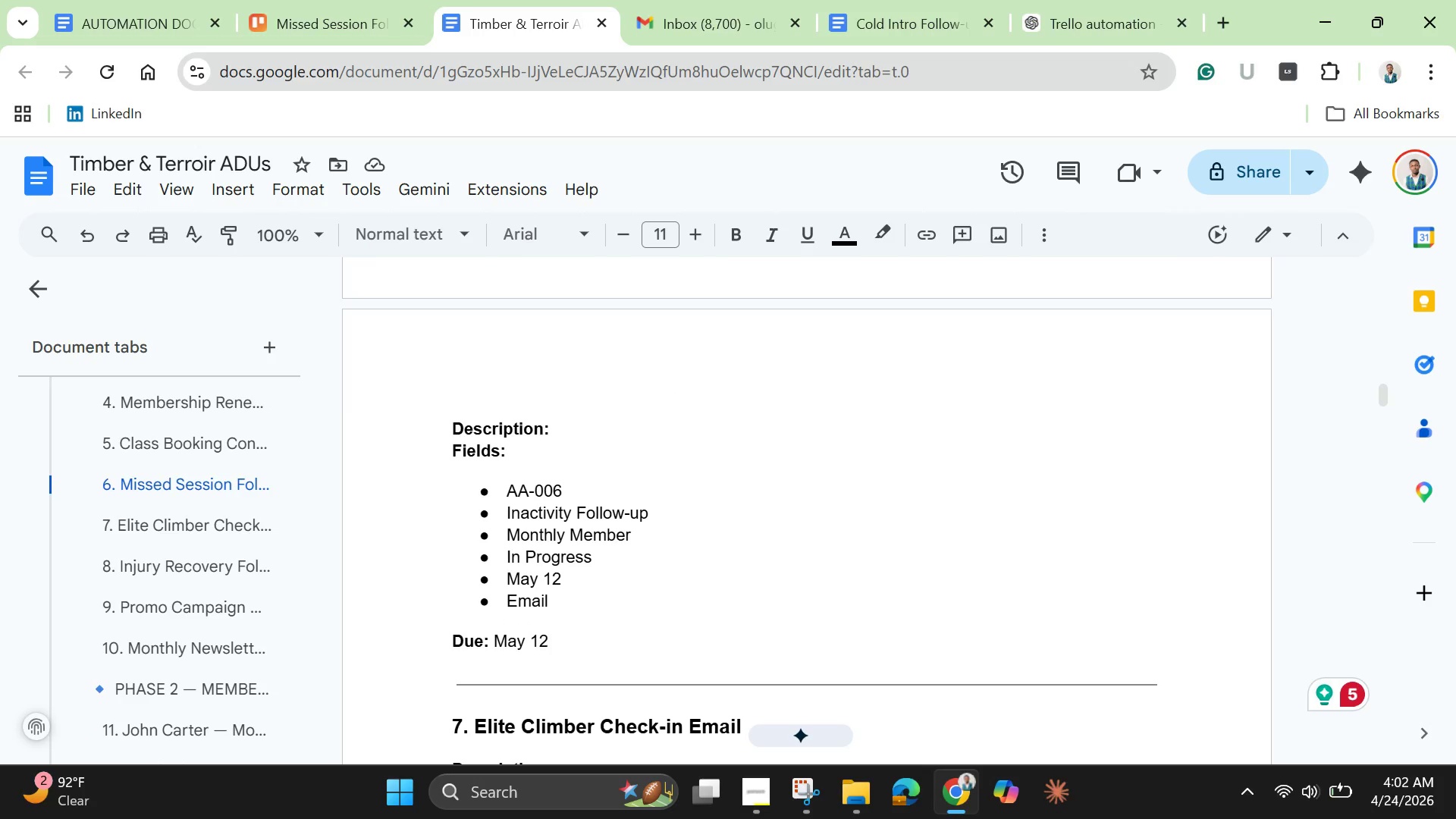 
left_click([96, 235])
 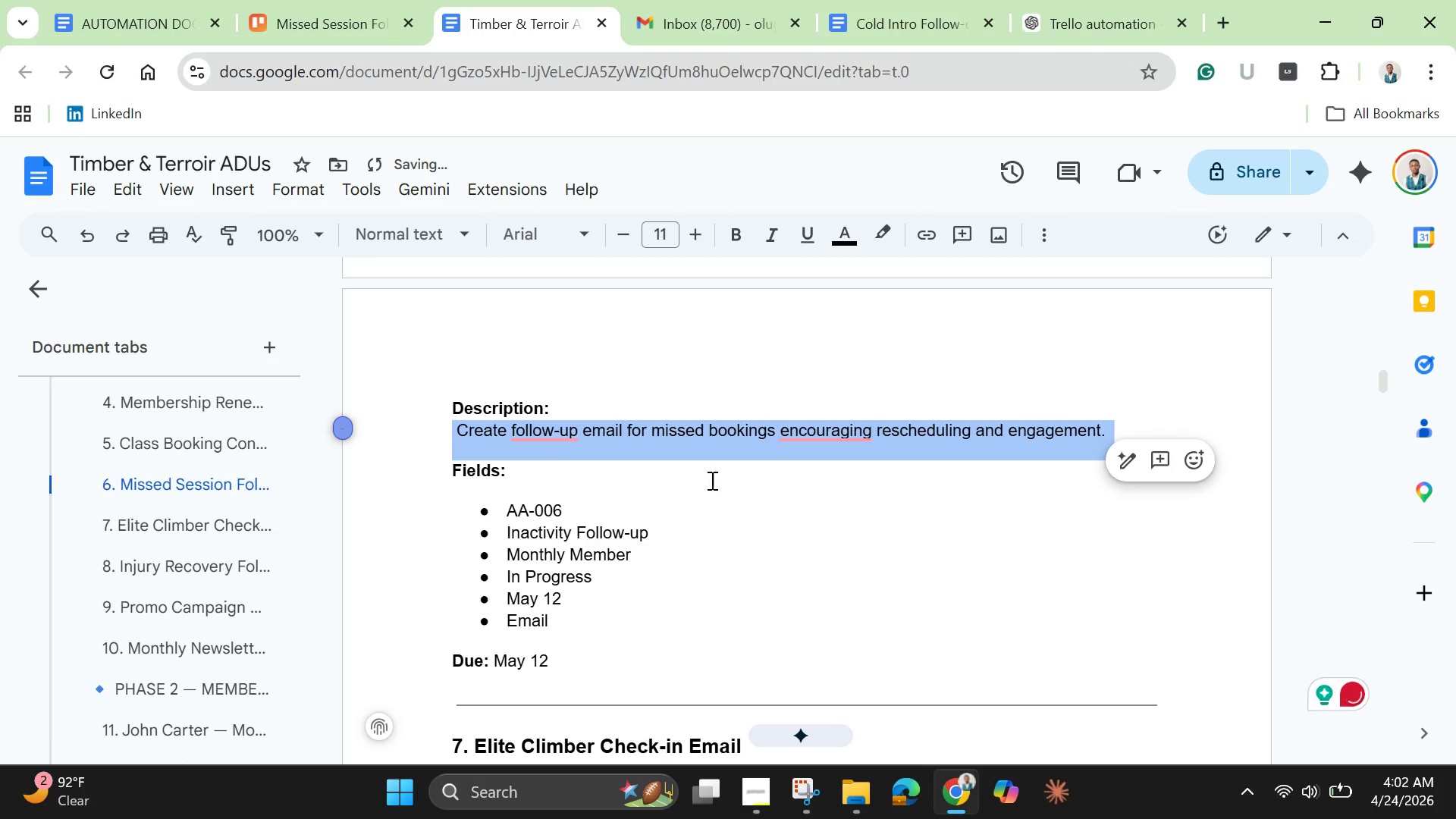 
left_click([718, 500])
 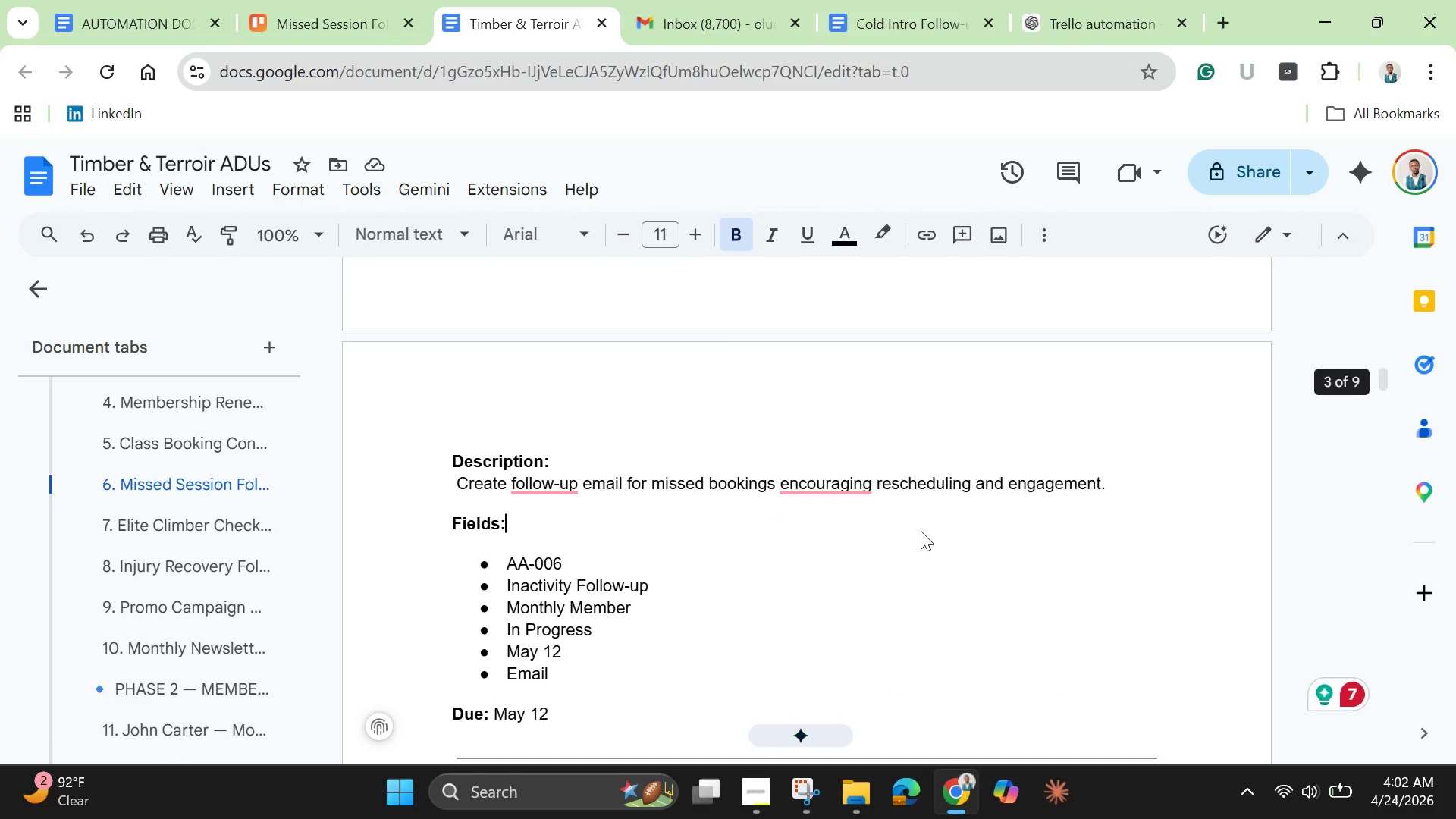 
wait(5.52)
 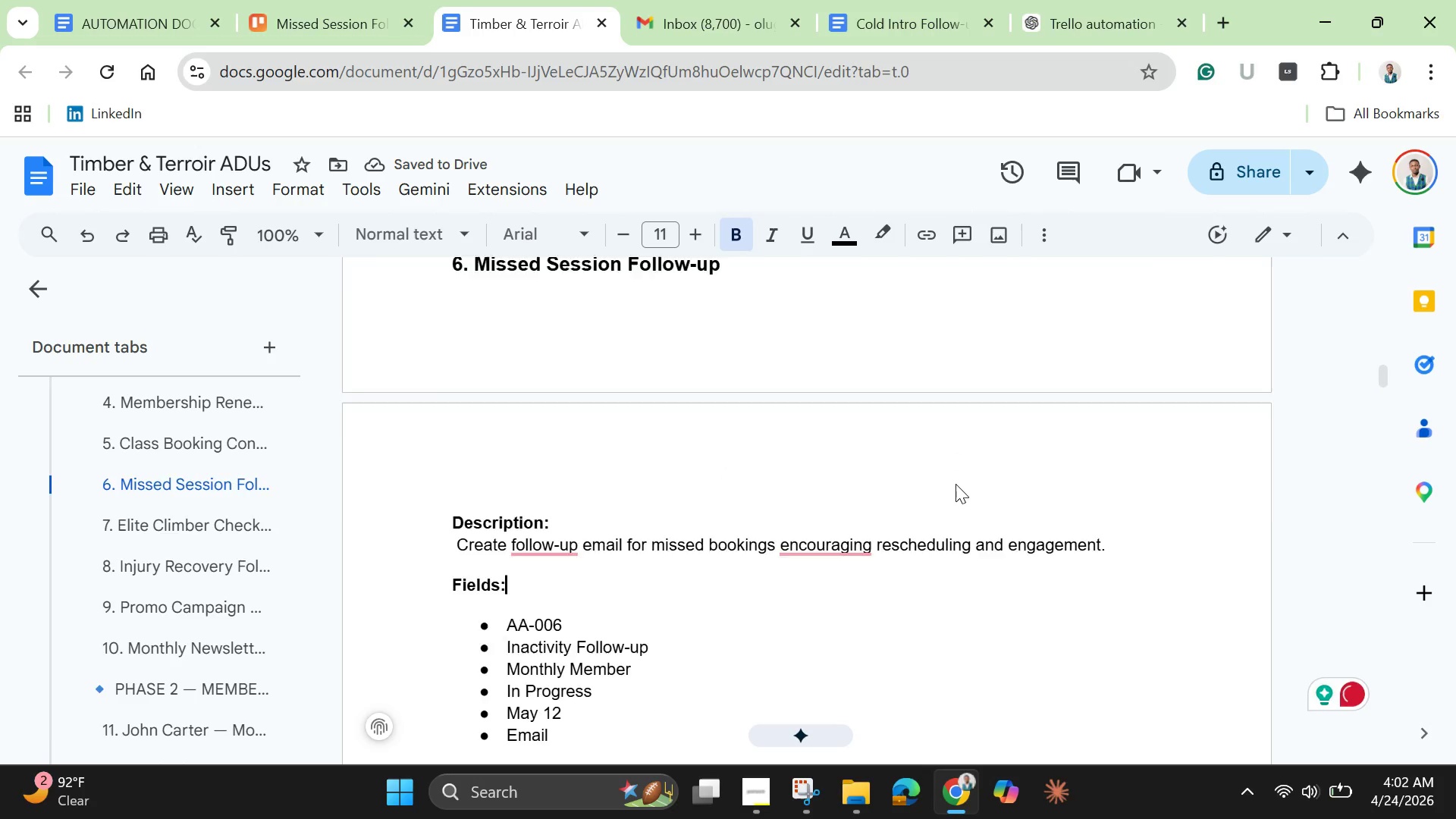 
left_click_drag(start_coordinate=[455, 453], to_coordinate=[1109, 446])
 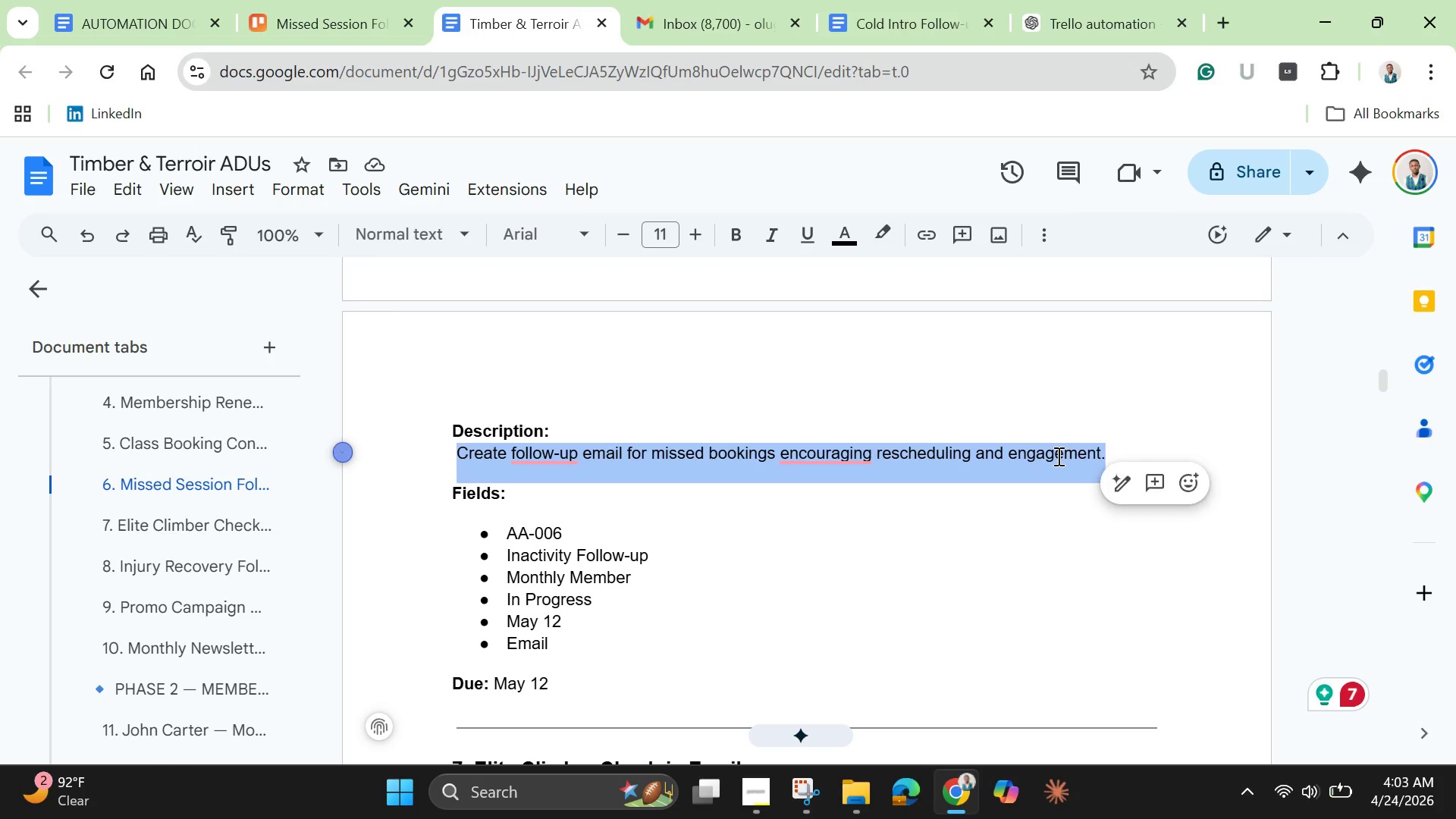 
right_click([1057, 456])
 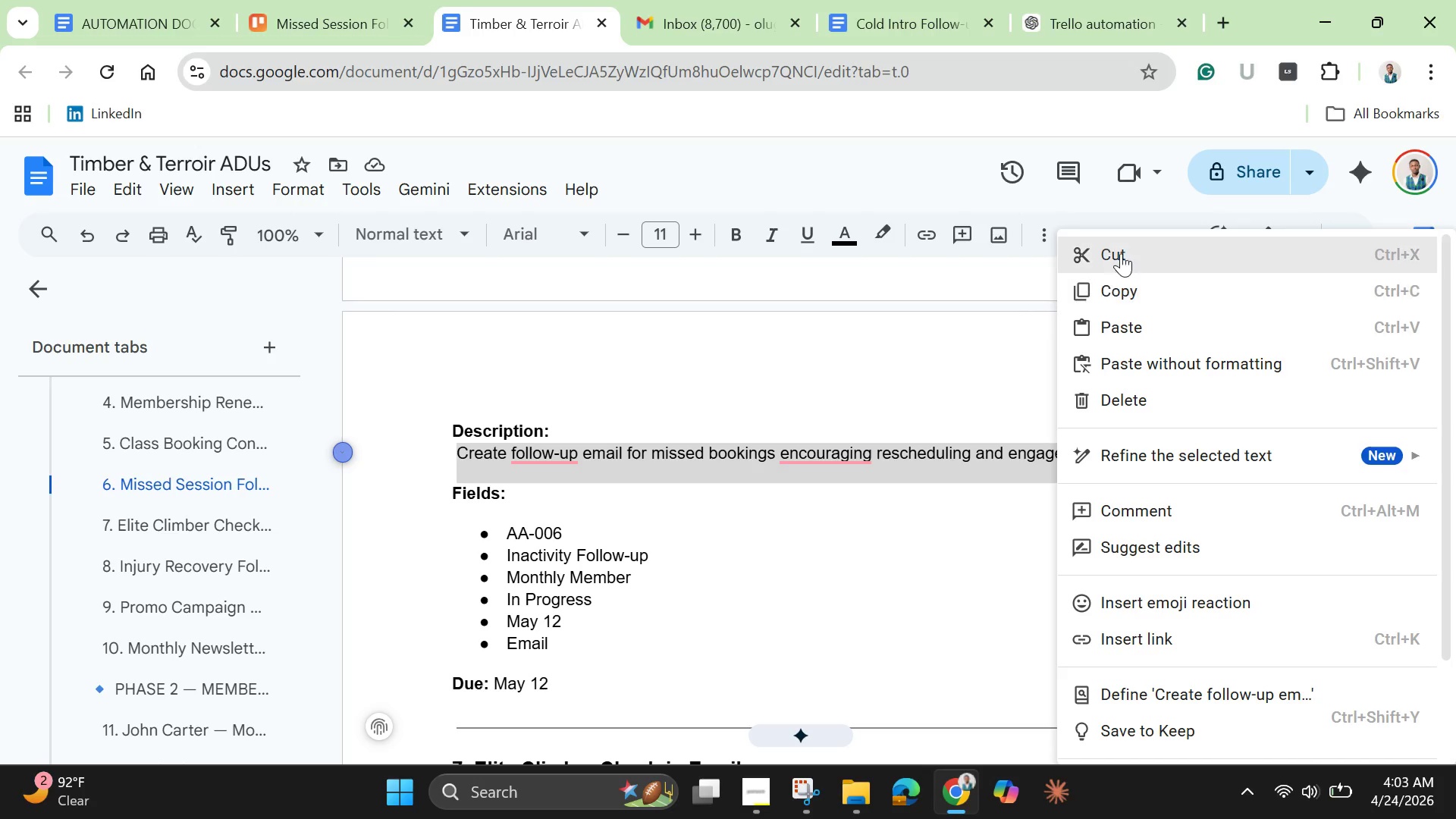 
left_click([1122, 252])
 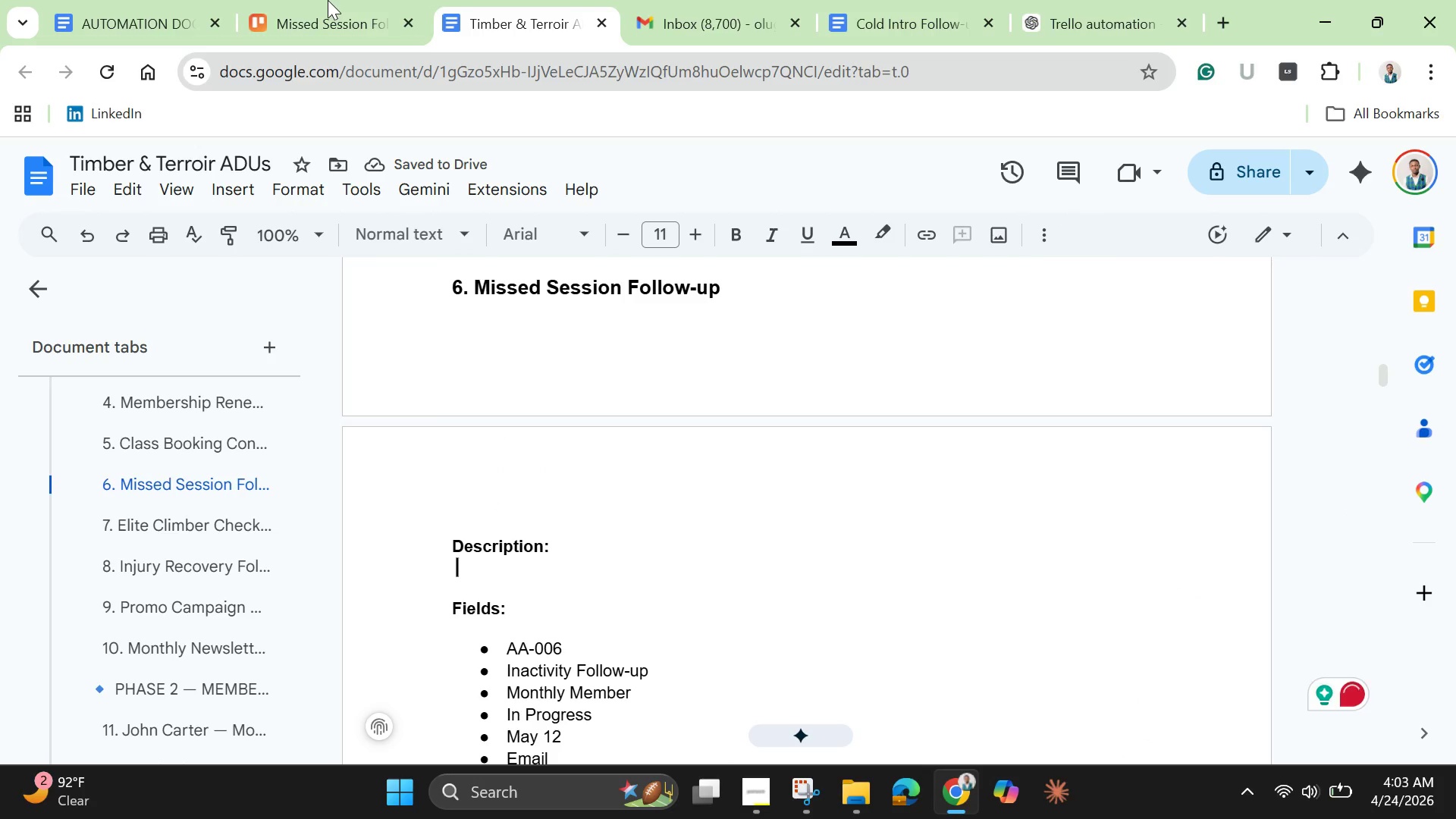 
left_click([303, 25])
 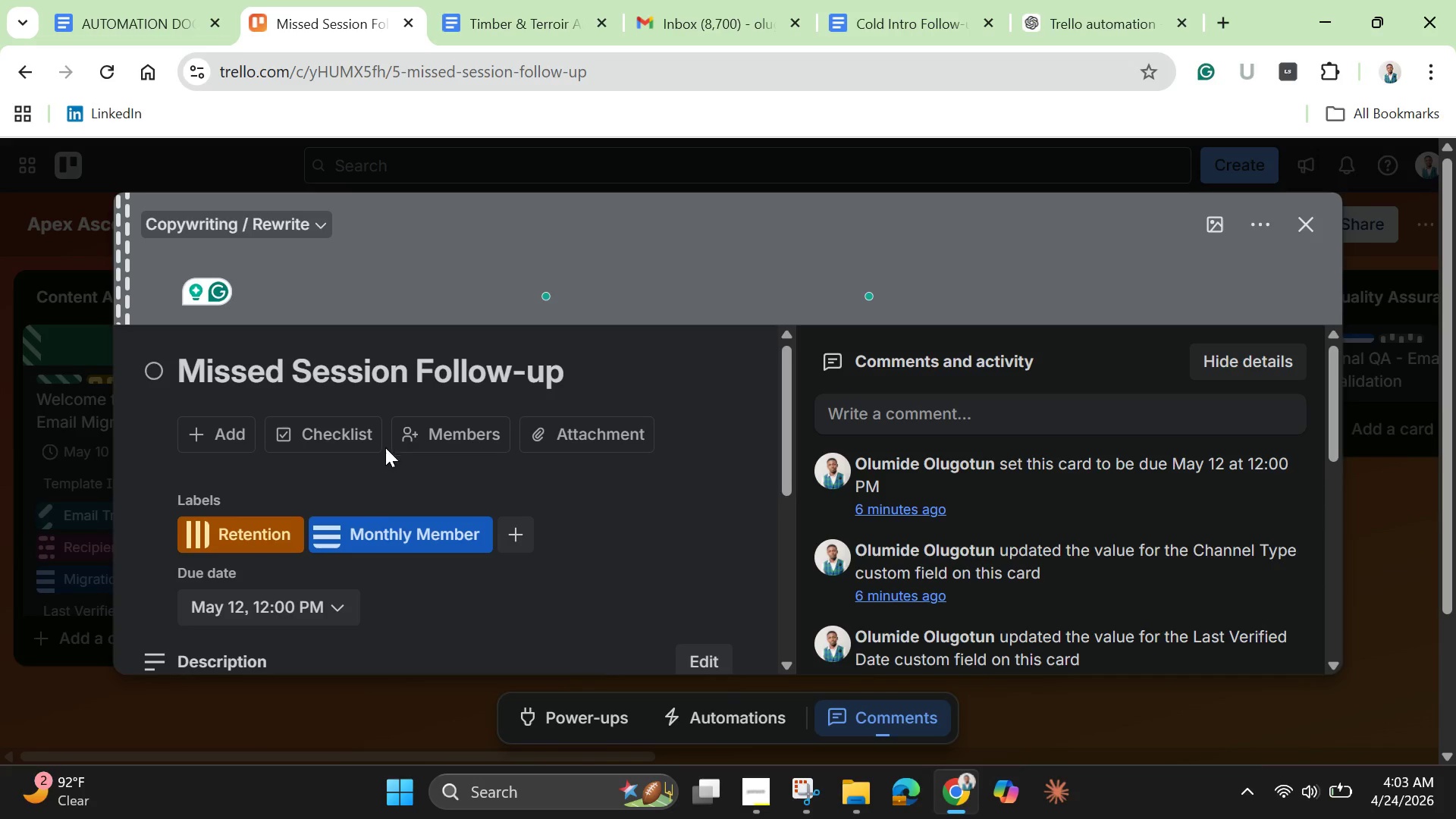 
scroll: coordinate [378, 548], scroll_direction: up, amount: 3.0
 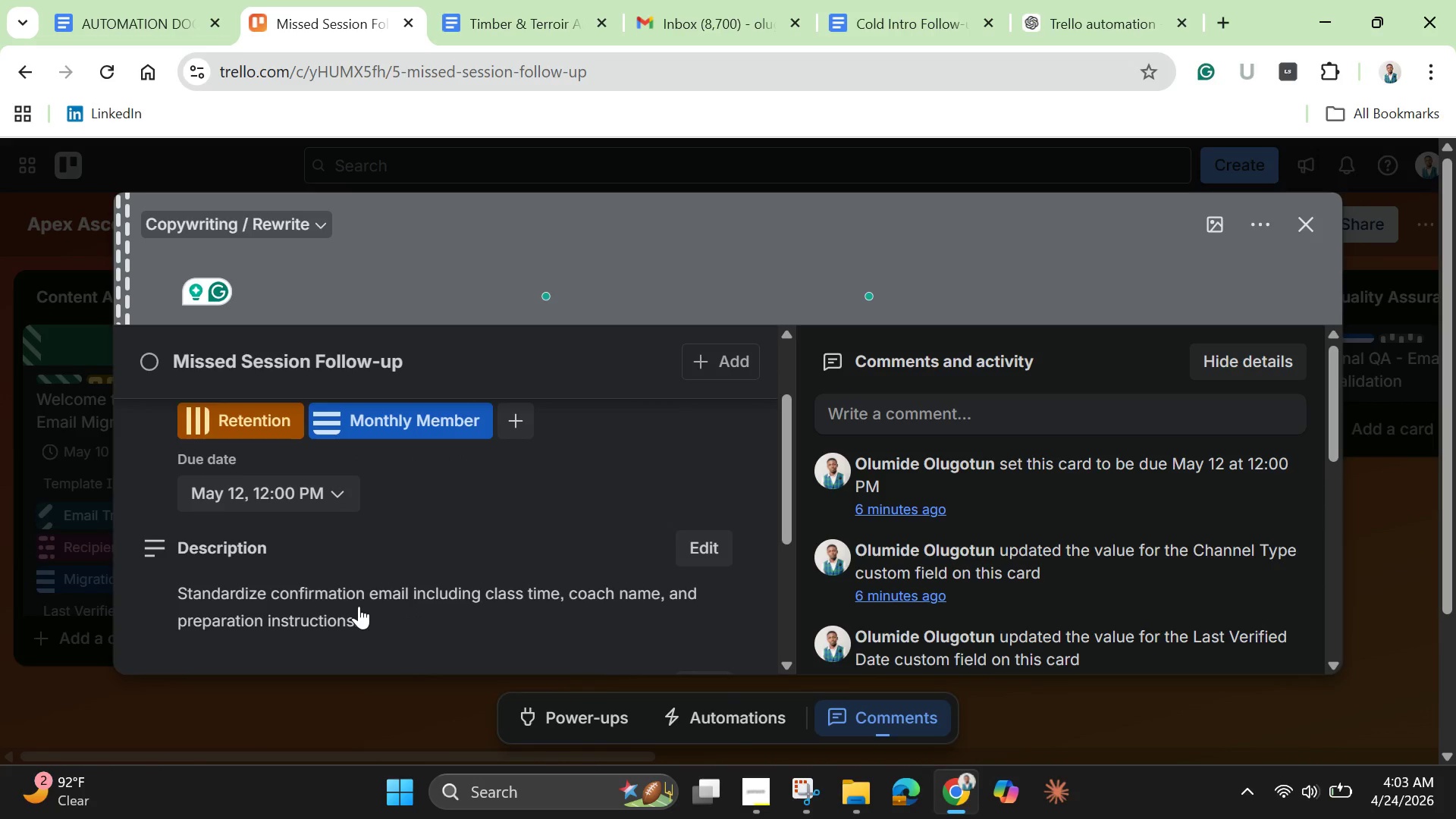 
double_click([359, 606])
 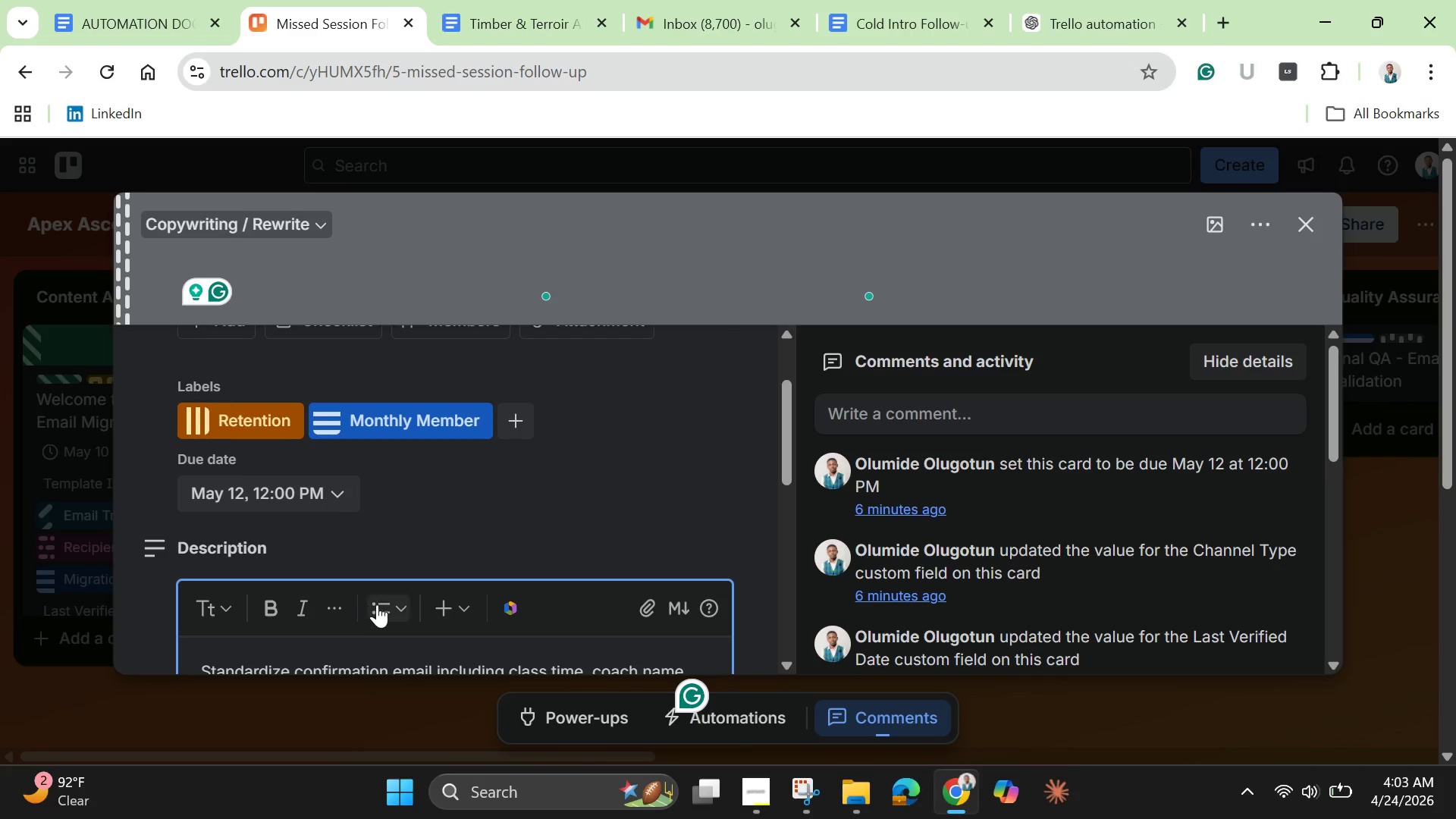 
scroll: coordinate [381, 601], scroll_direction: down, amount: 4.0
 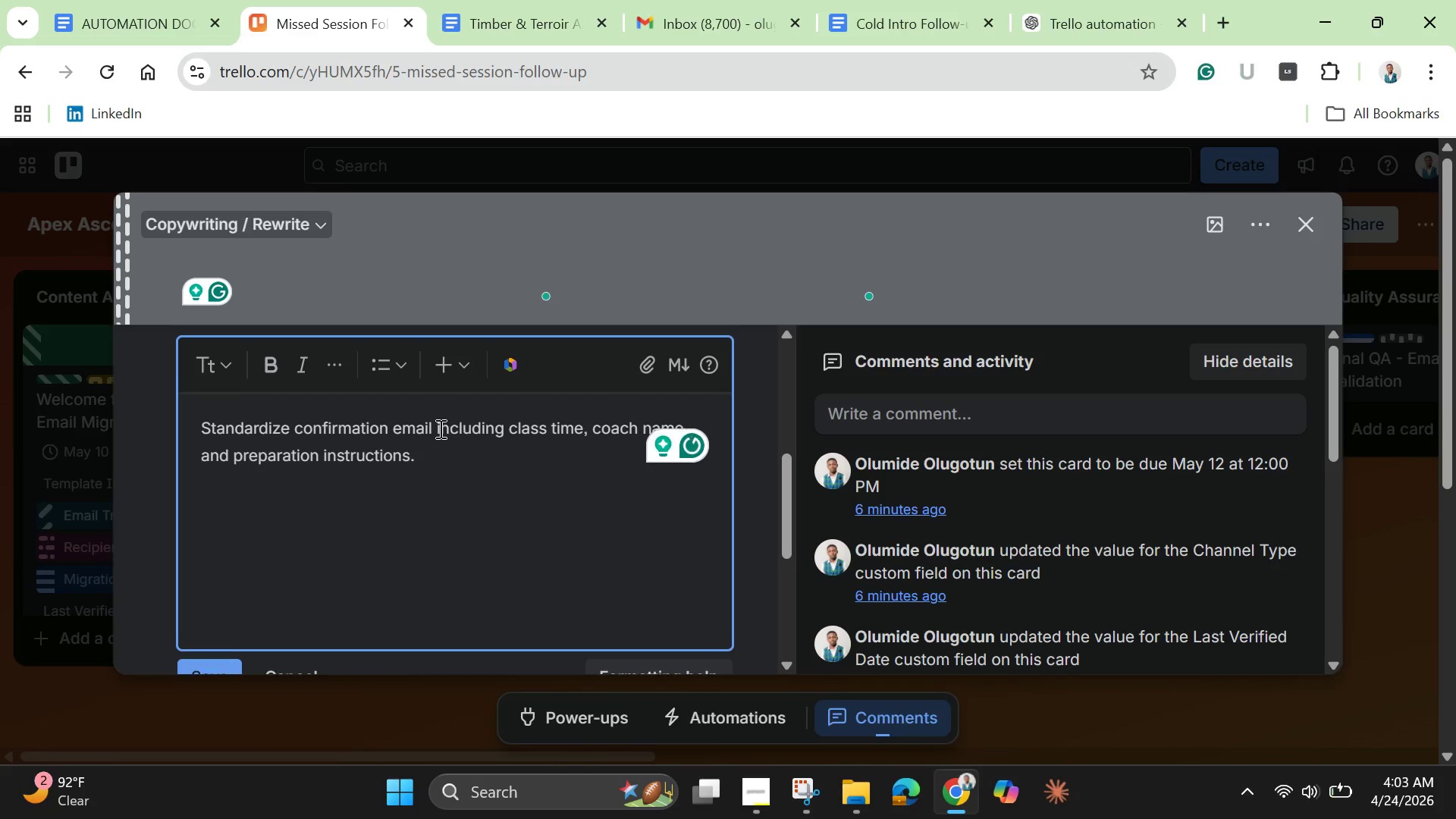 
key(Control+A)
 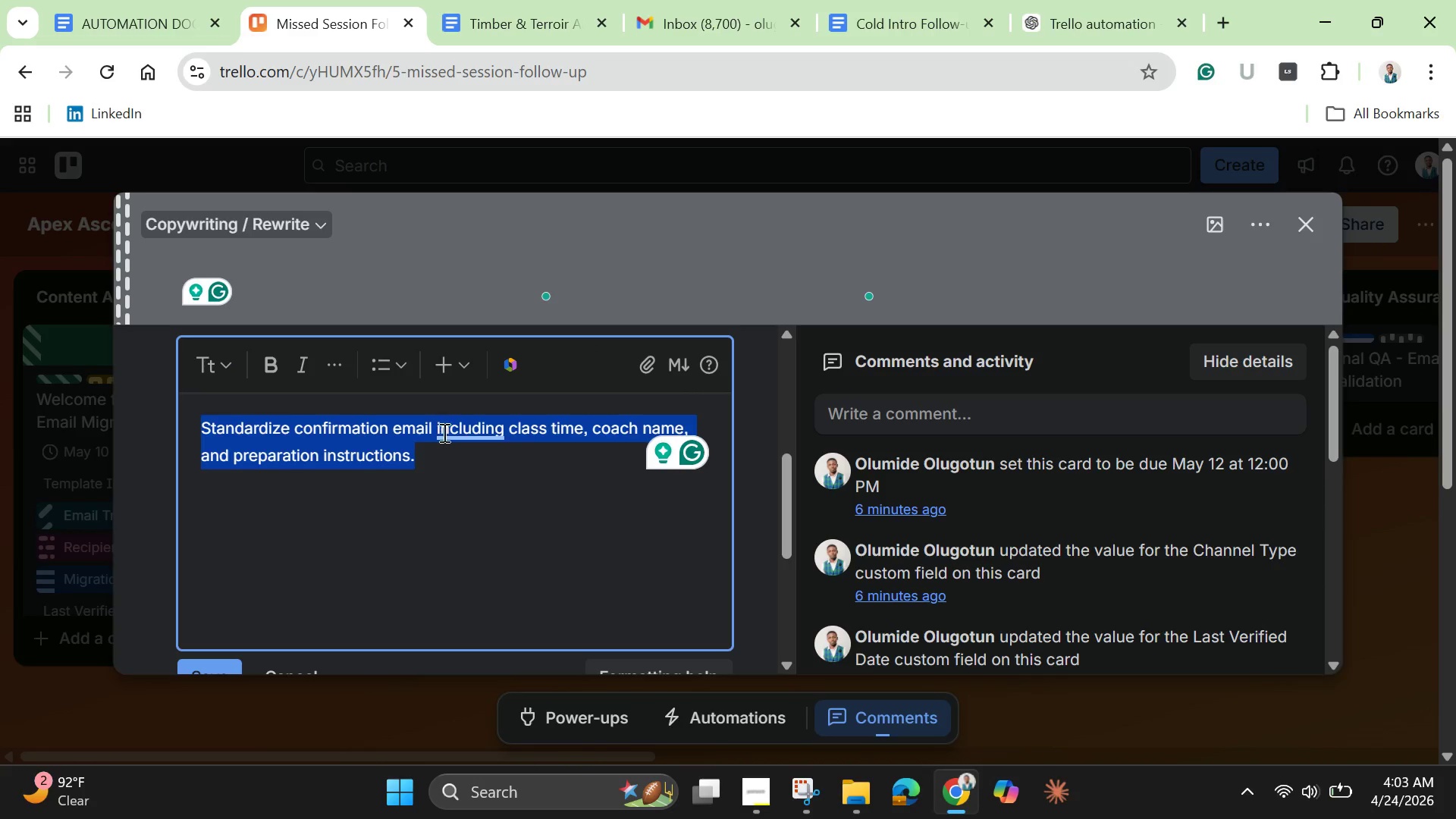 
key(Backspace)
 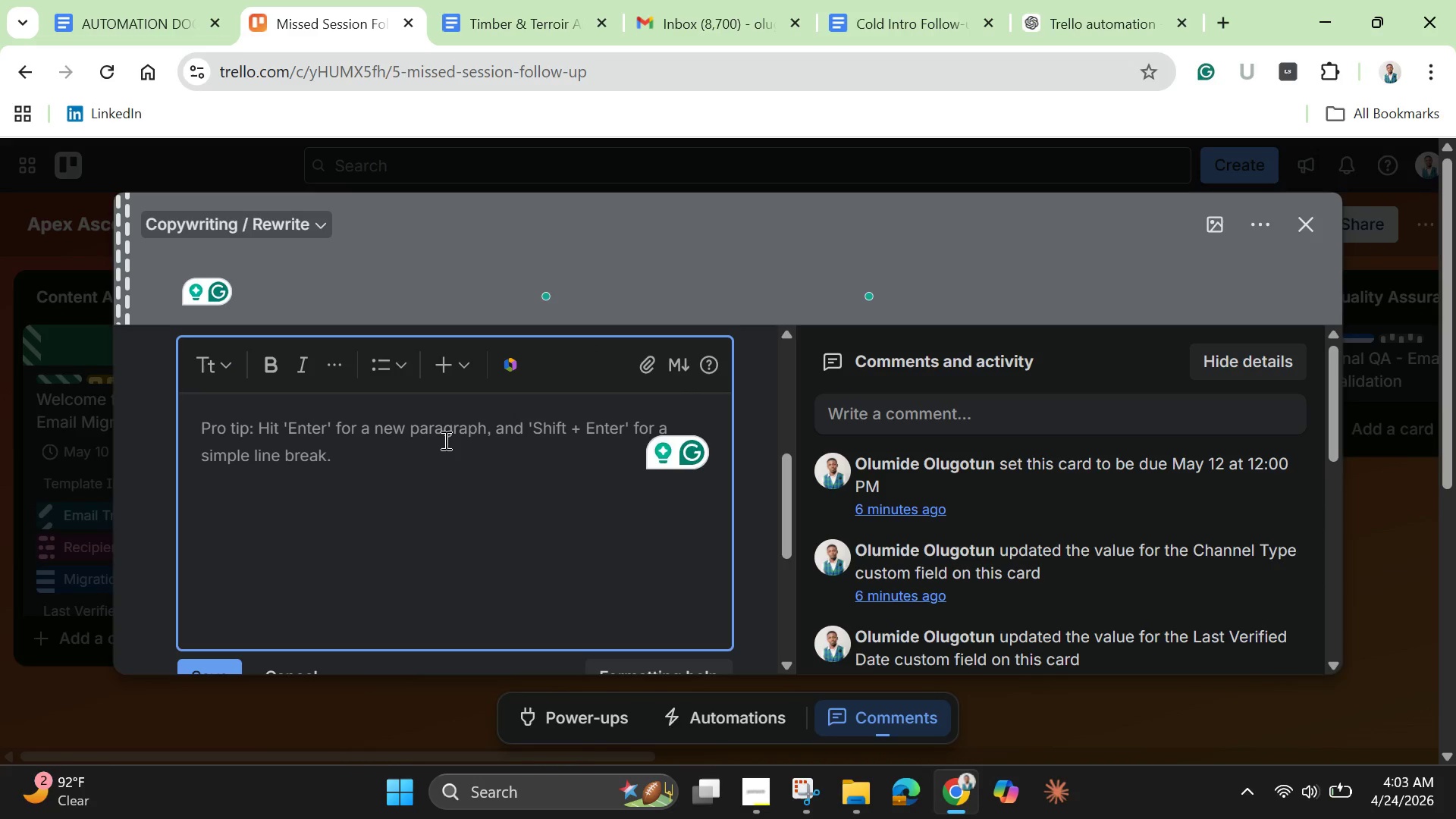 
key(Control+V)
 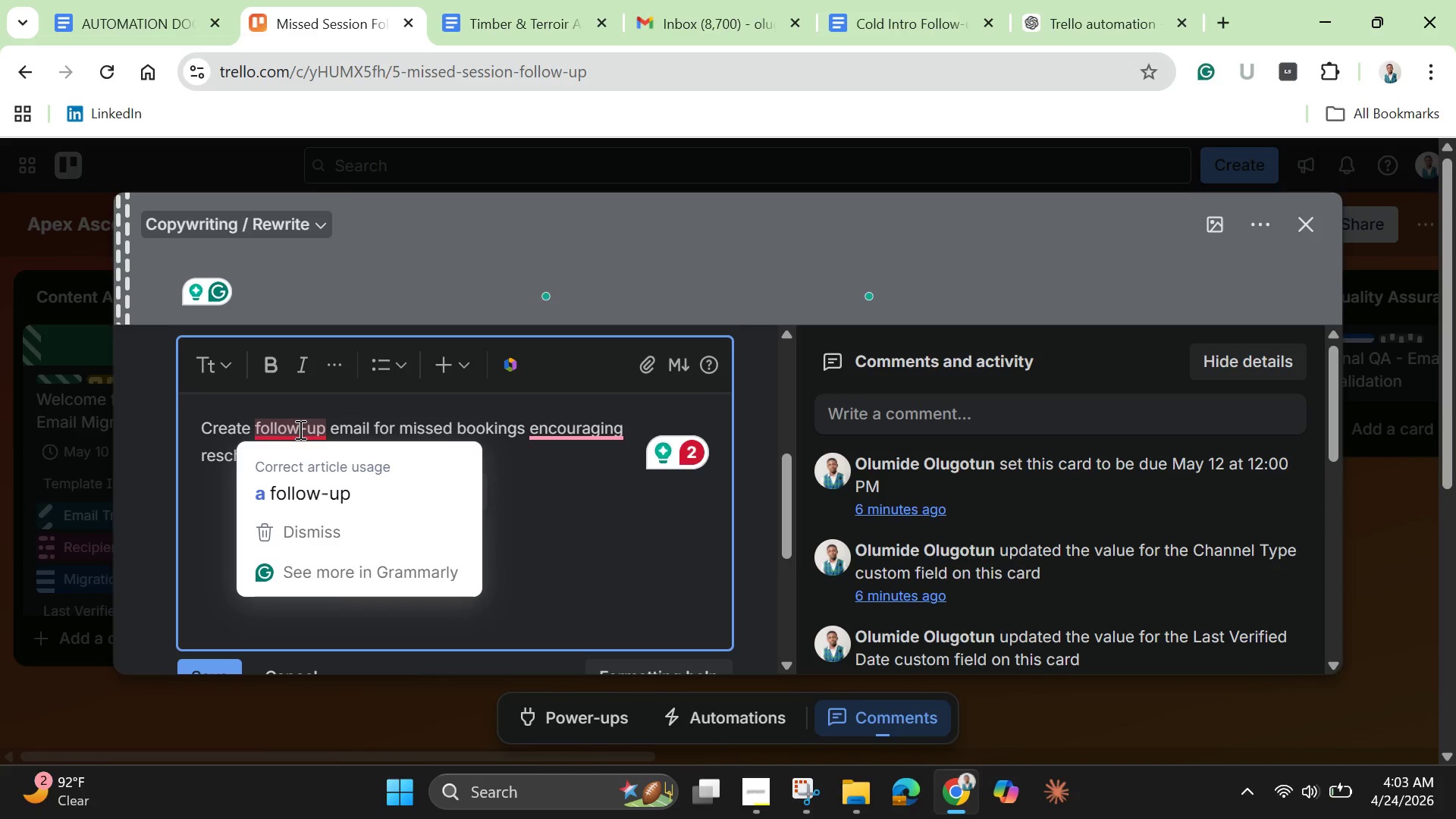 
left_click([308, 482])
 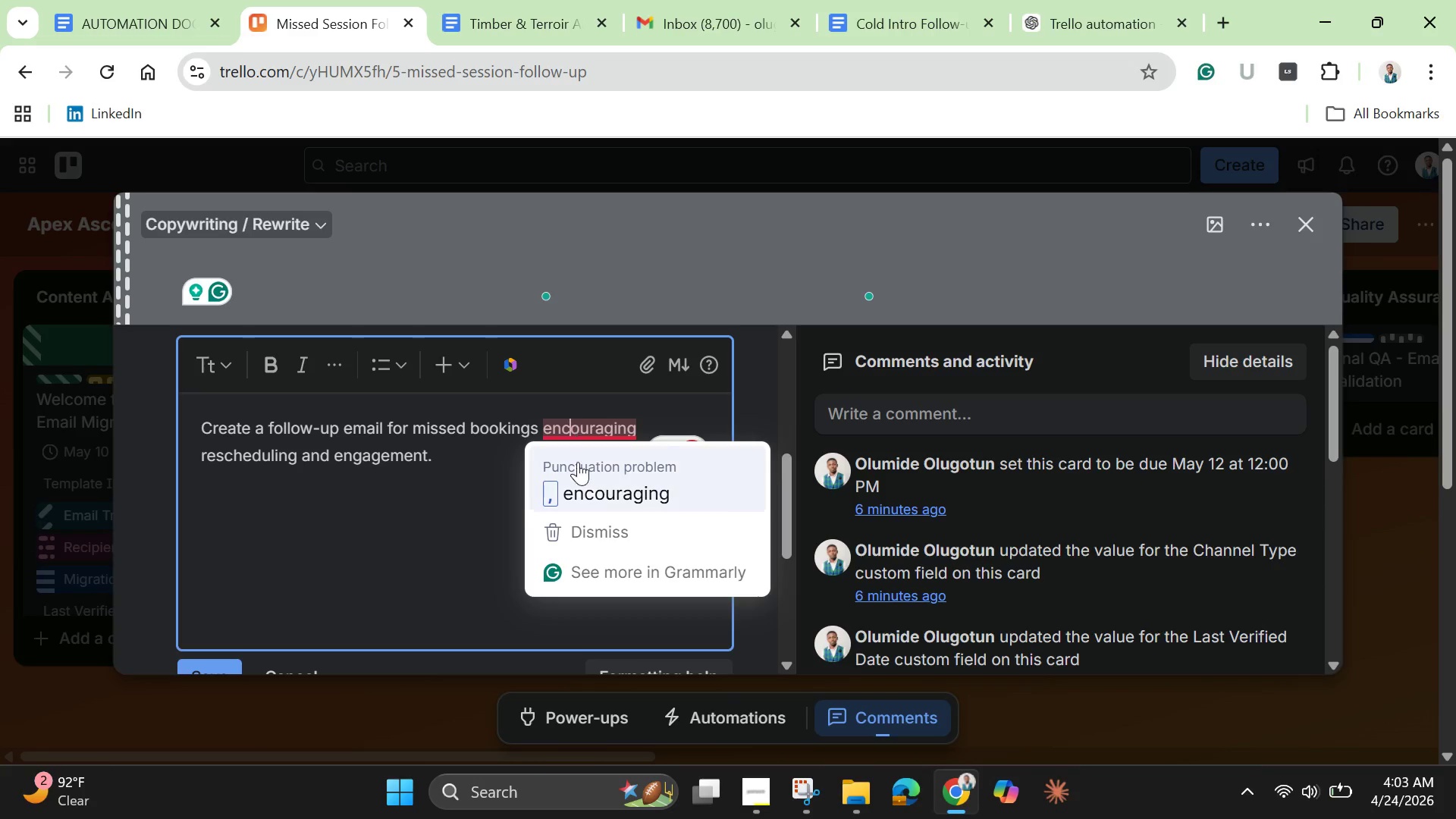 
left_click([583, 502])
 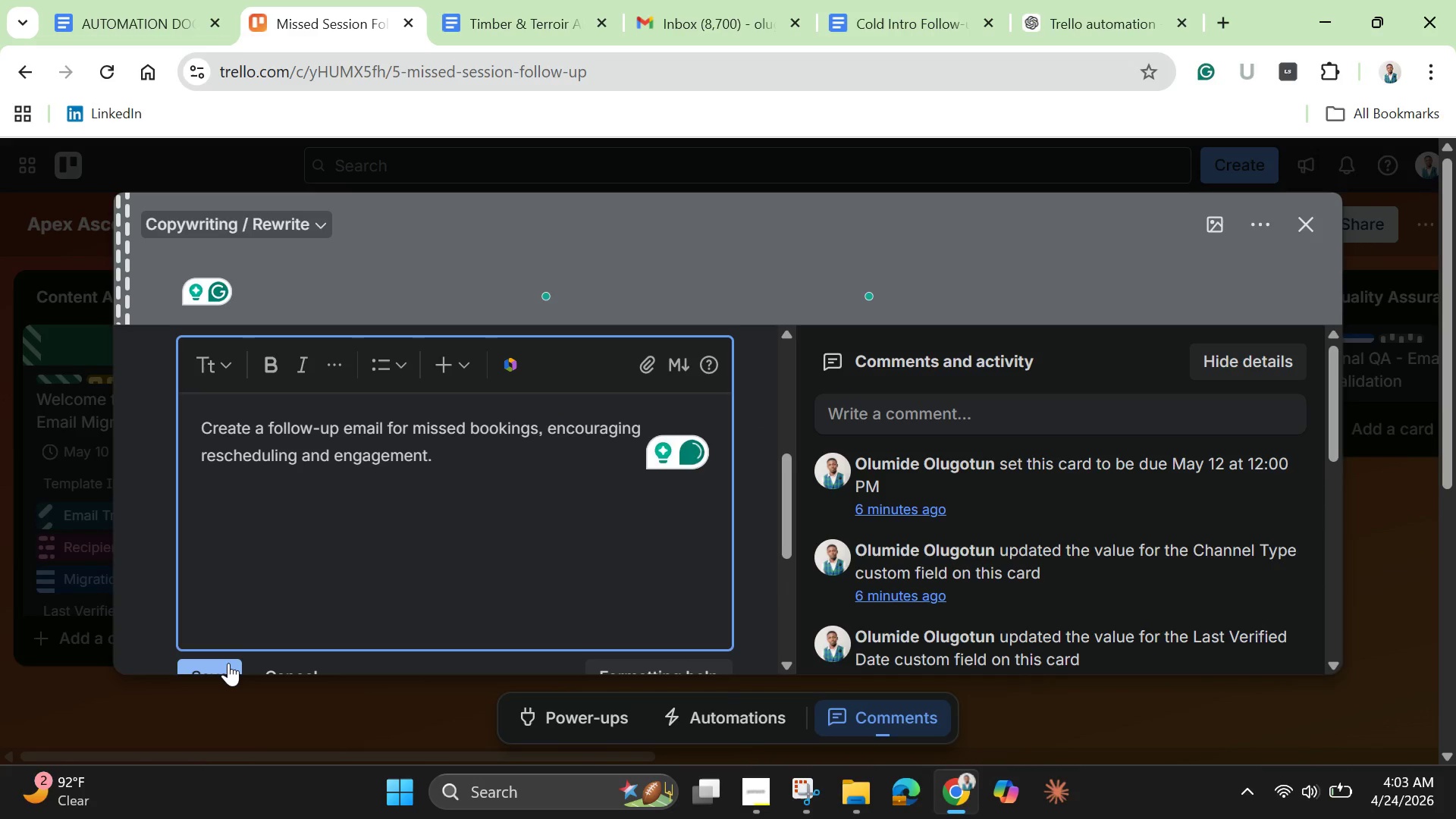 
left_click([228, 663])
 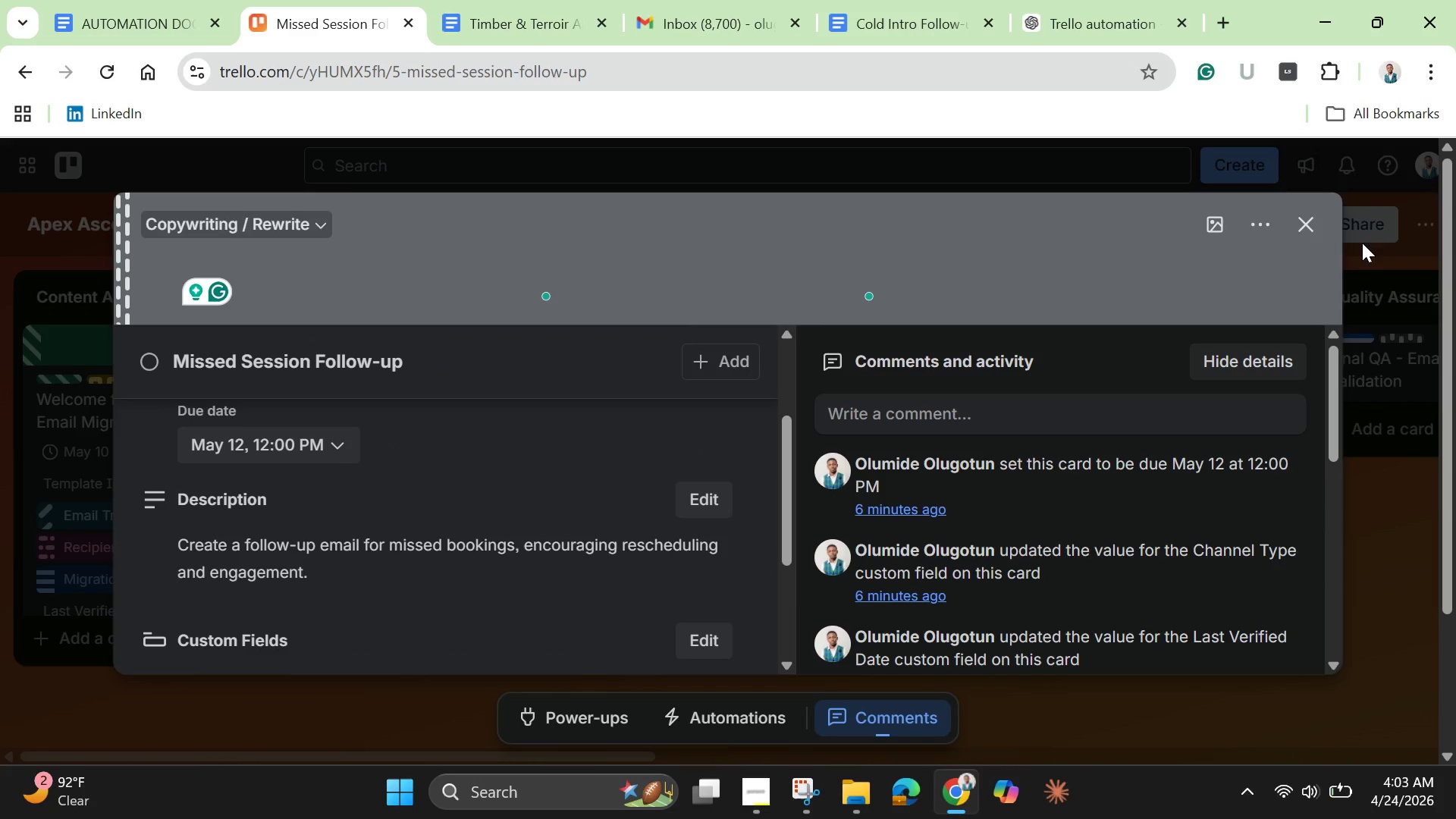 
left_click([1317, 233])
 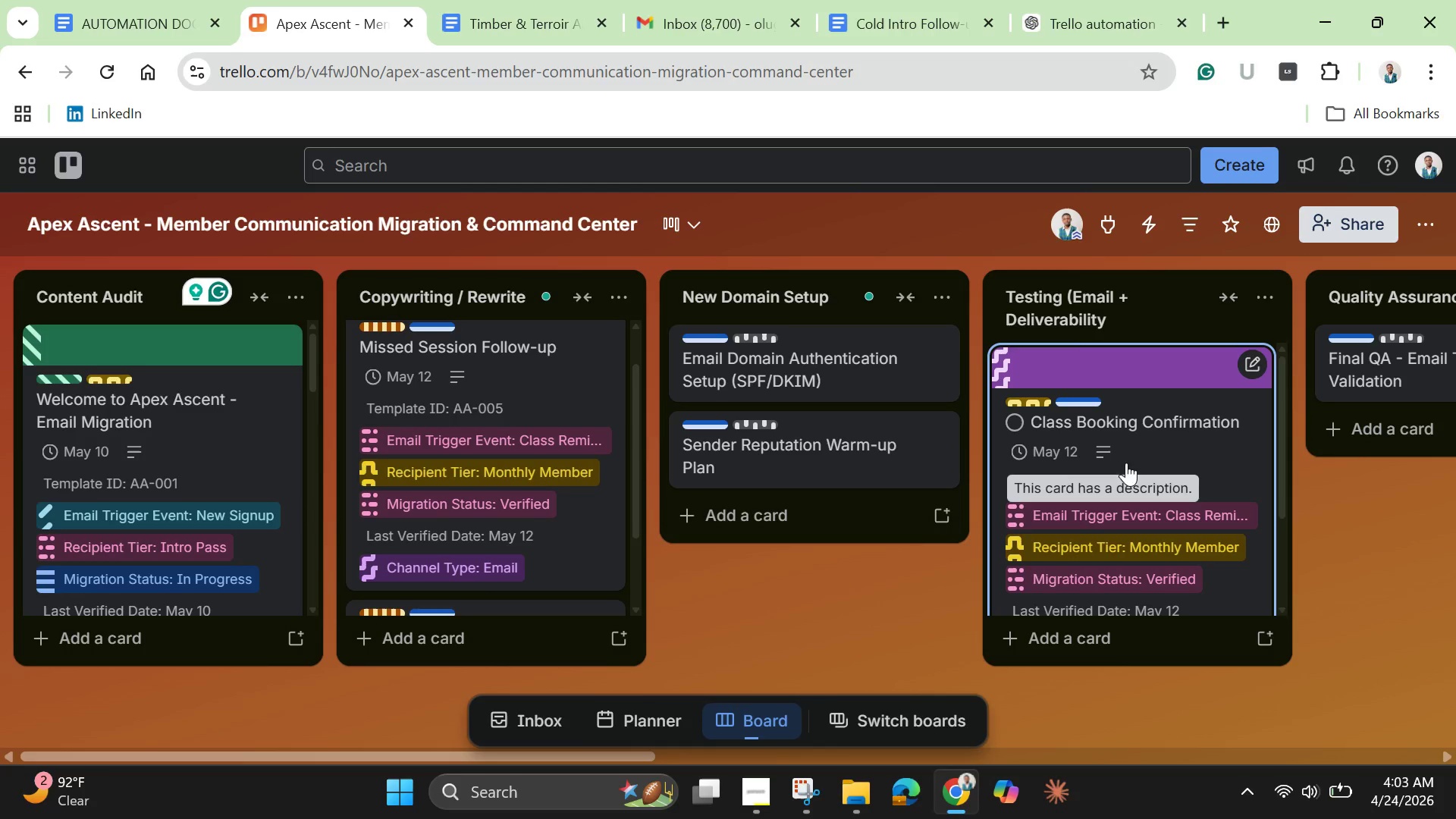 
left_click([1171, 448])
 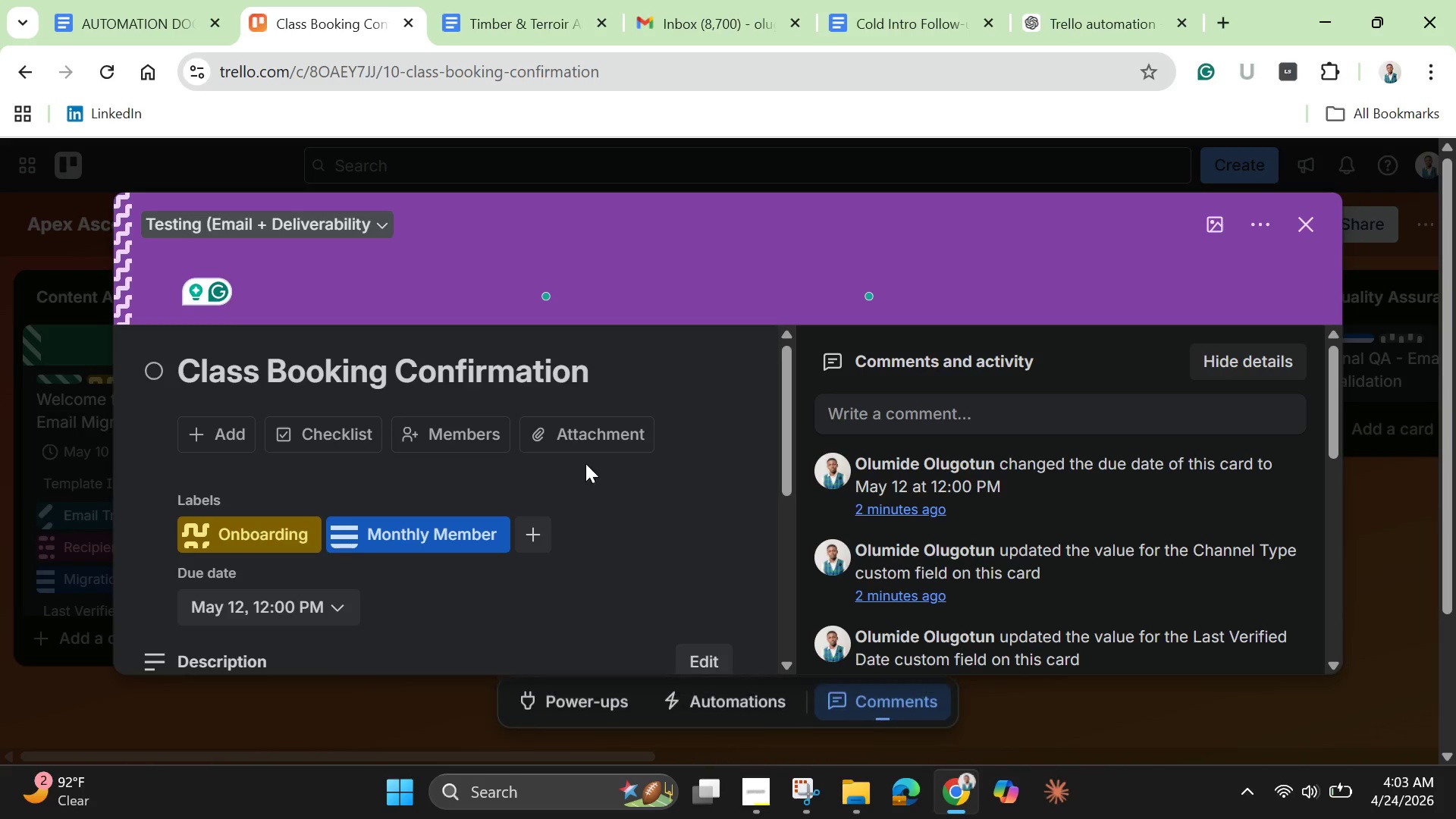 
scroll: coordinate [462, 513], scroll_direction: down, amount: 2.0
 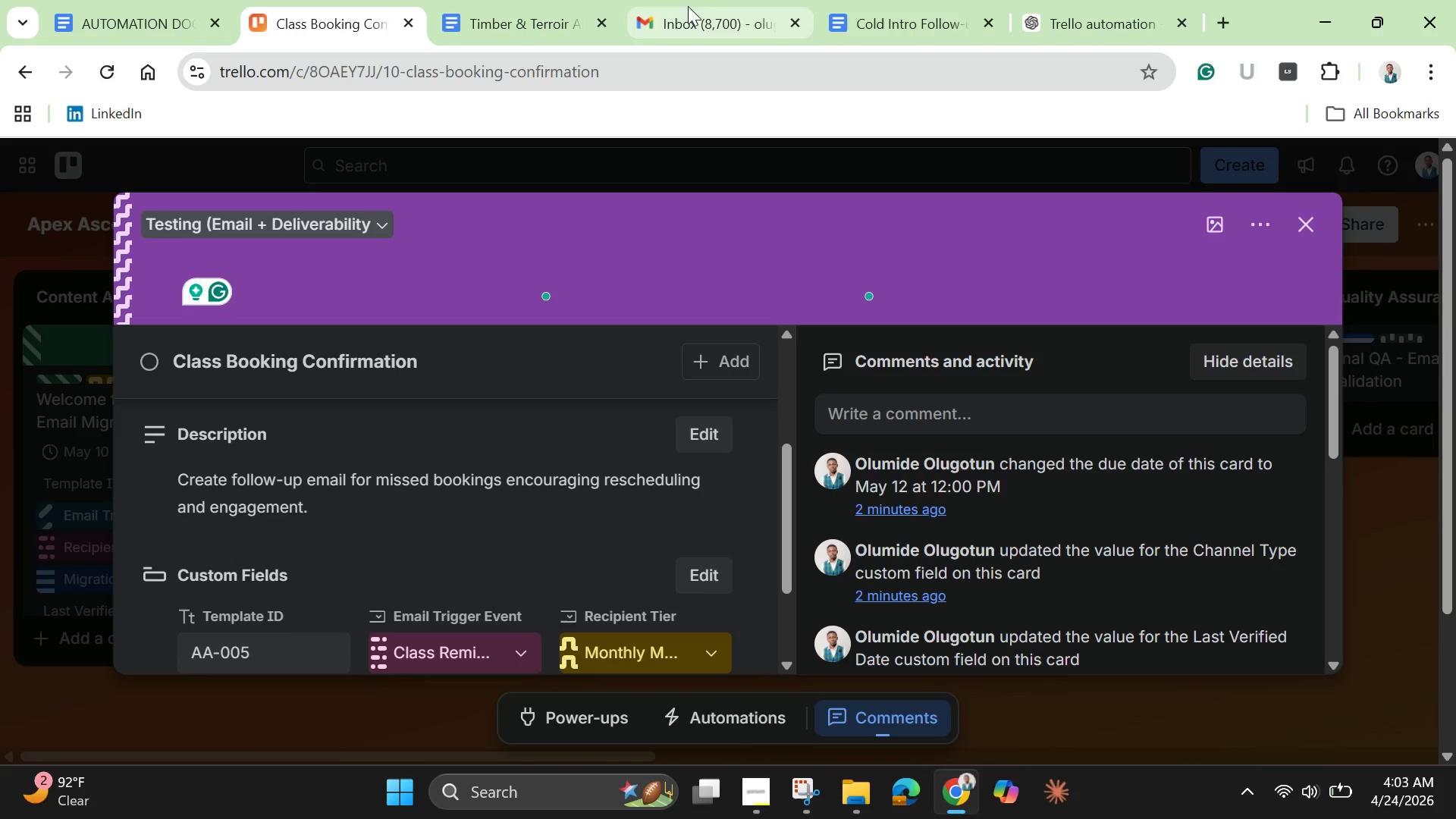 
left_click([498, 7])
 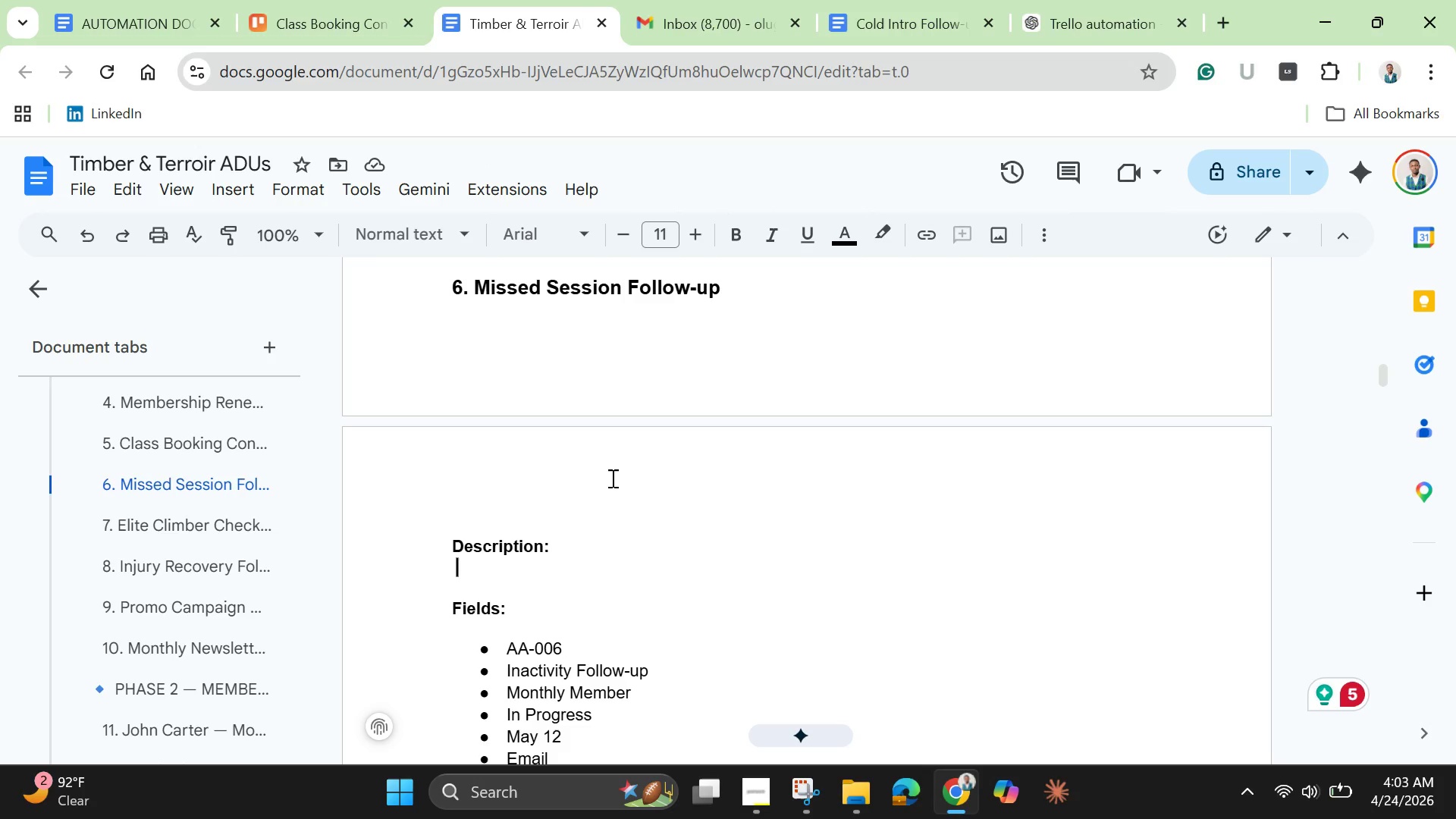 
wait(8.41)
 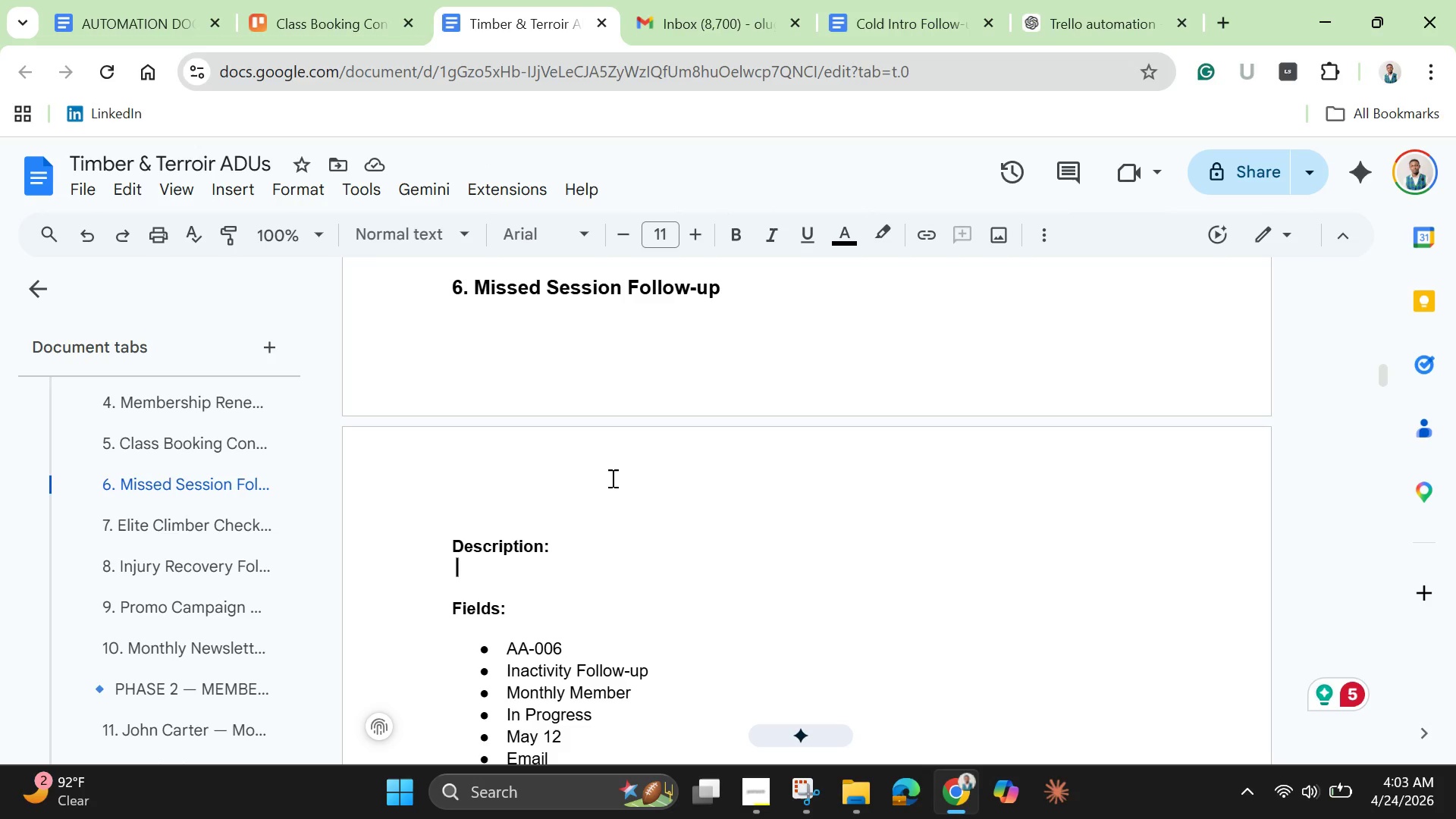 
left_click_drag(start_coordinate=[453, 375], to_coordinate=[1159, 375])
 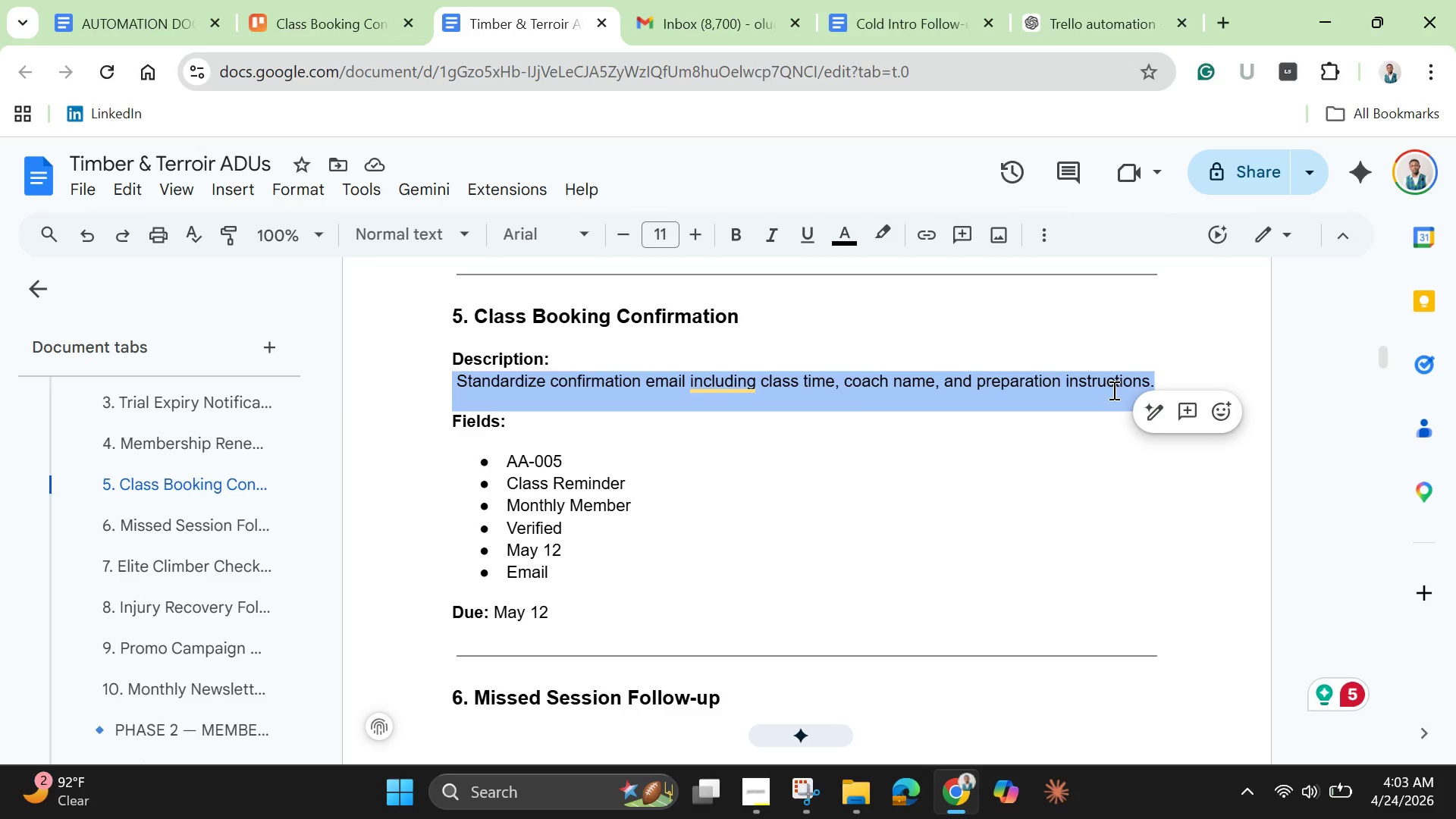 
right_click([1112, 390])
 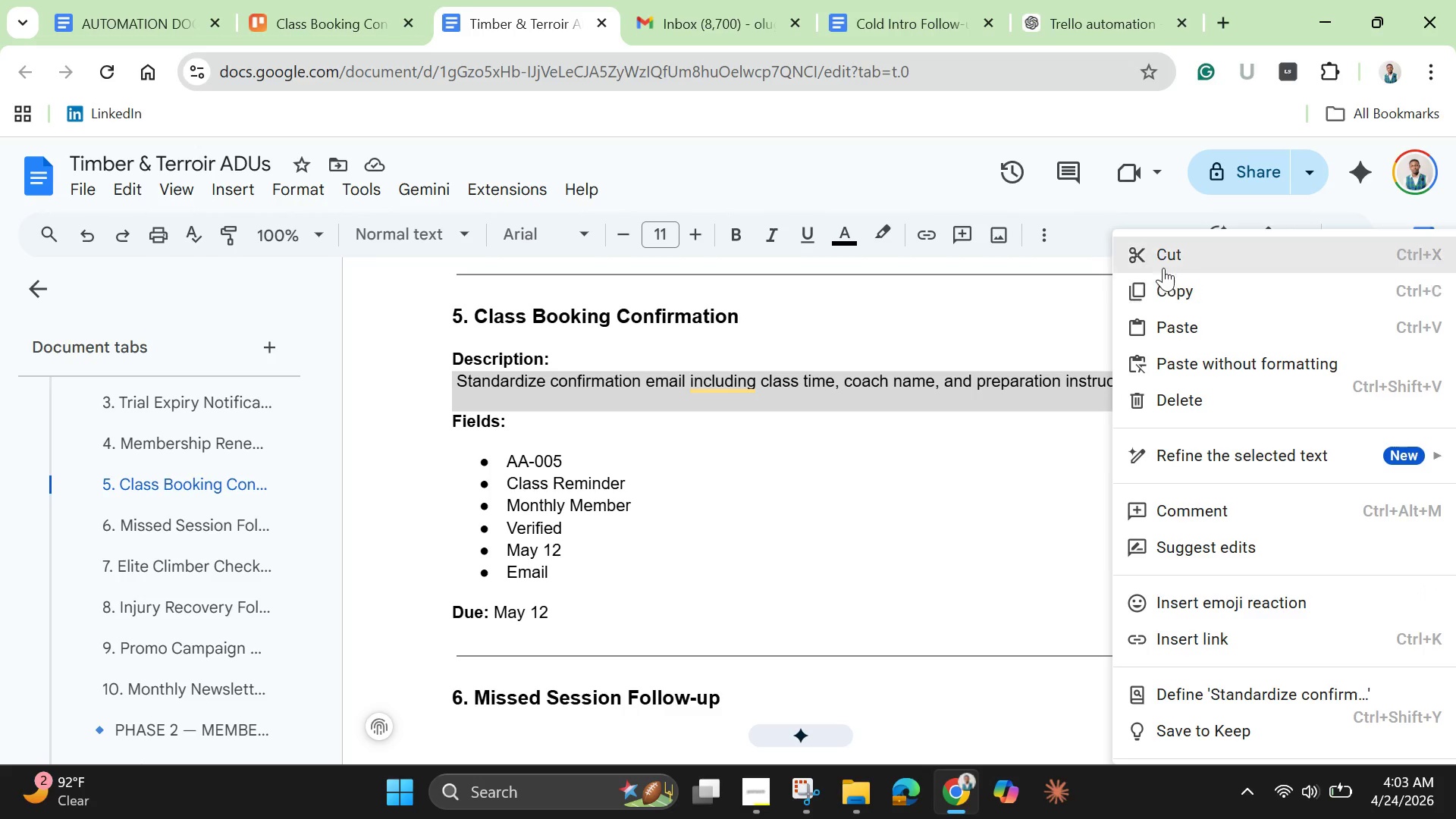 
left_click([1166, 259])
 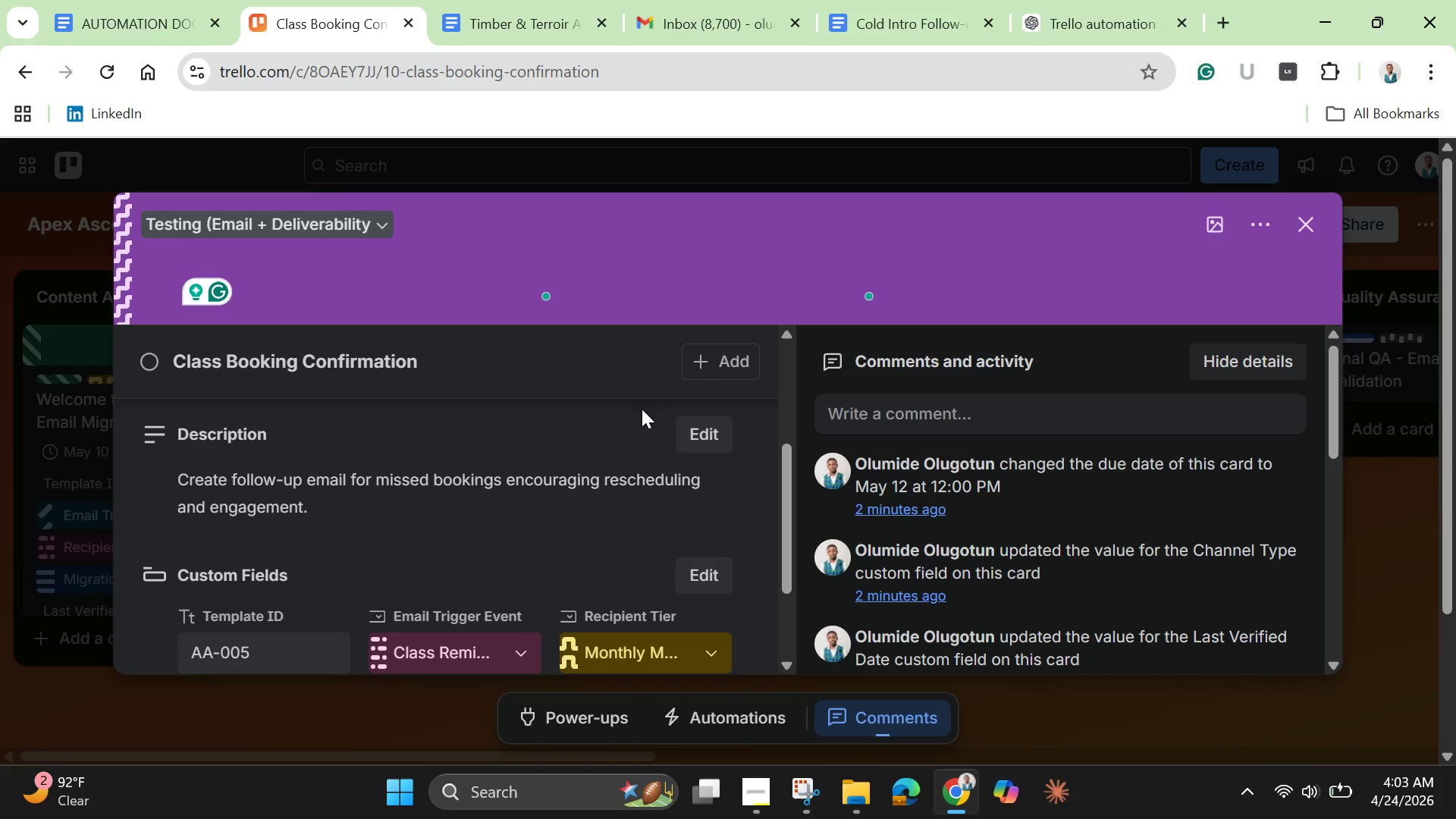 
left_click([387, 510])
 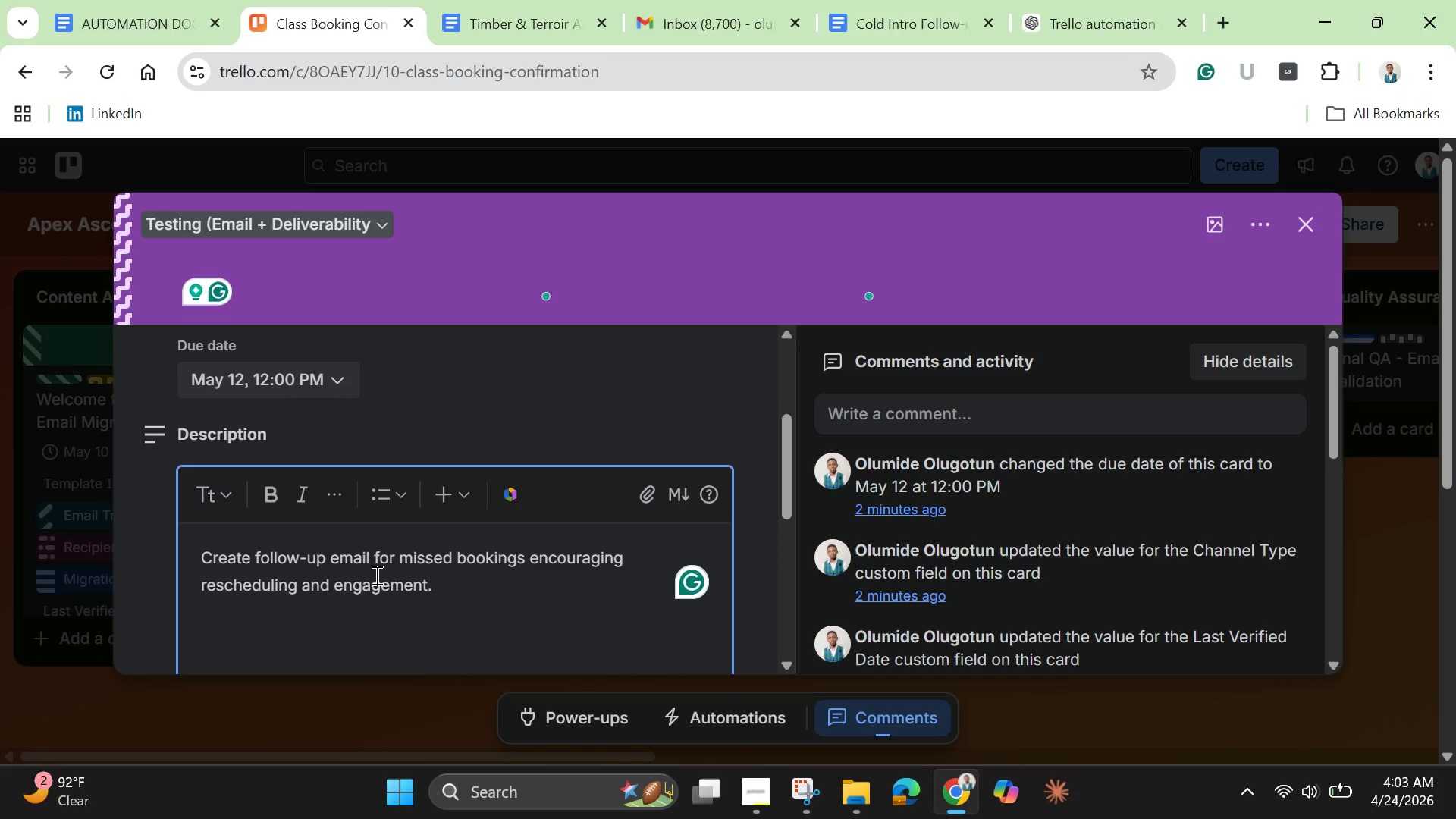 
key(Control+A)
 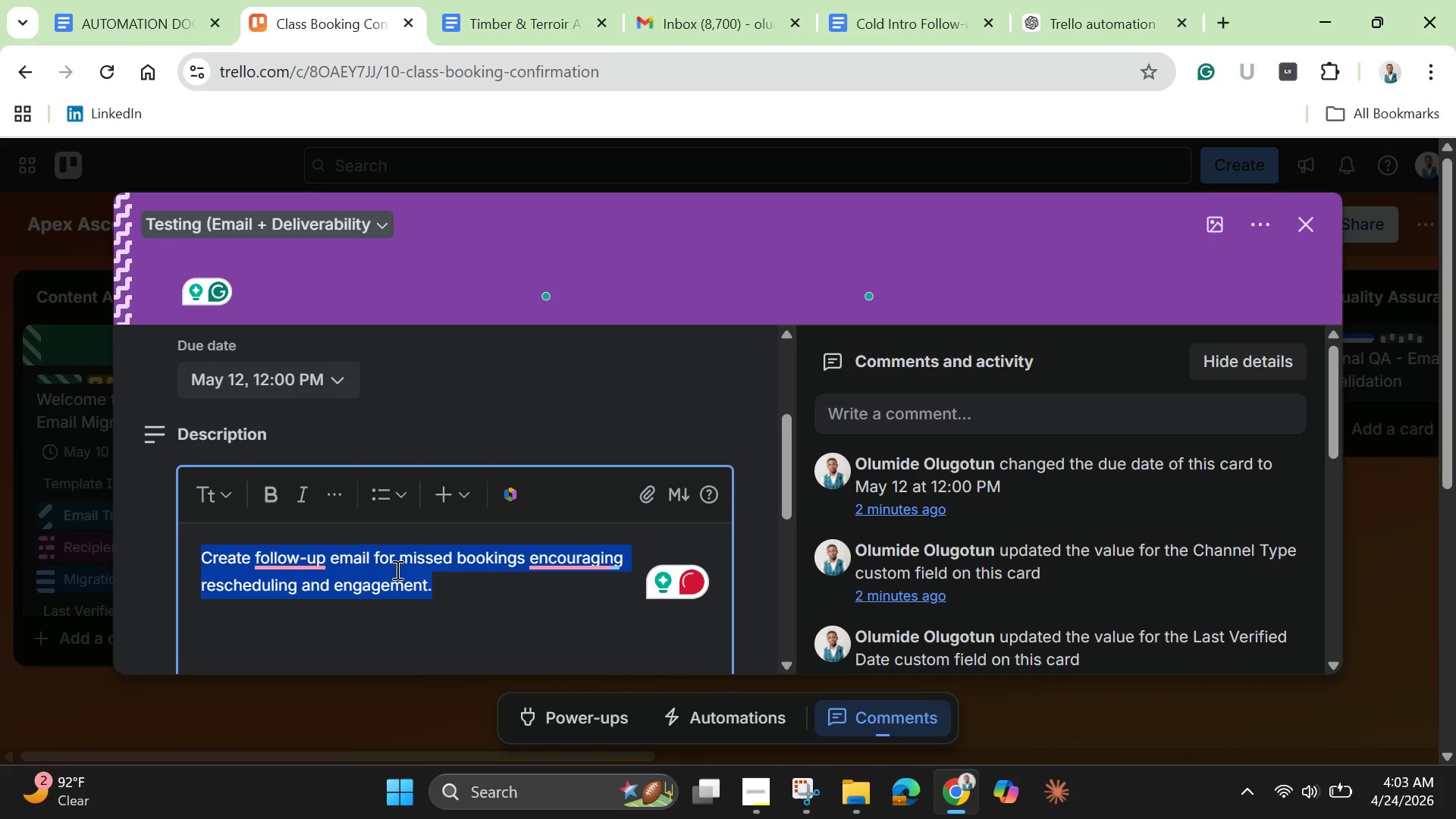 
key(Backspace)
 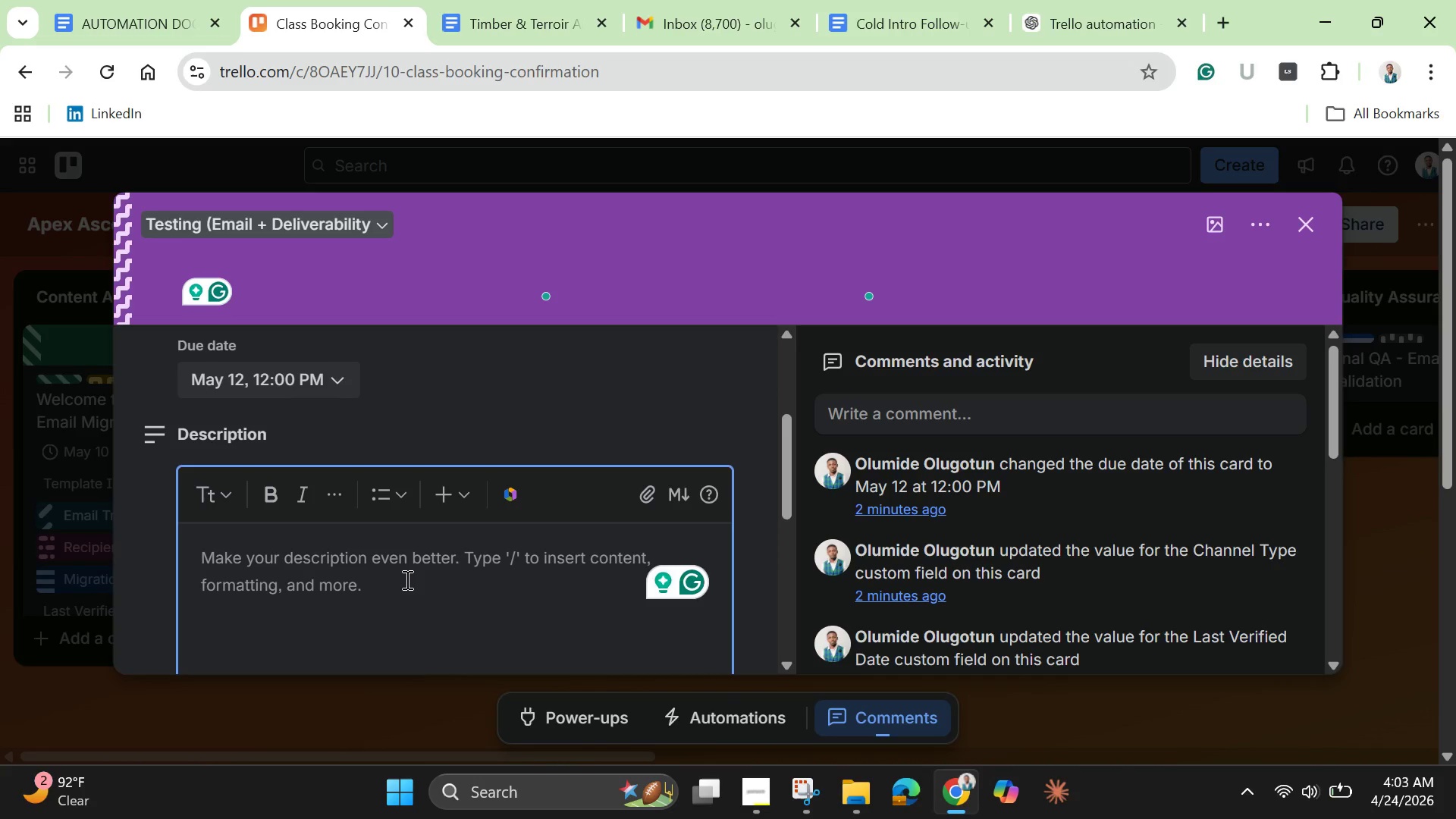 
key(Control+V)
 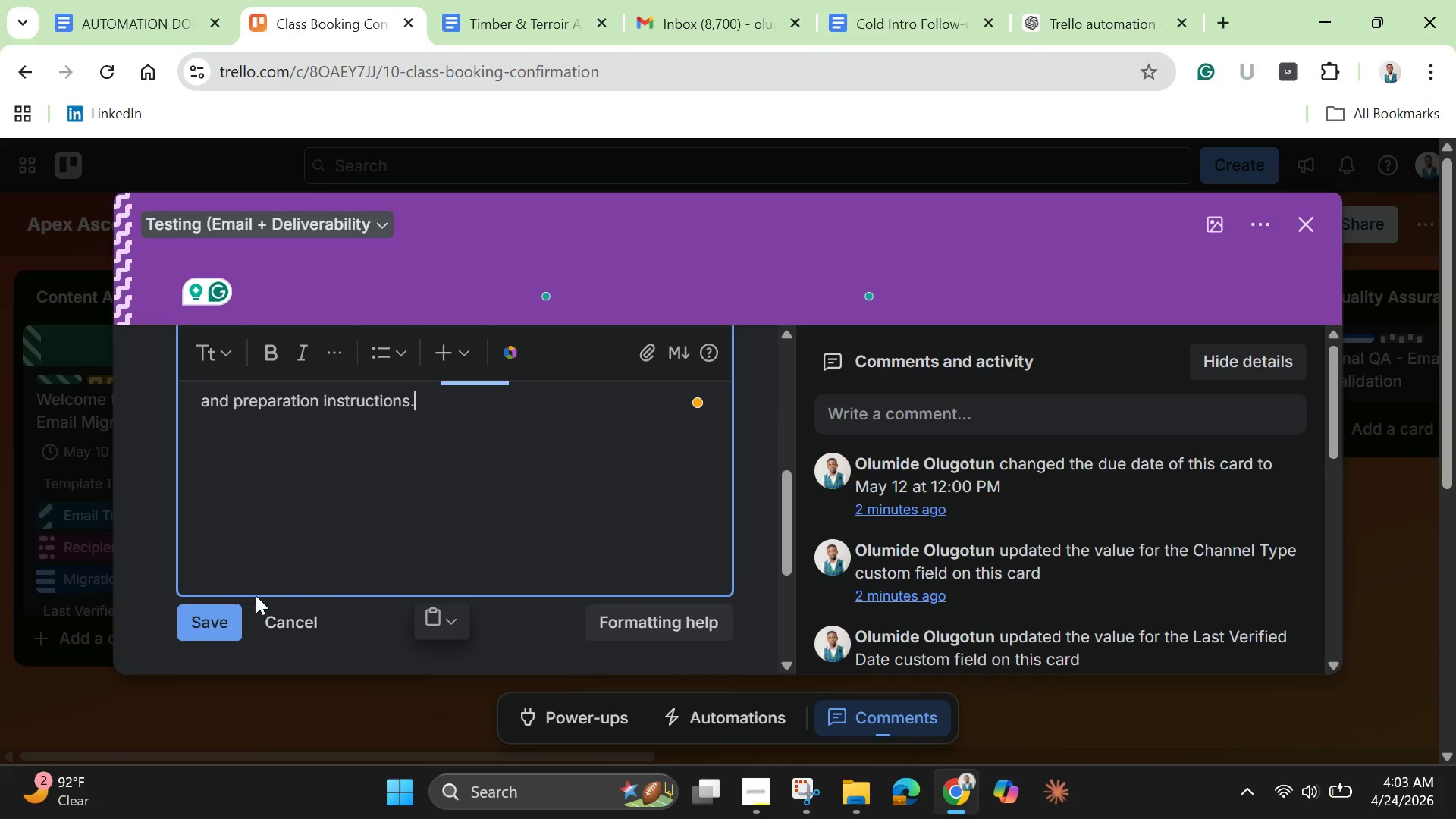 
left_click([228, 620])
 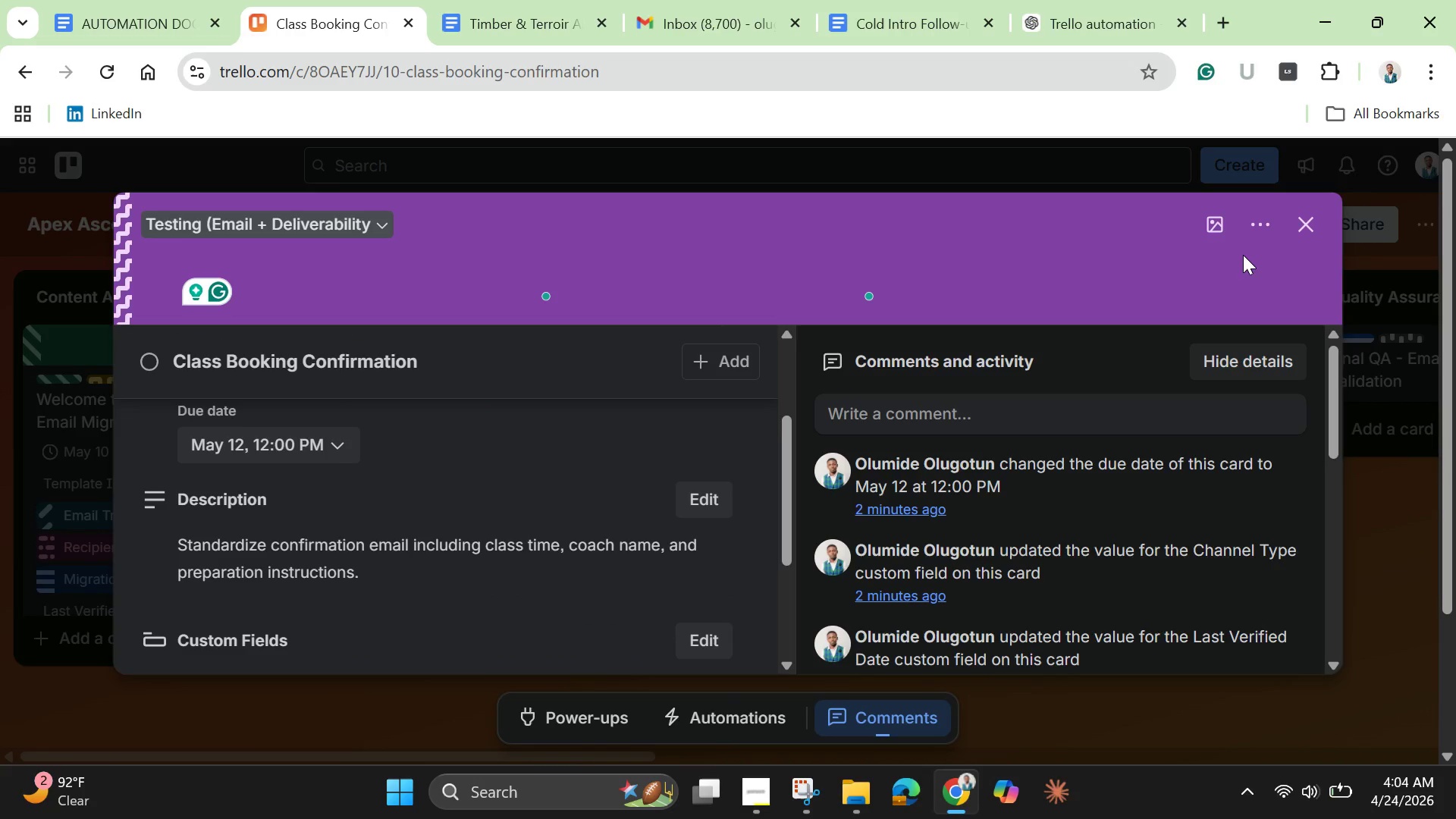 
wait(9.72)
 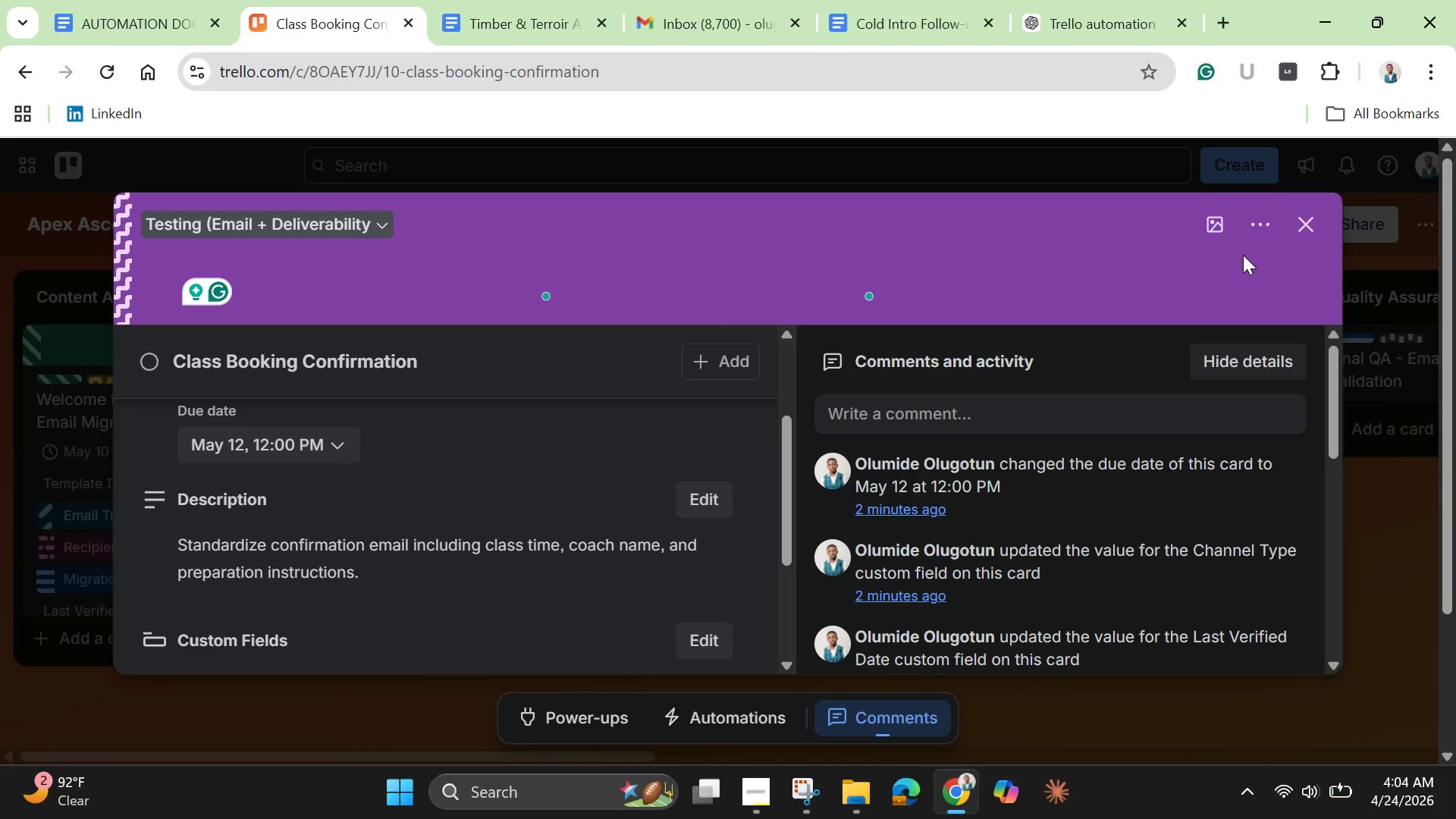 
left_click_drag(start_coordinate=[783, 521], to_coordinate=[800, 617])
 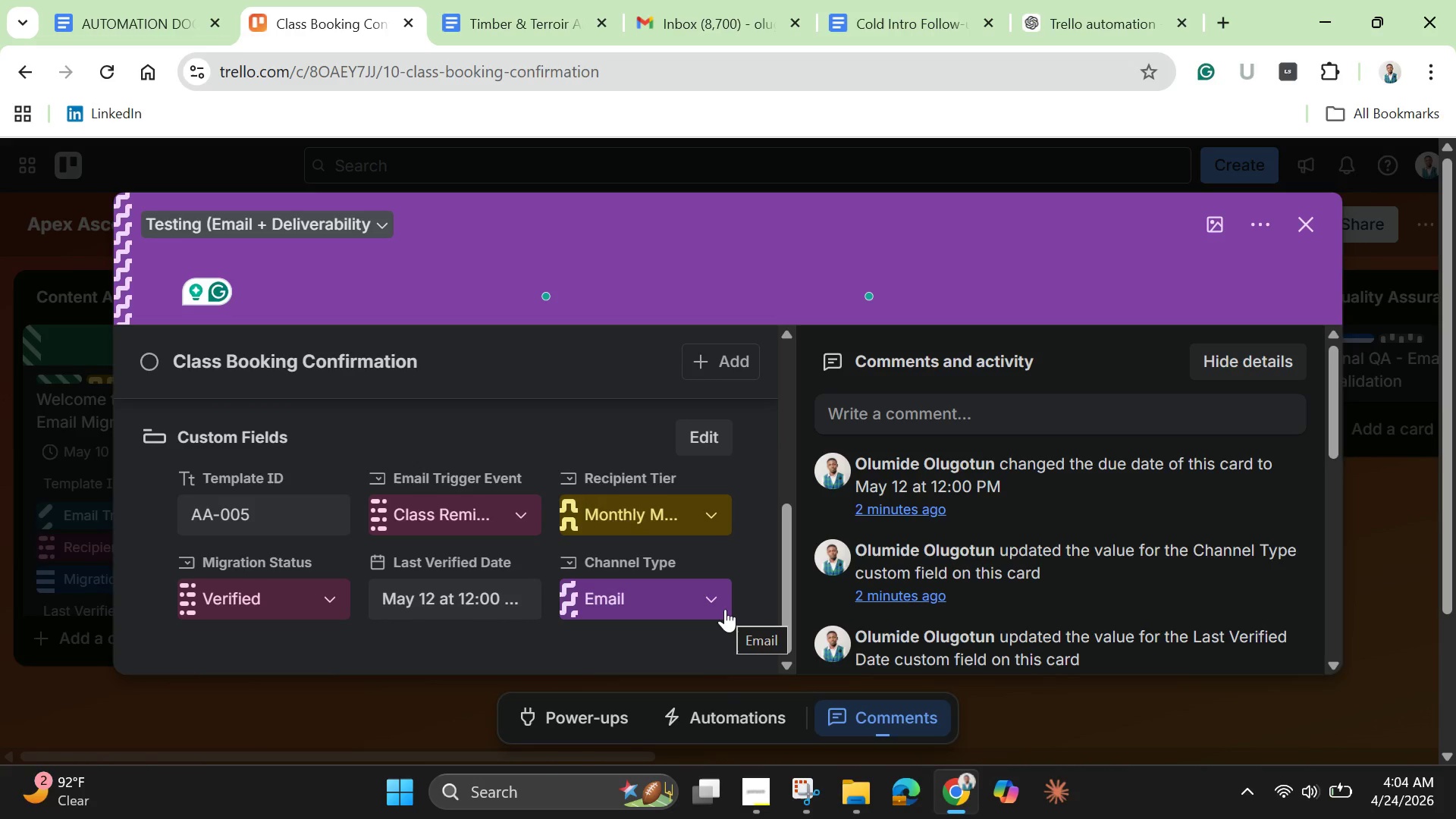 
wait(12.25)
 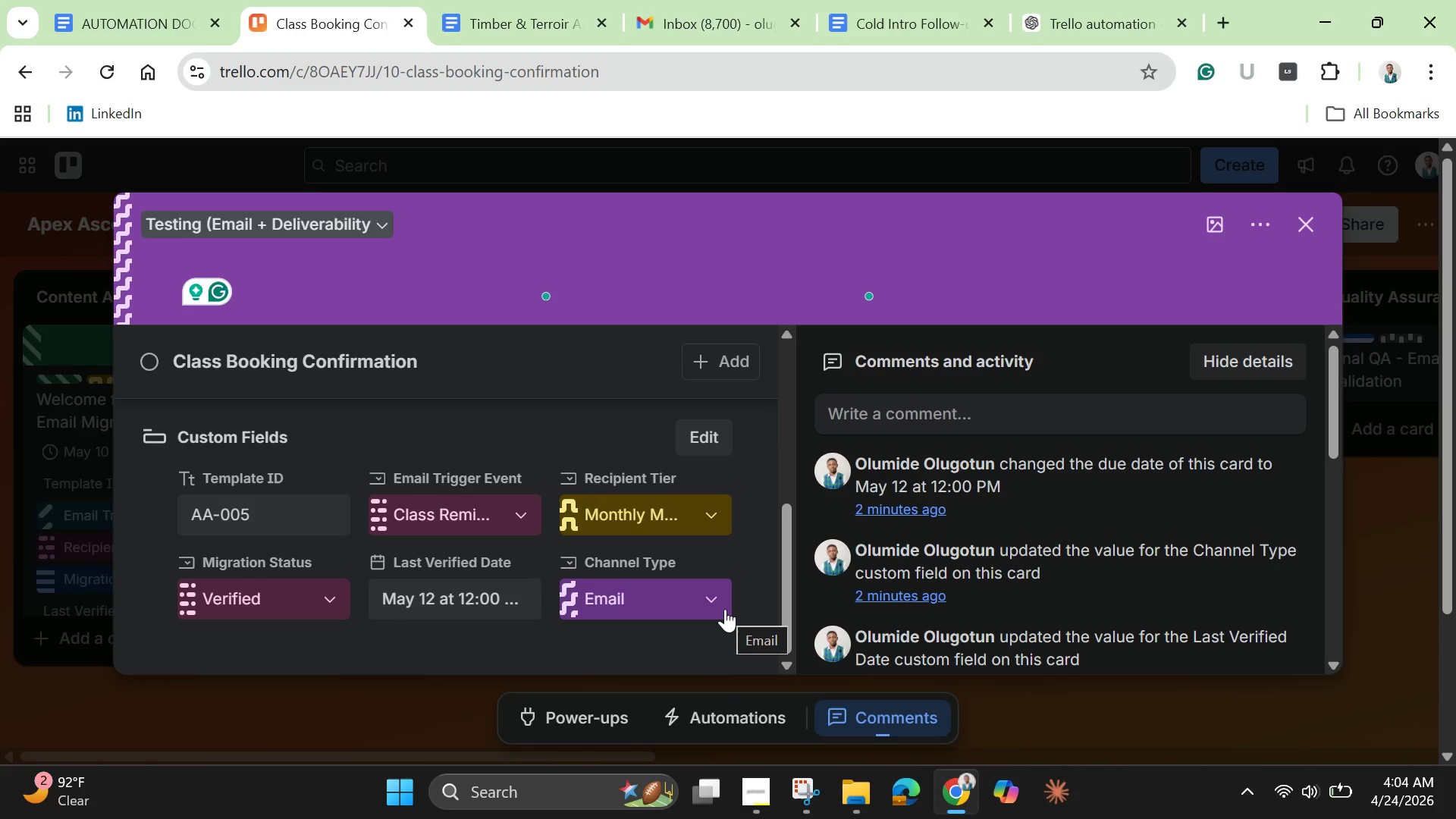 
left_click_drag(start_coordinate=[788, 588], to_coordinate=[786, 598])
 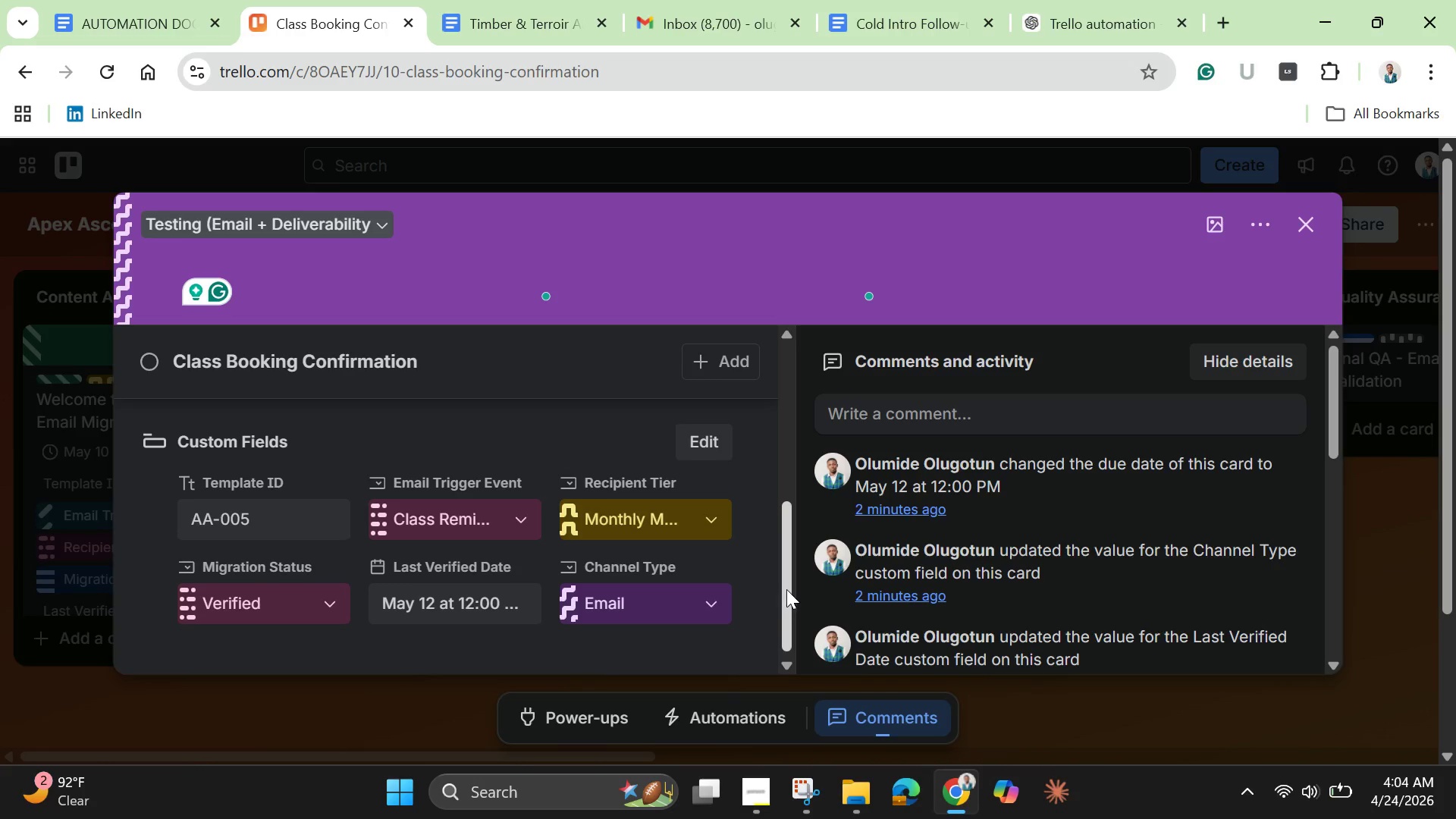 
left_click_drag(start_coordinate=[786, 598], to_coordinate=[799, 429])
 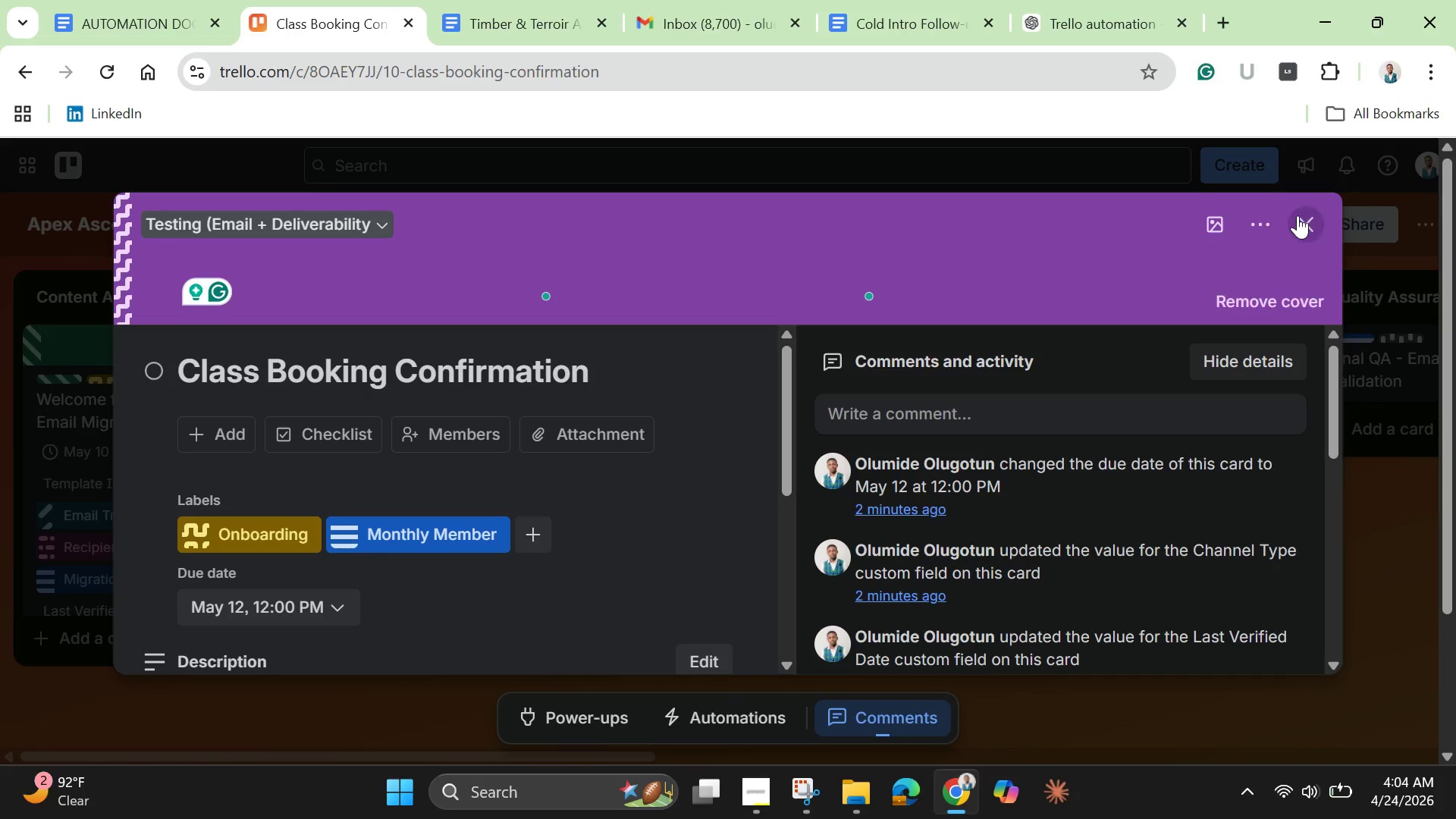 
left_click([1310, 214])
 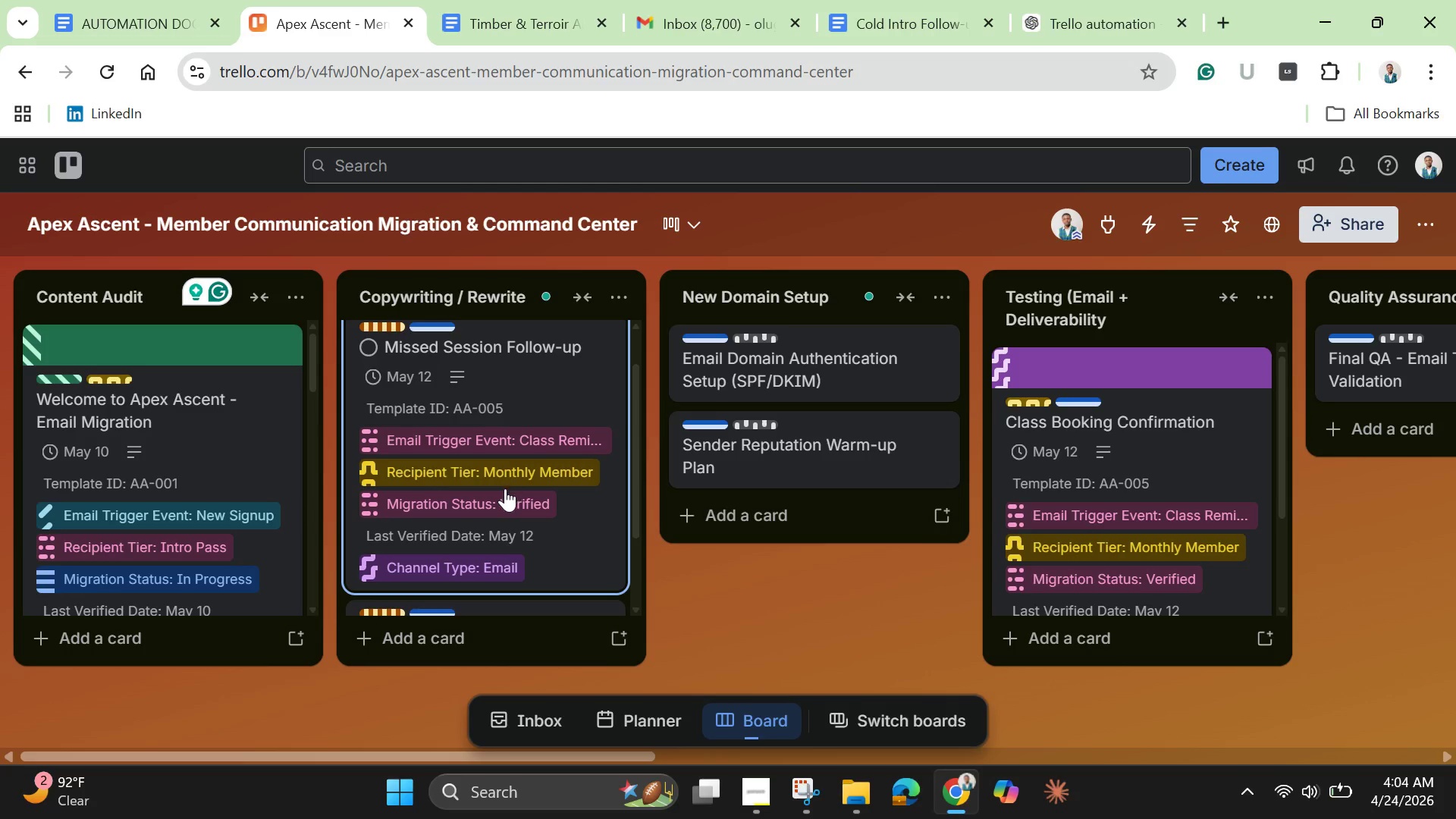 
wait(5.36)
 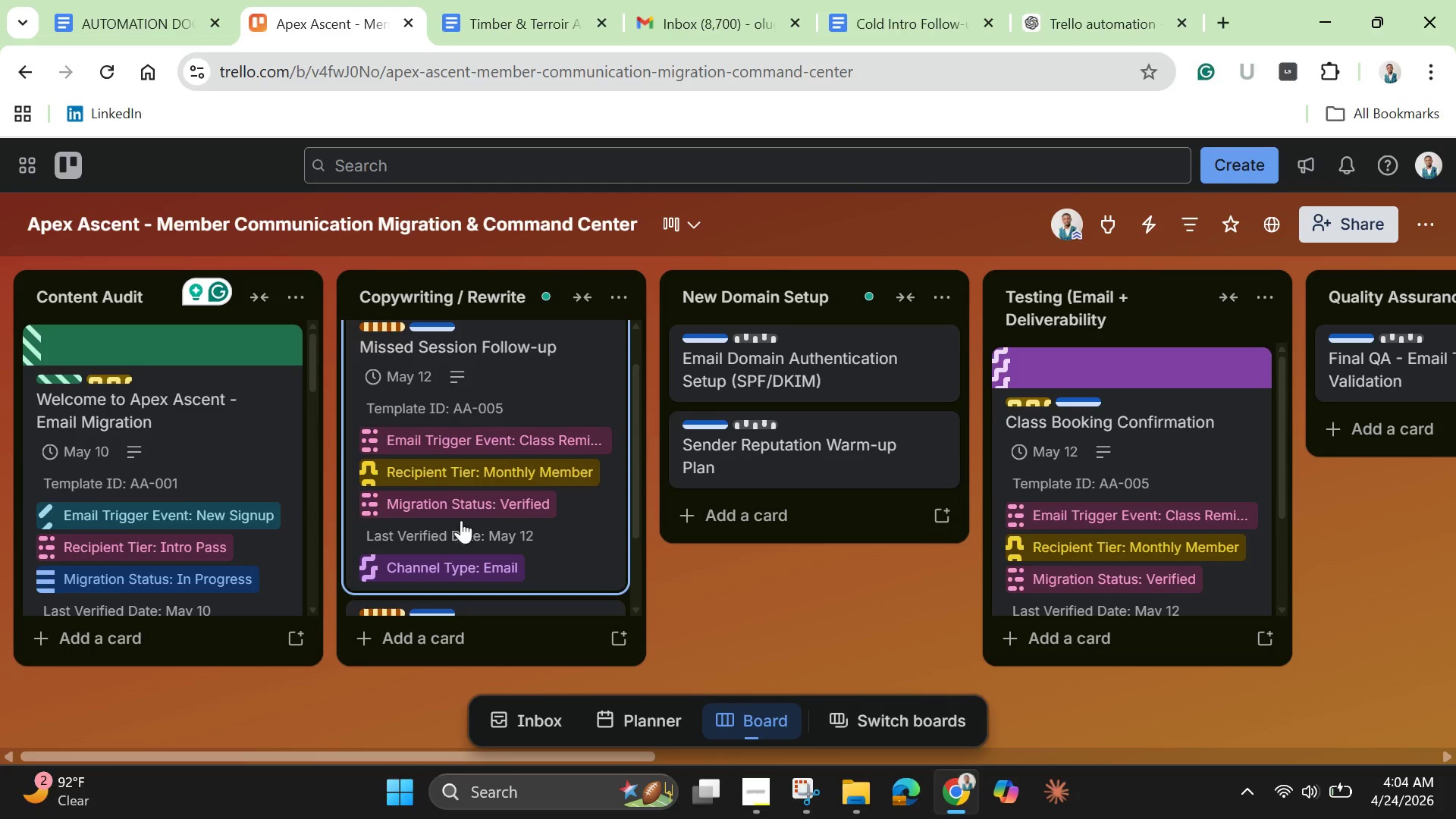 
left_click([751, 784])